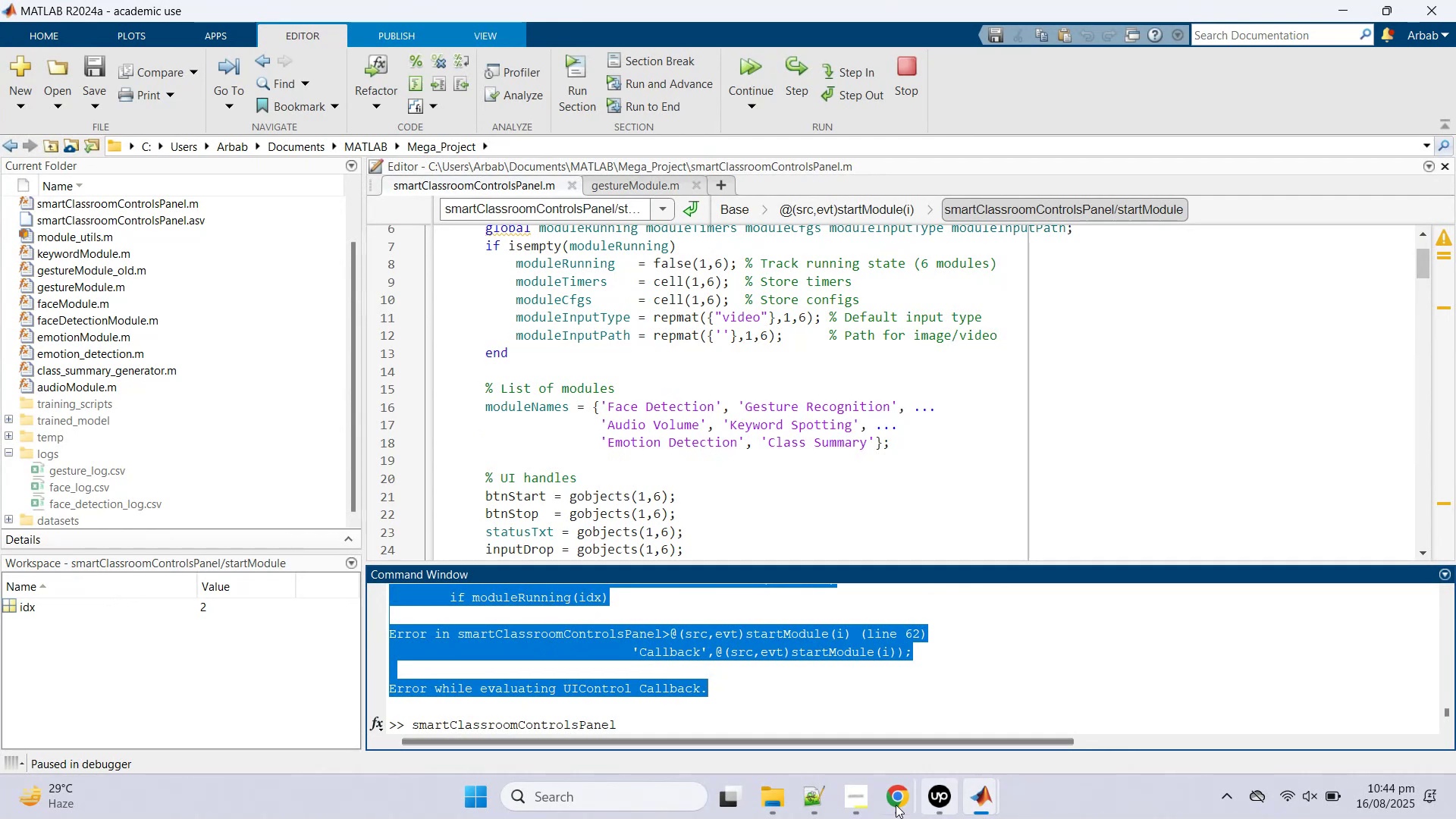 
left_click([890, 802])
 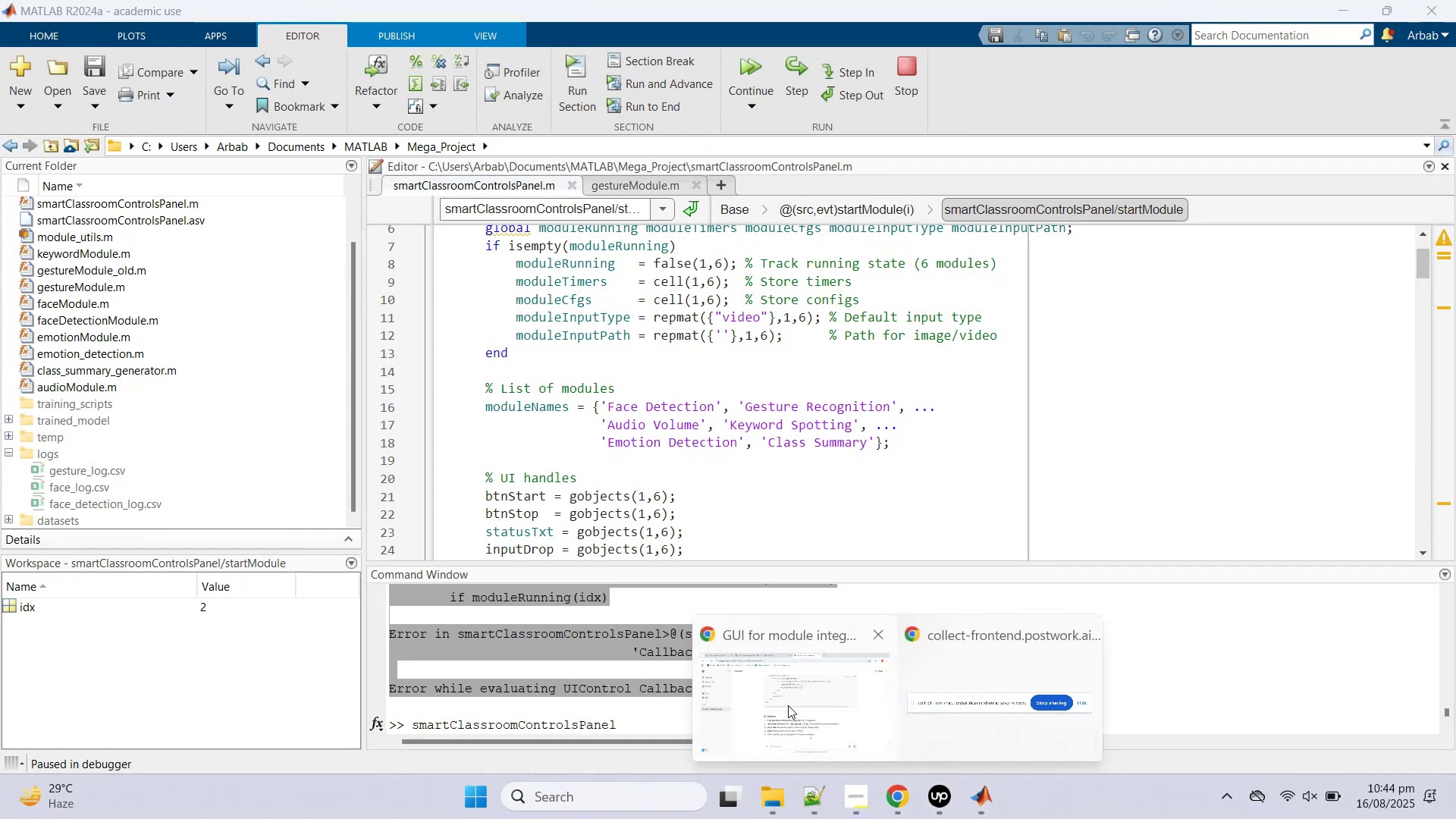 
left_click([788, 704])
 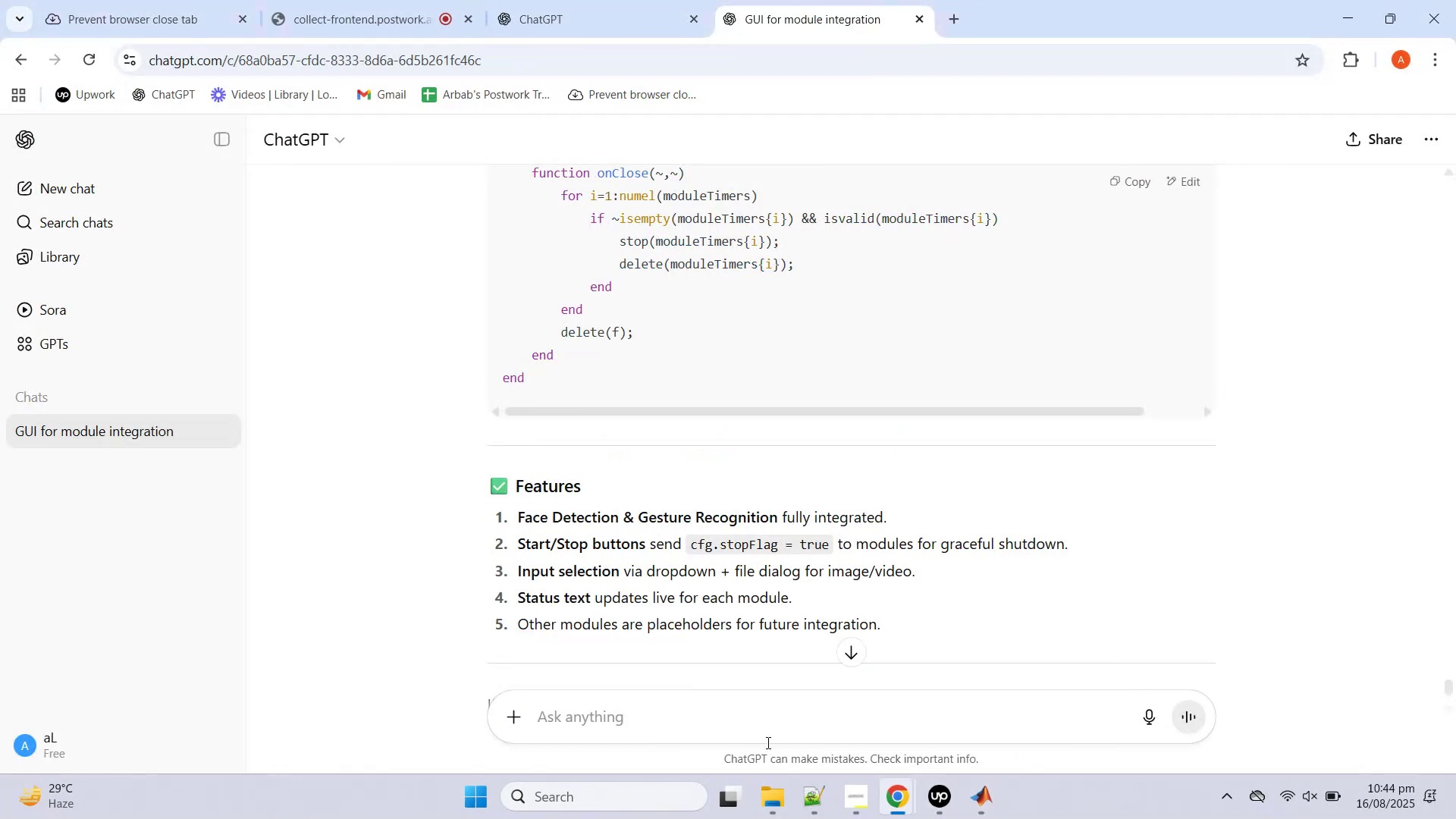 
left_click([767, 742])
 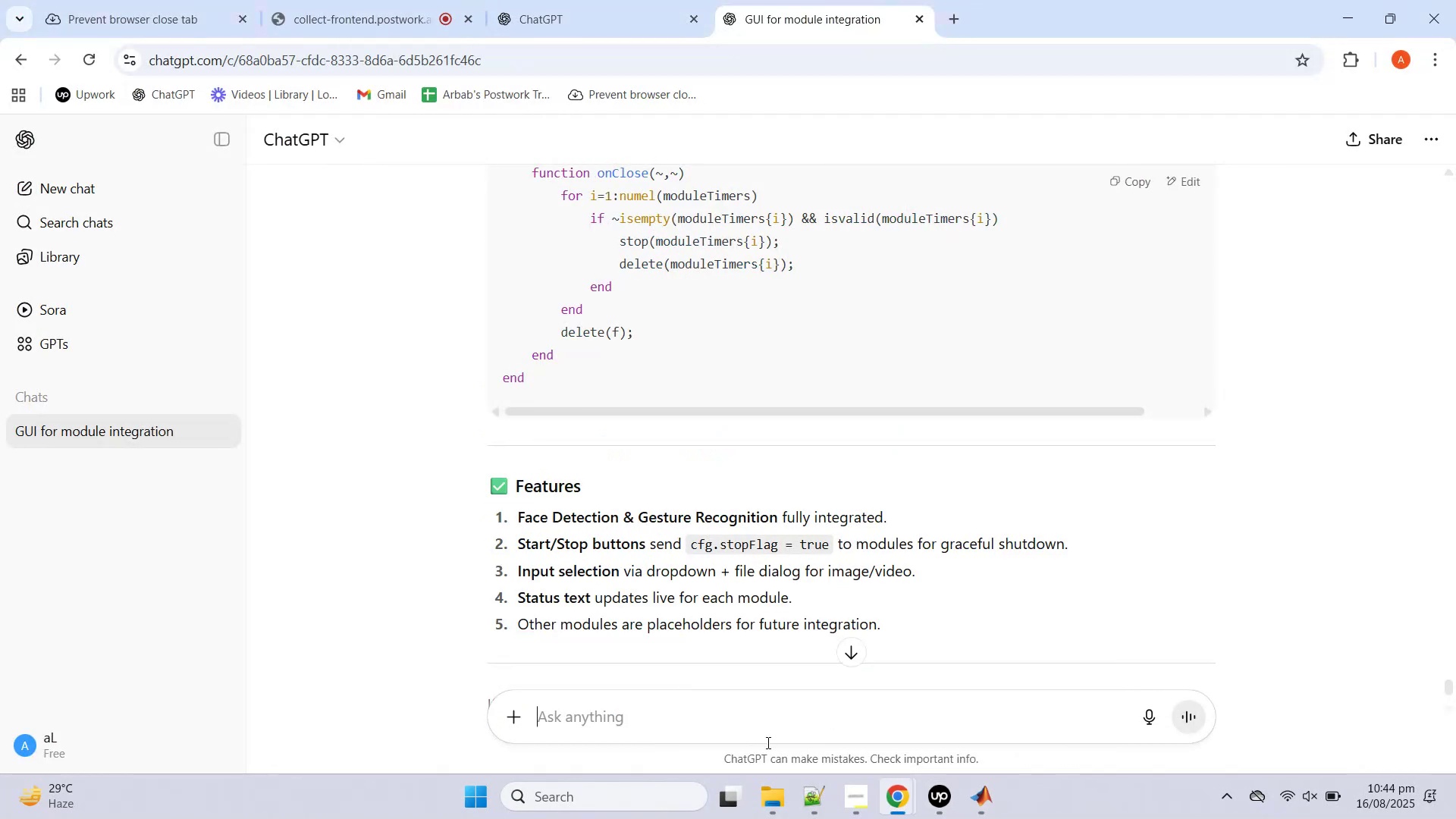 
key(Control+V)
 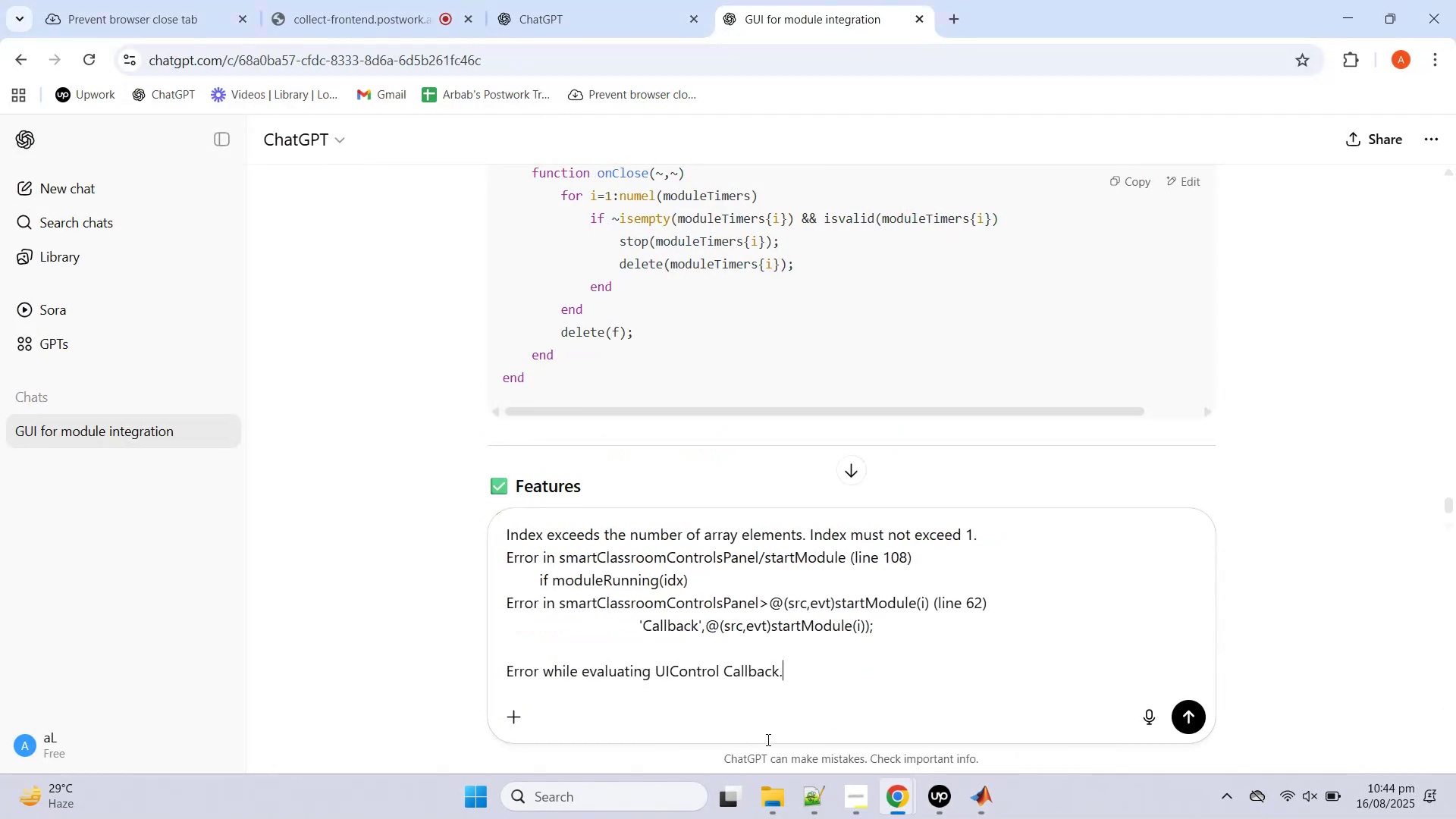 
key(Enter)
 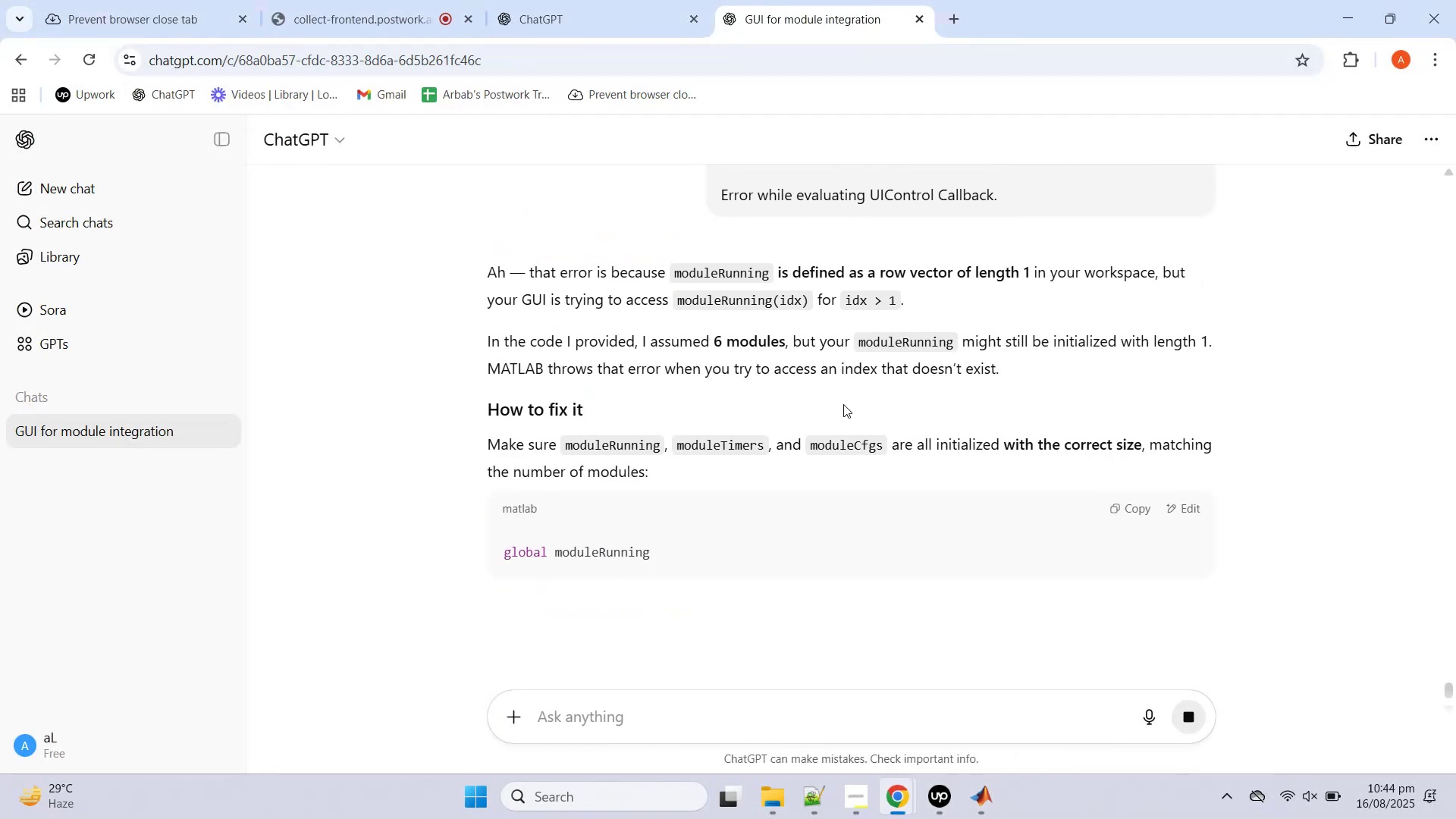 
wait(9.39)
 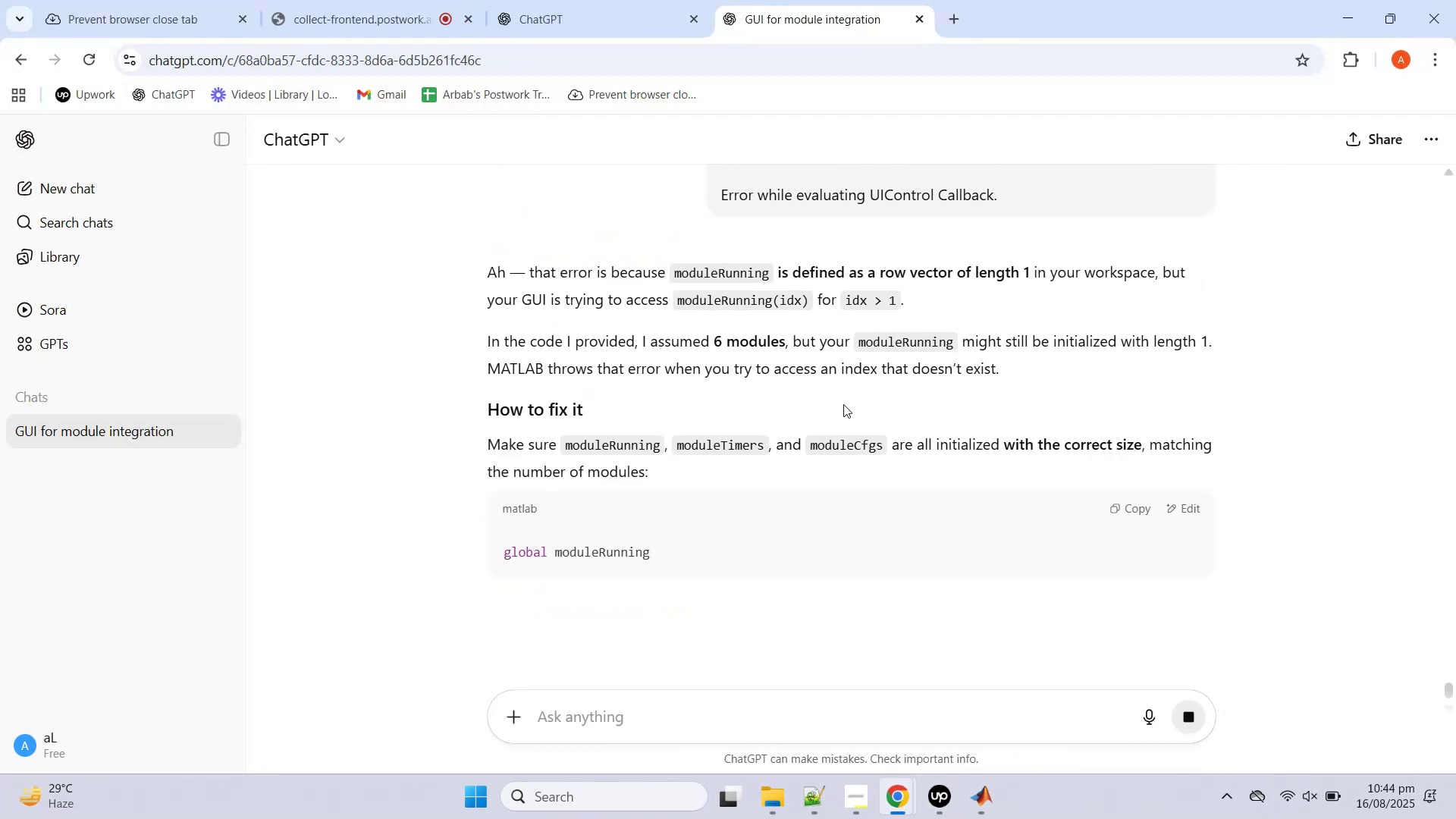 
scroll: coordinate [845, 422], scroll_direction: down, amount: 5.0
 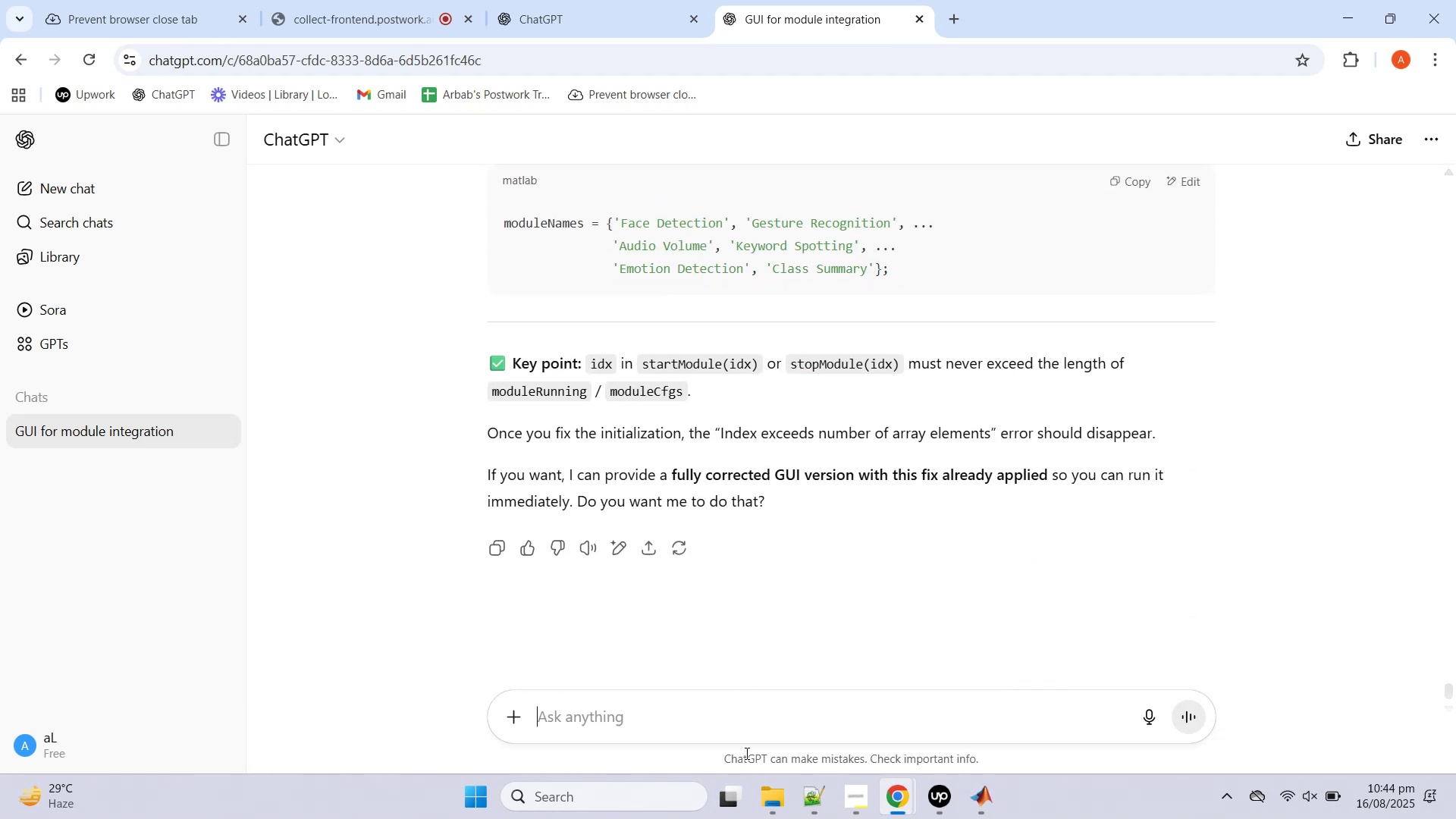 
left_click([758, 723])
 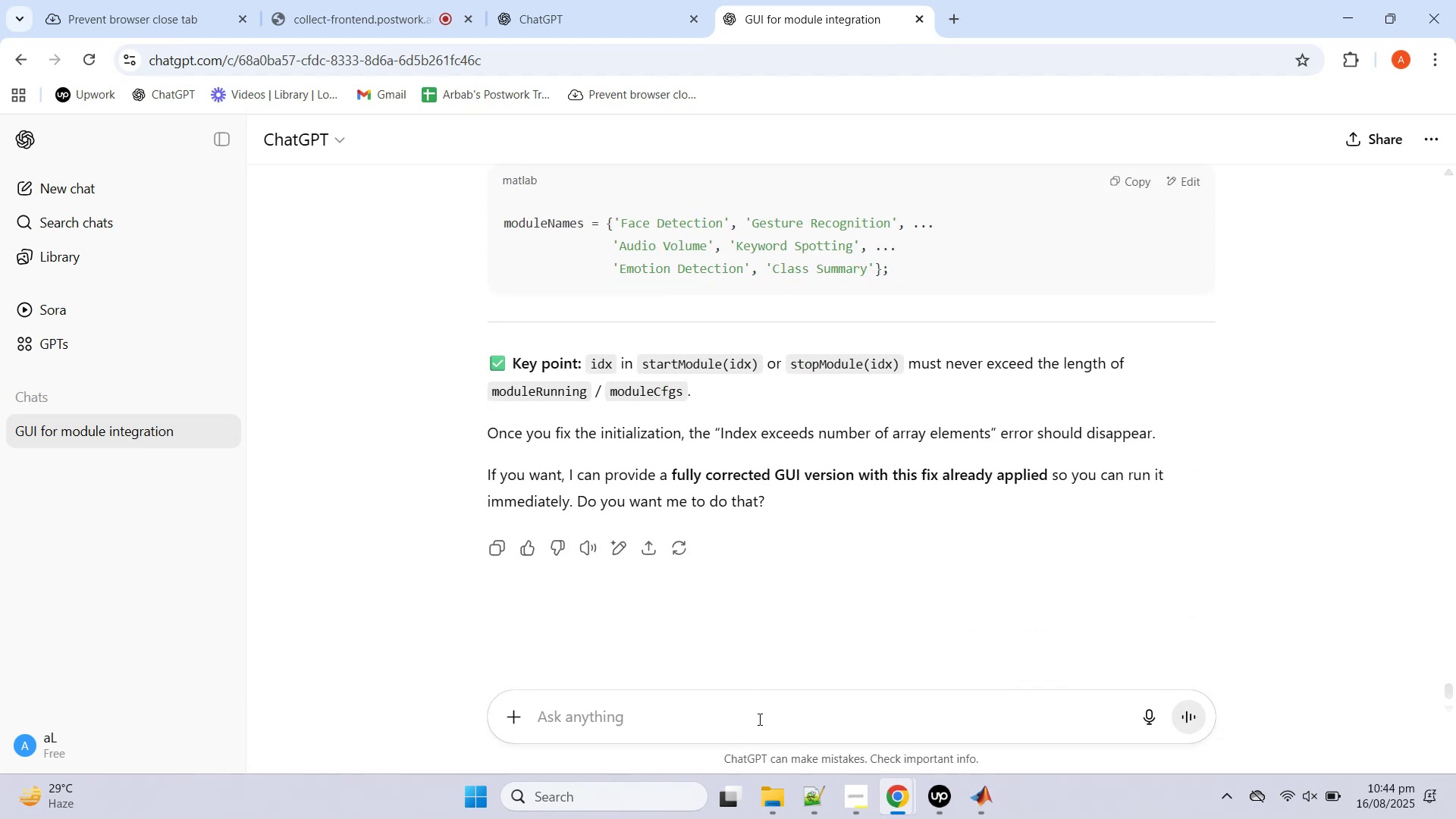 
type(yes)
 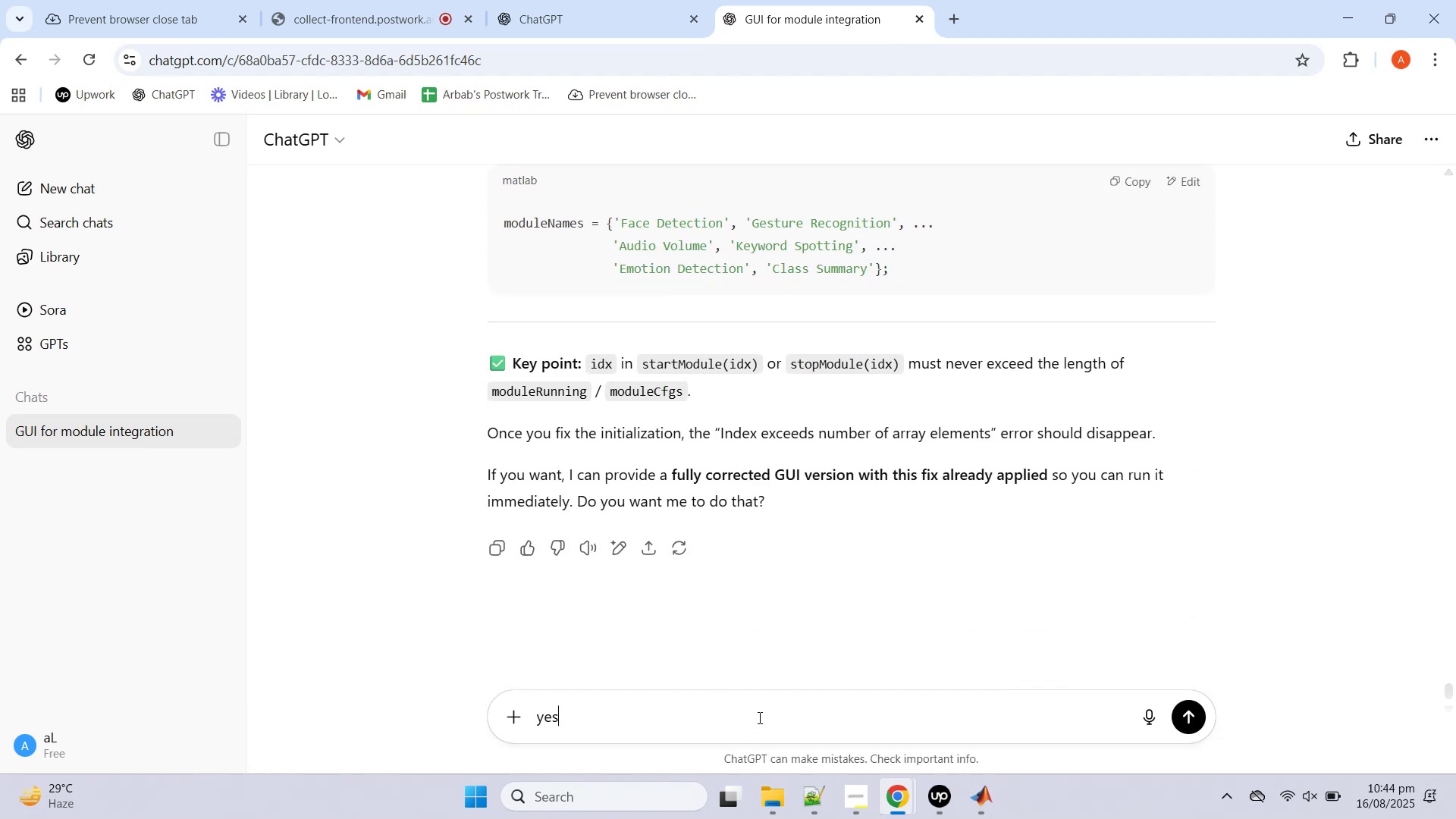 
key(Enter)
 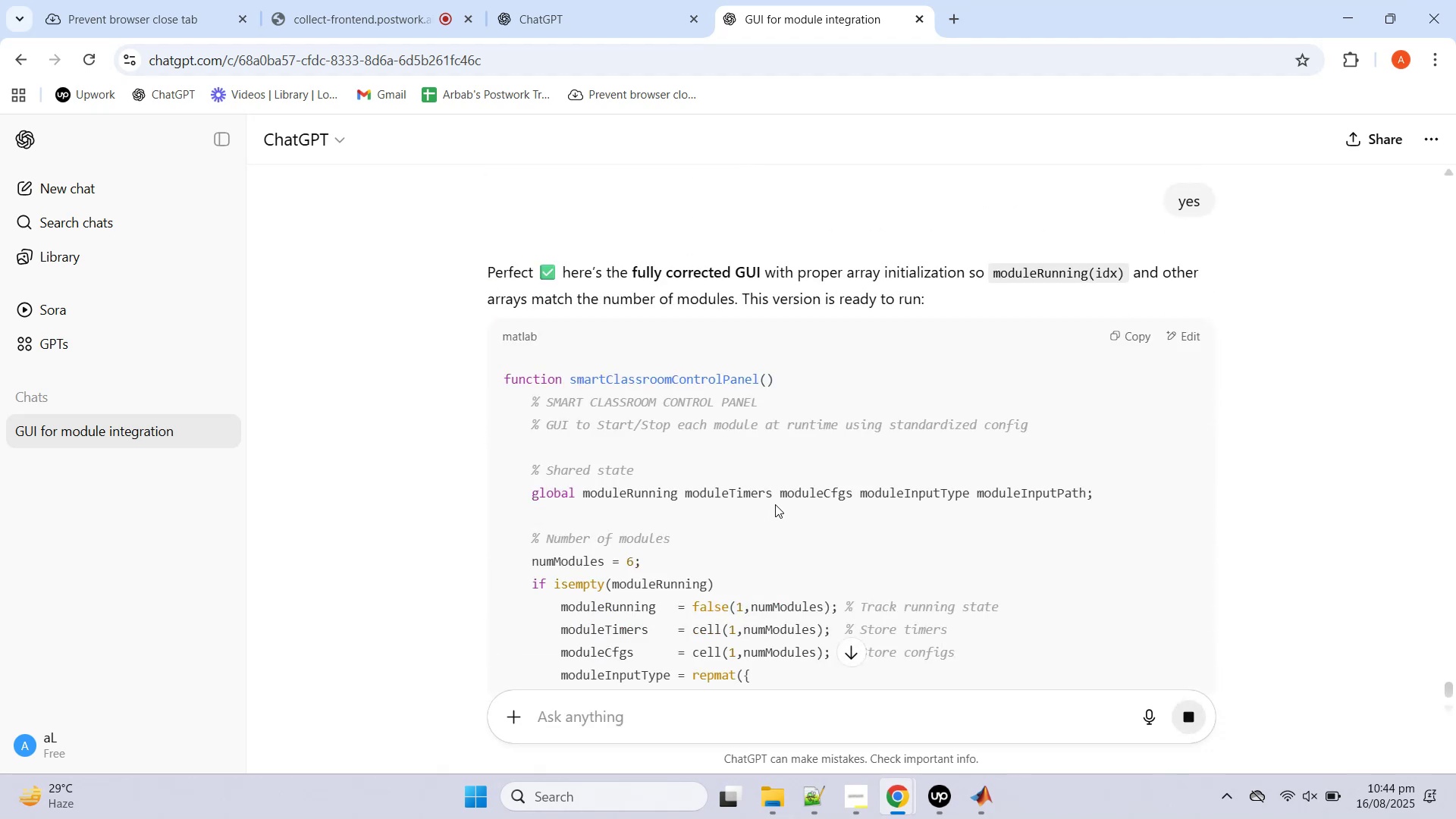 
wait(5.37)
 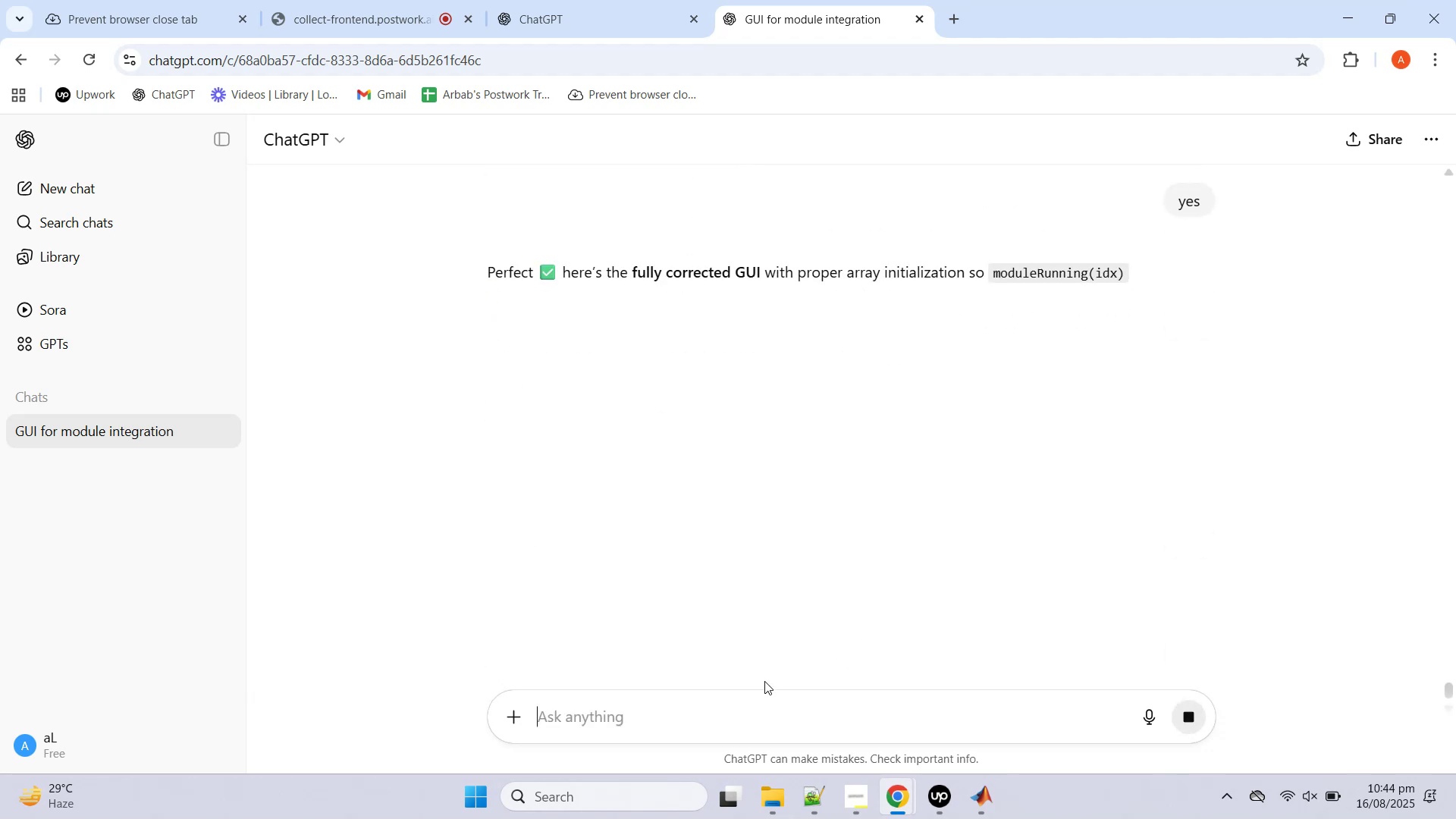 
scroll: coordinate [859, 430], scroll_direction: down, amount: 62.0
 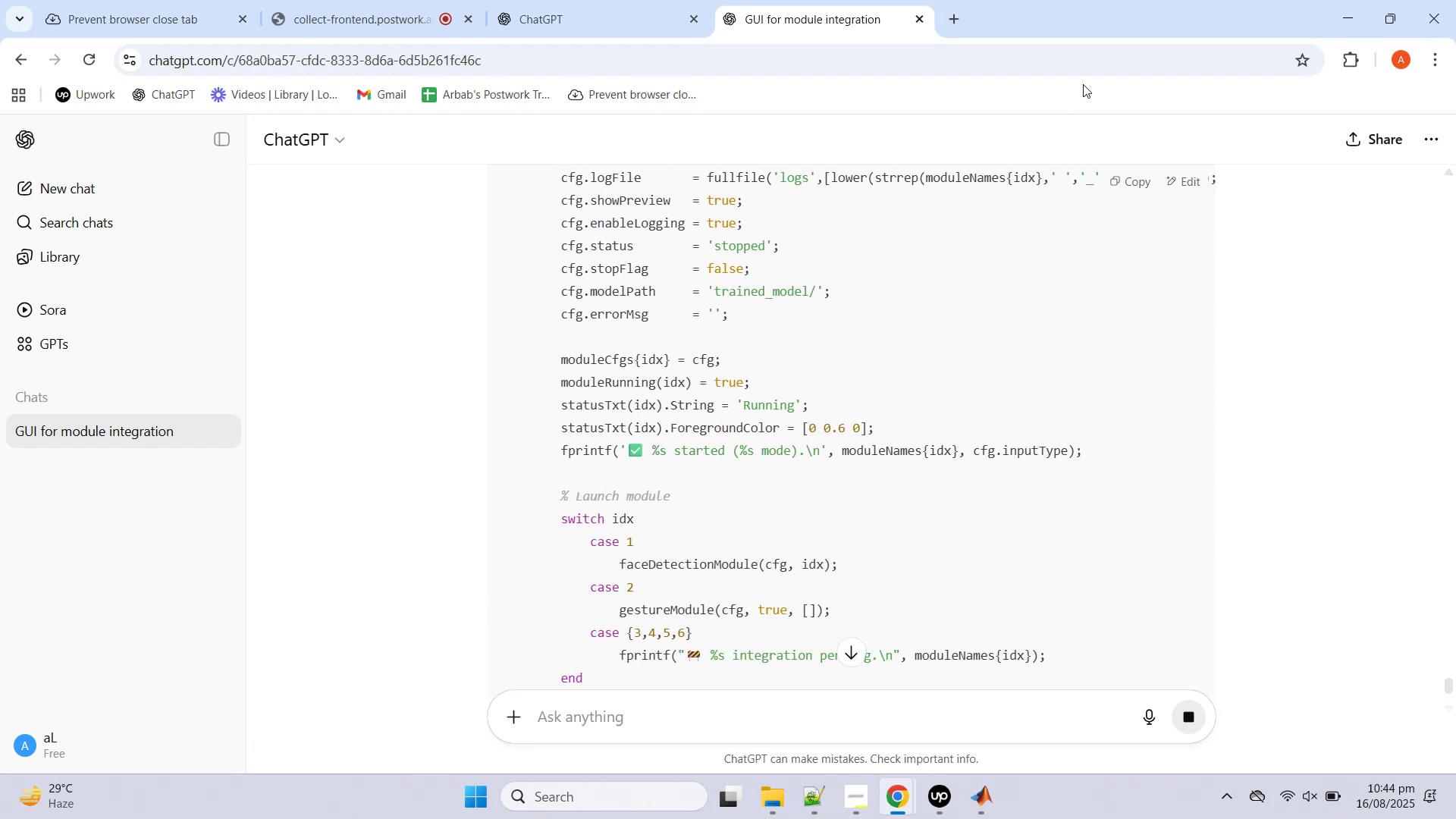 
scroll: coordinate [1094, 221], scroll_direction: up, amount: 1.0
 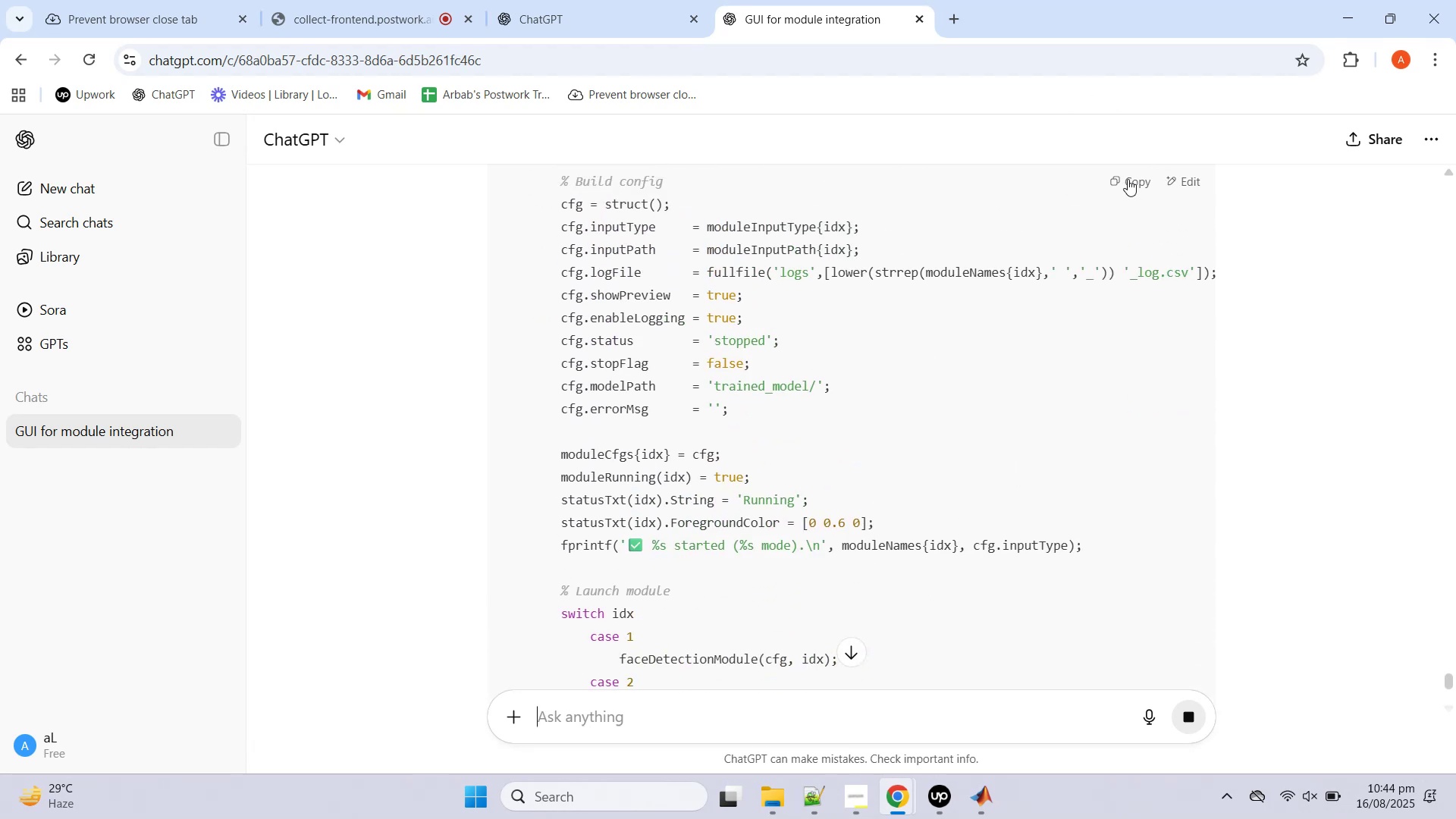 
left_click([1127, 179])
 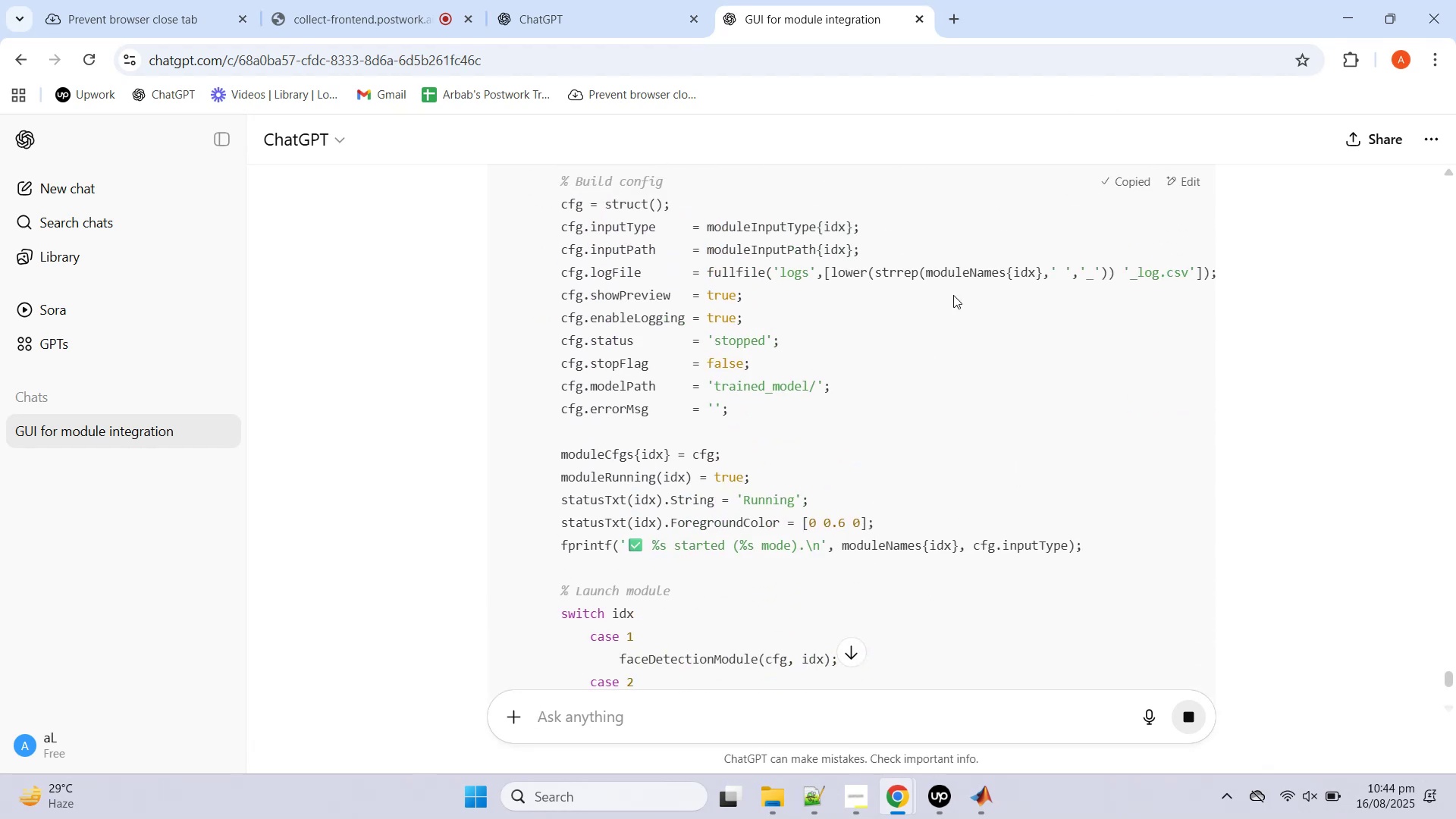 
scroll: coordinate [854, 419], scroll_direction: down, amount: 14.0
 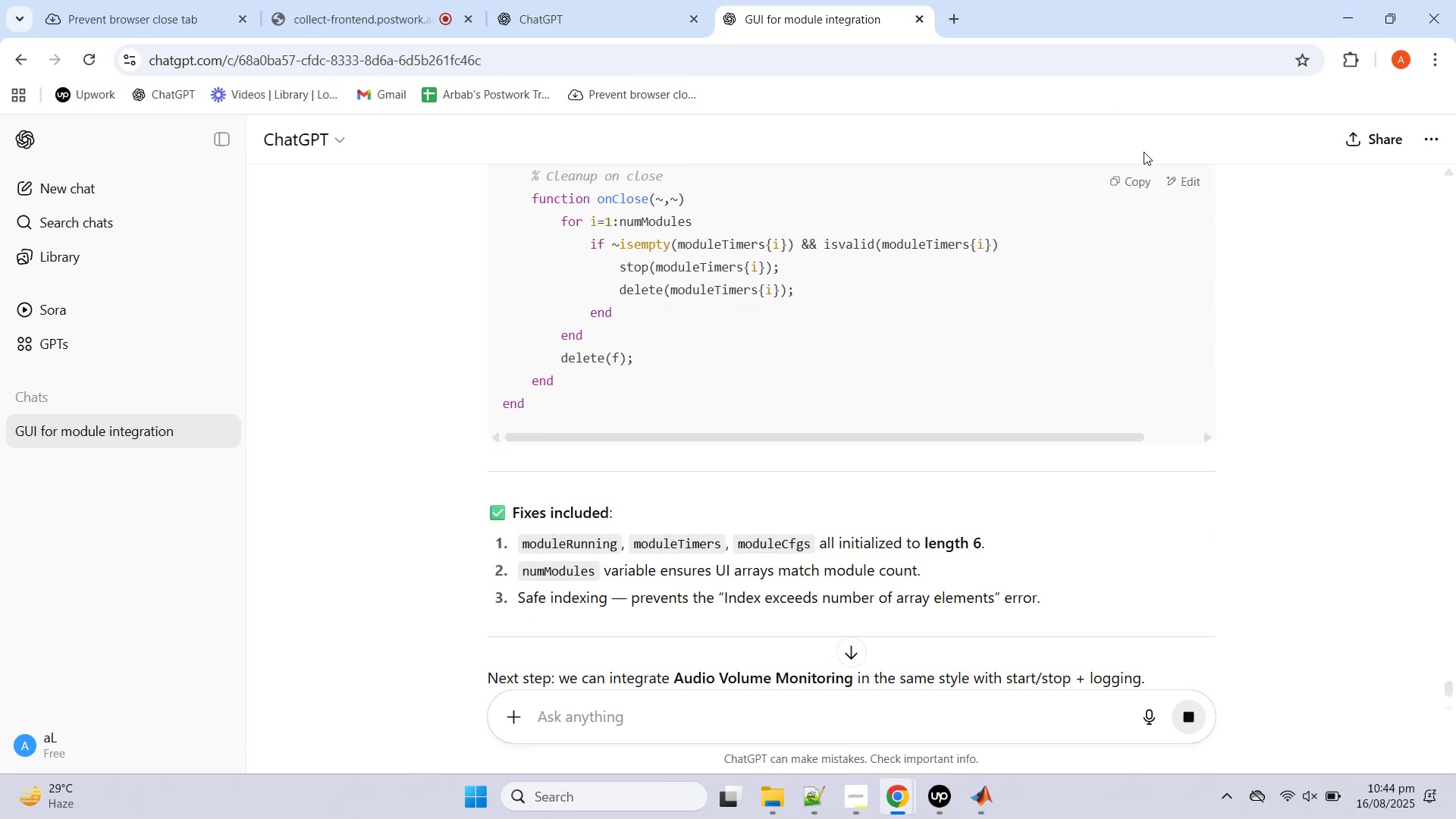 
left_click([1135, 183])
 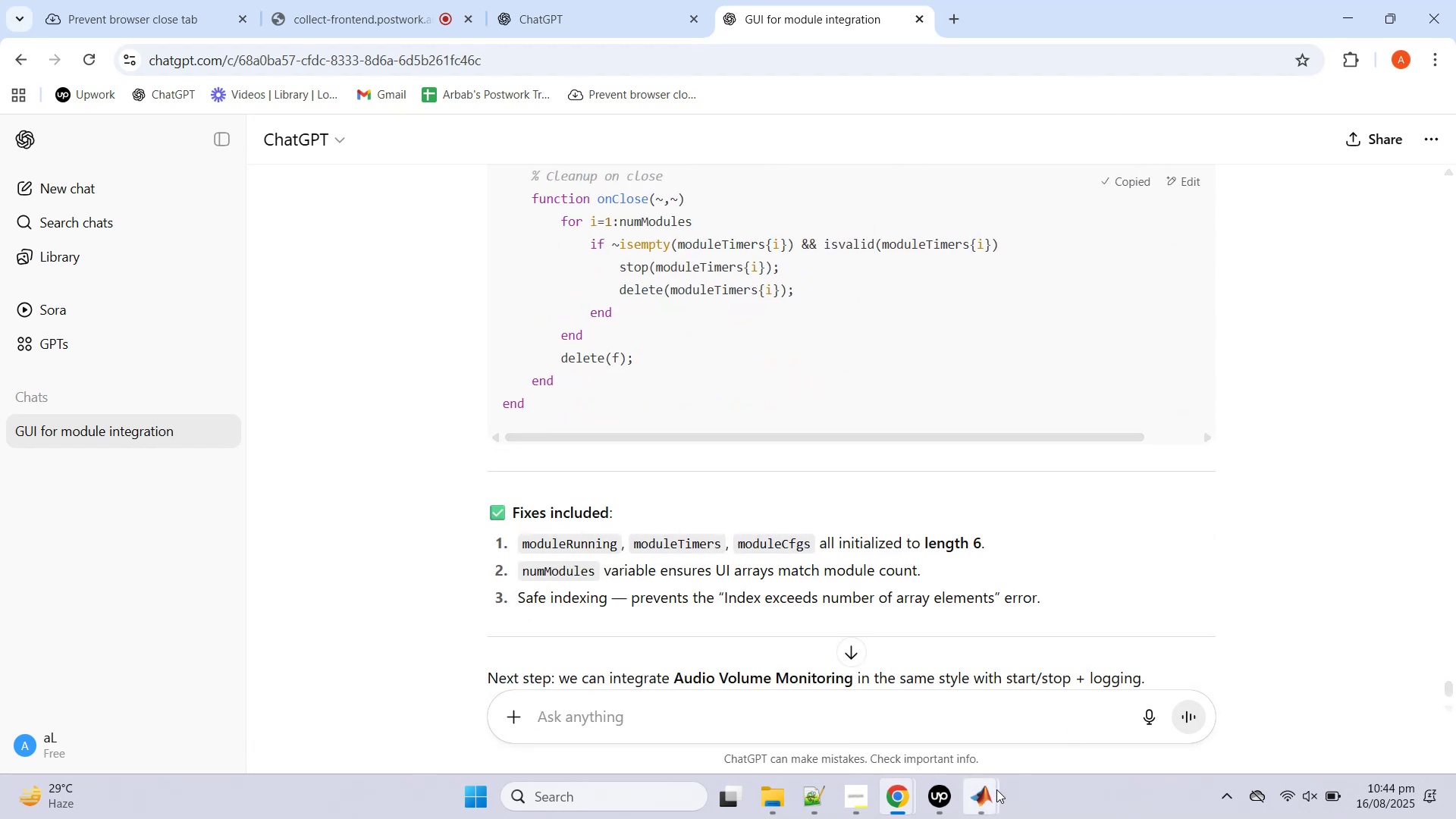 
left_click([985, 797])
 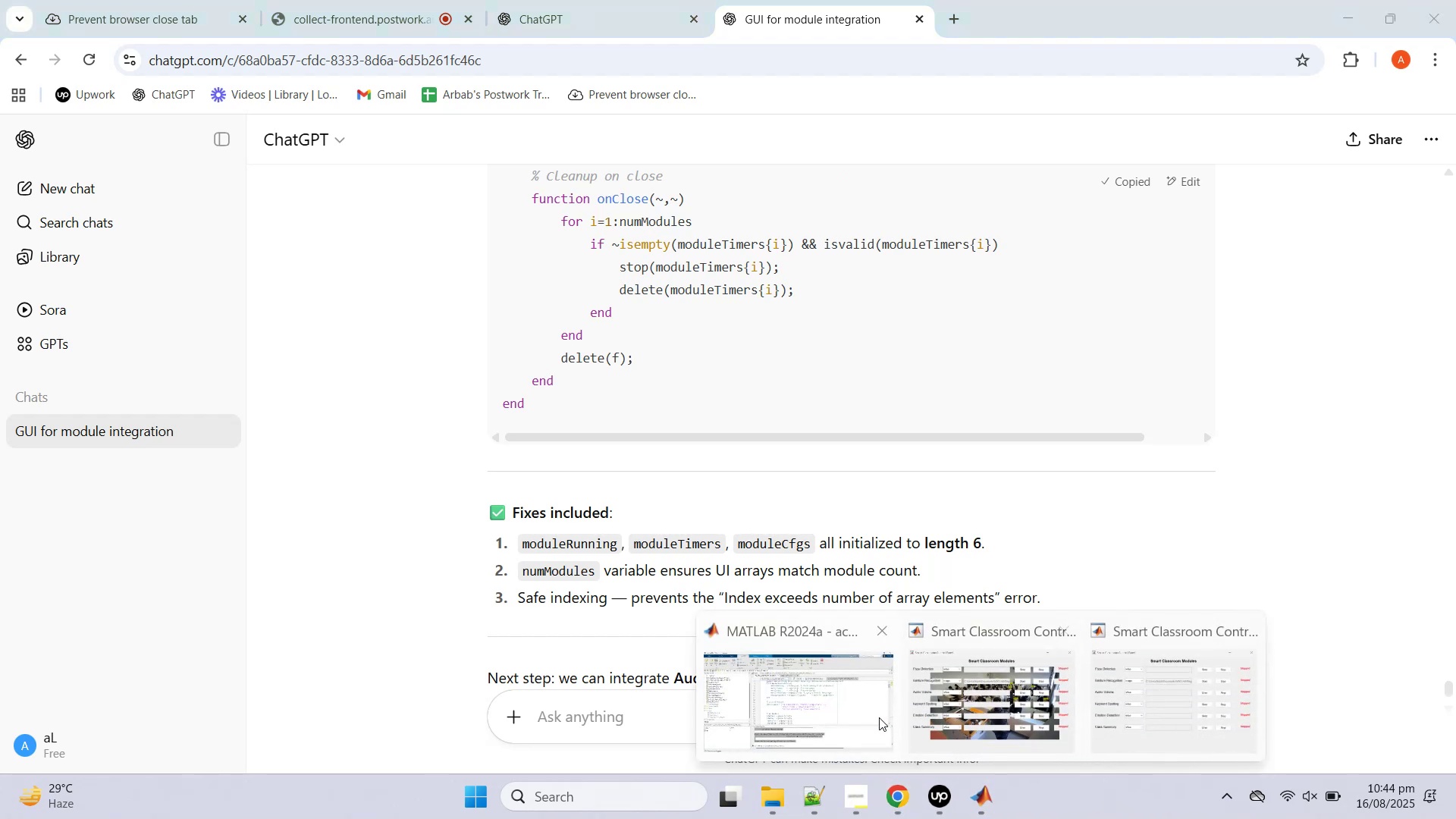 
left_click([862, 717])
 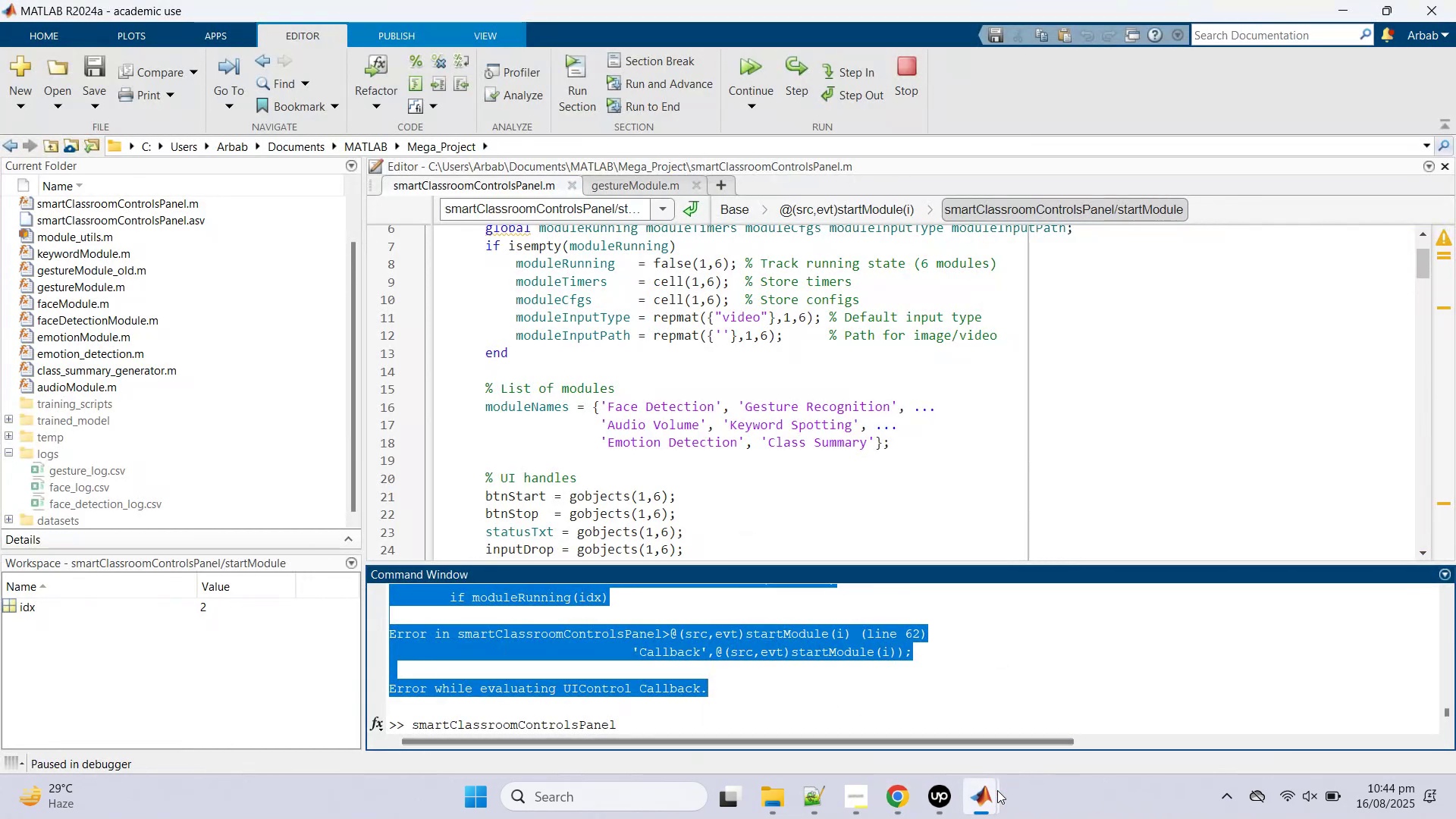 
middle_click([1135, 720])
 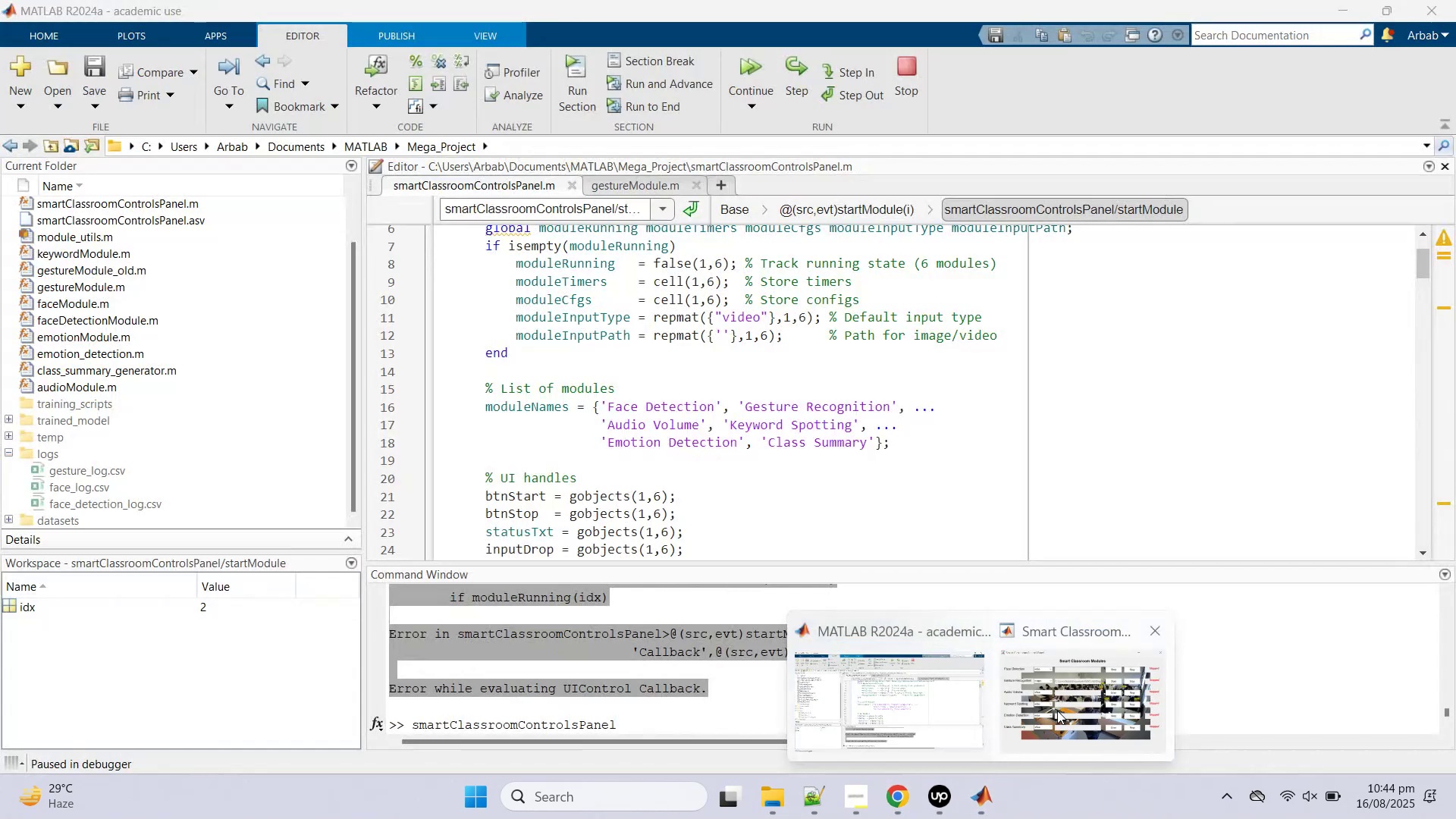 
middle_click([1057, 711])
 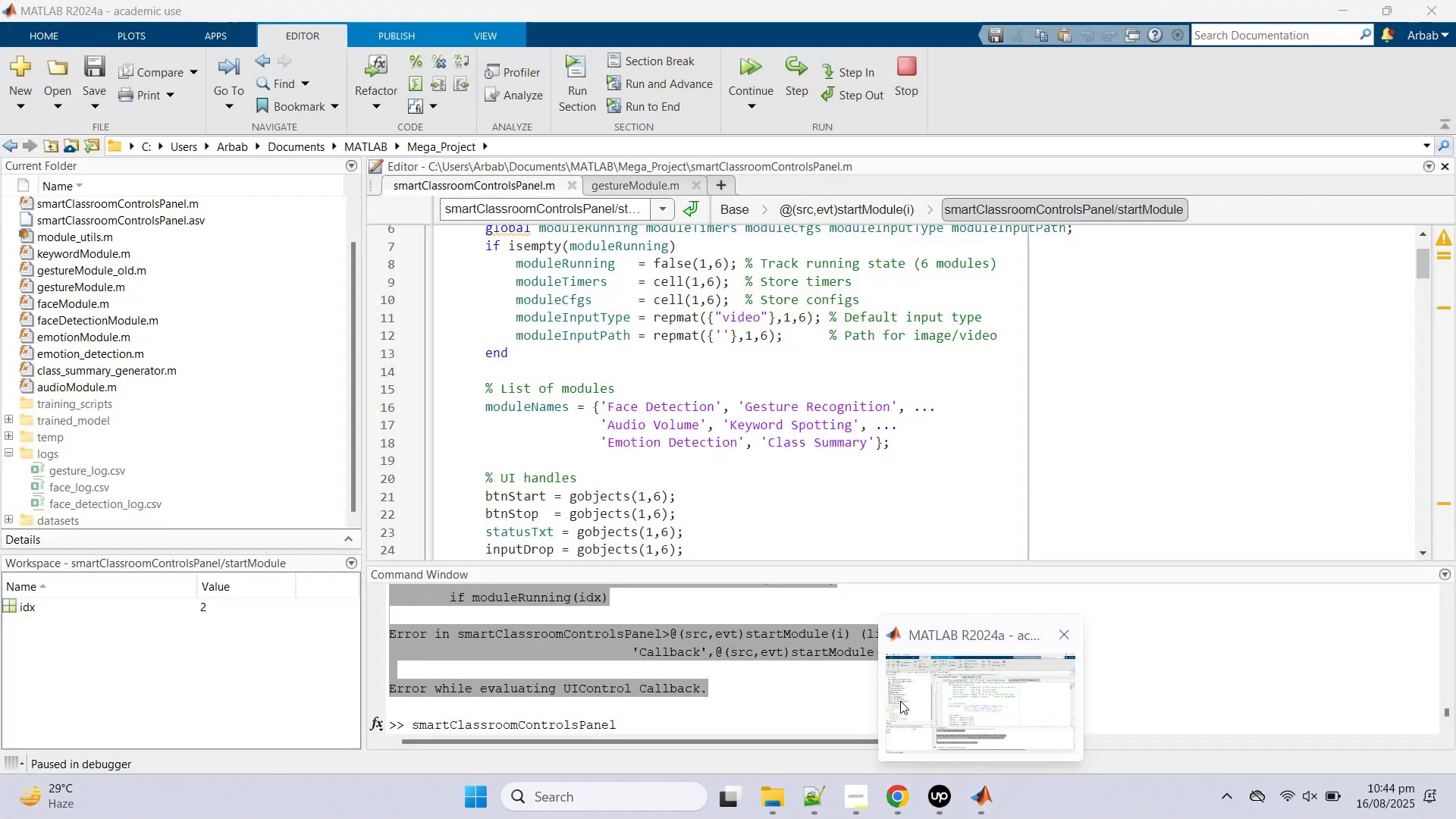 
left_click([902, 700])
 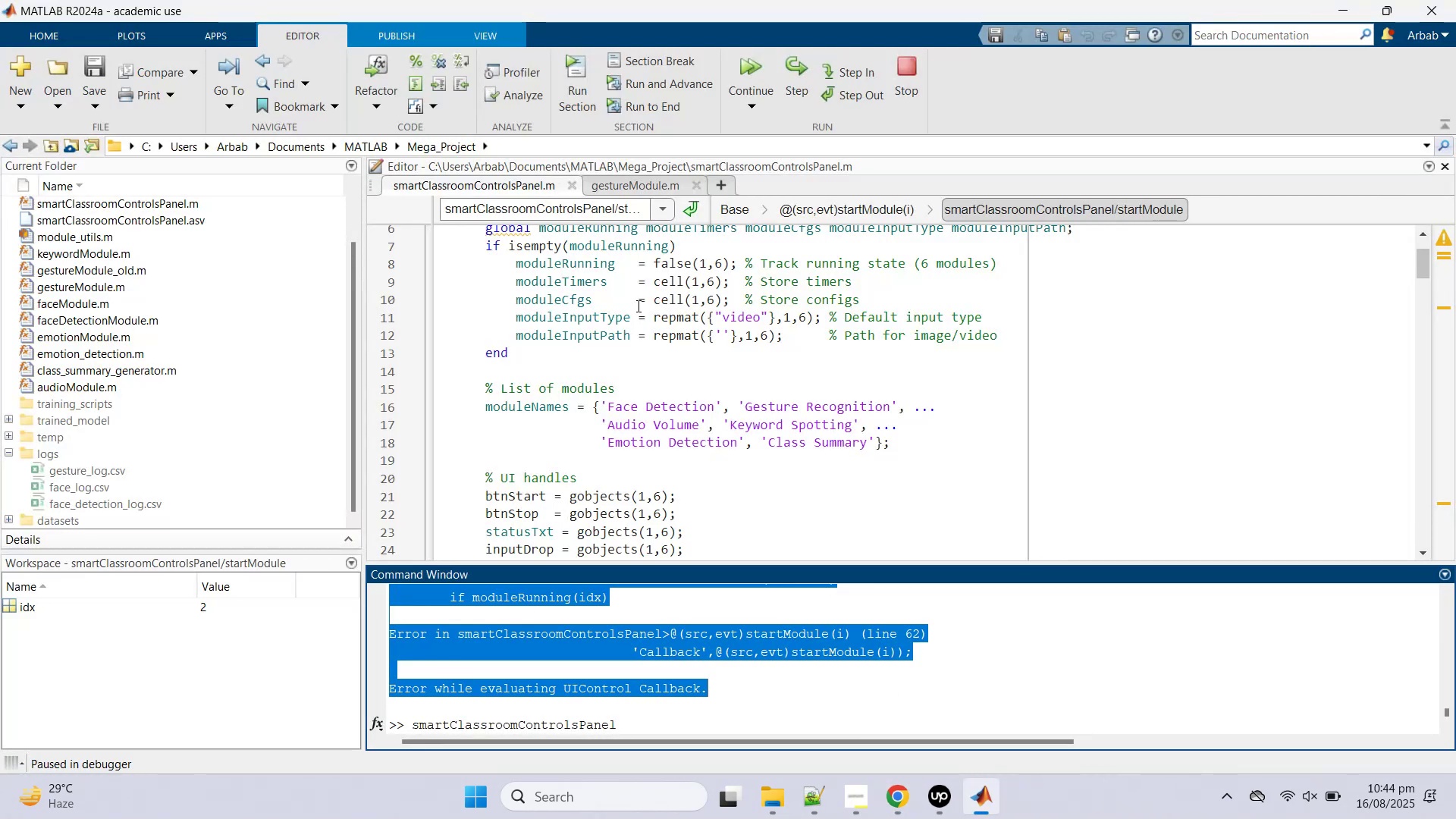 
left_click([639, 306])
 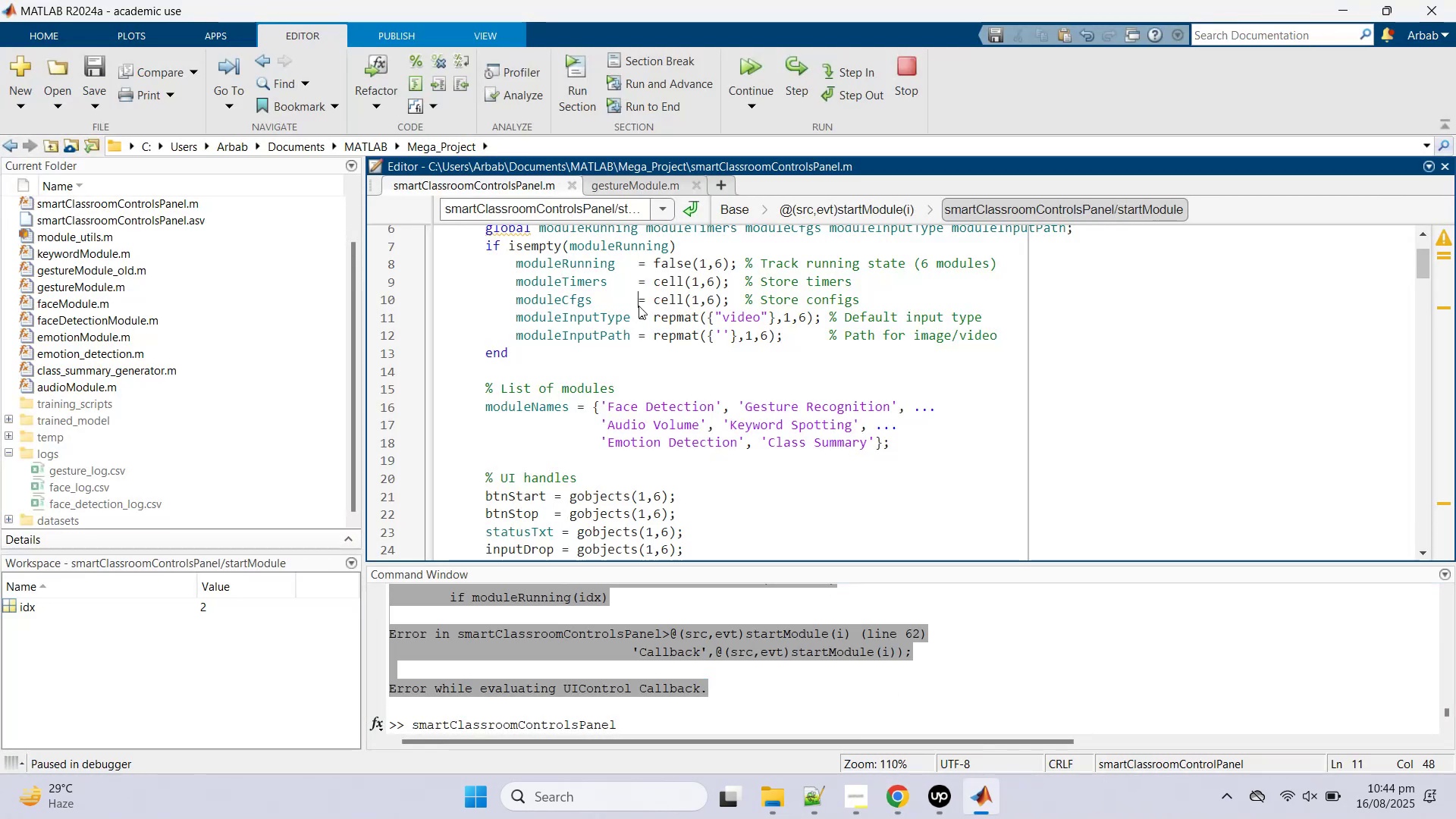 
key(Control+A)
 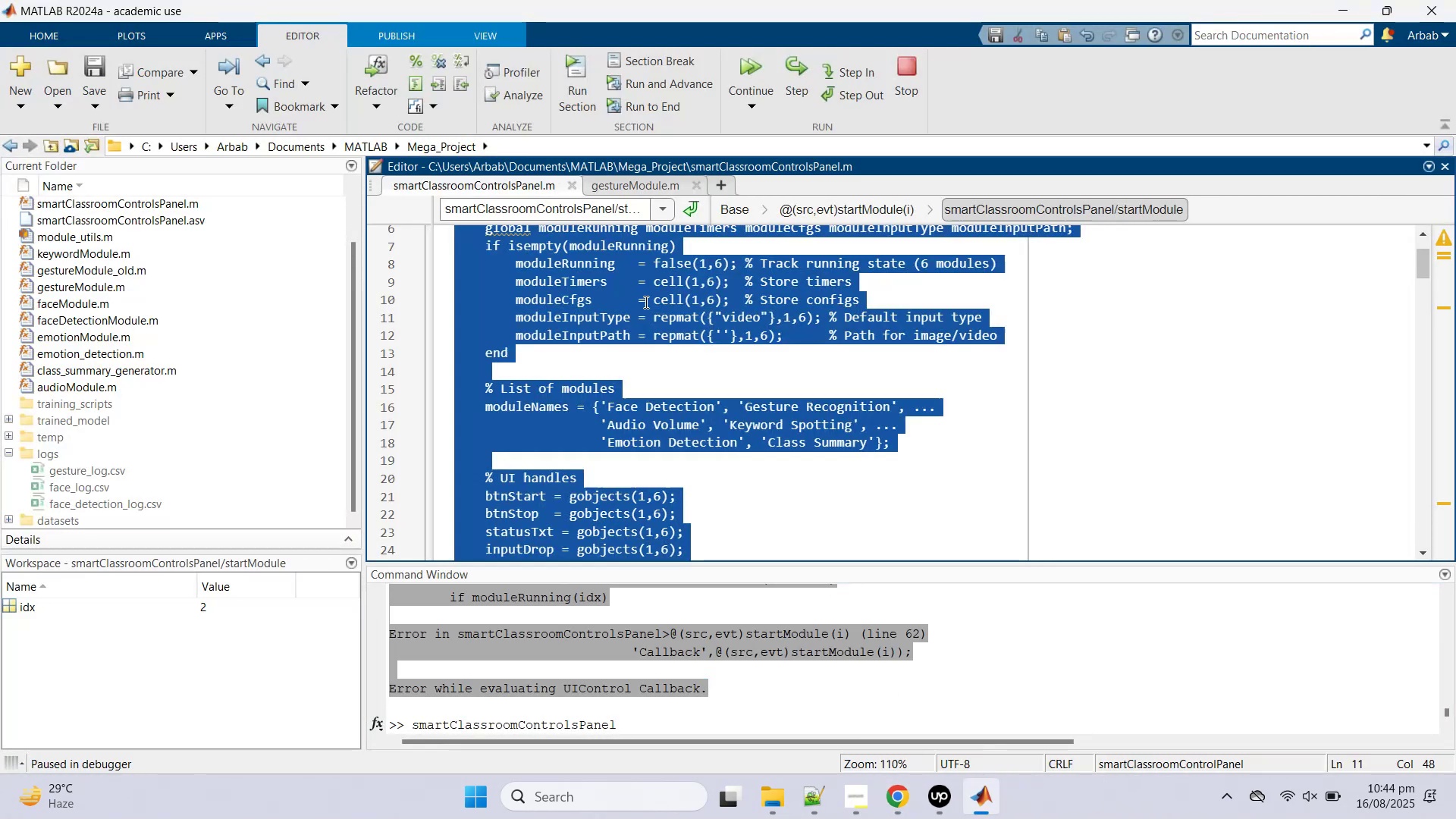 
key(Control+V)
 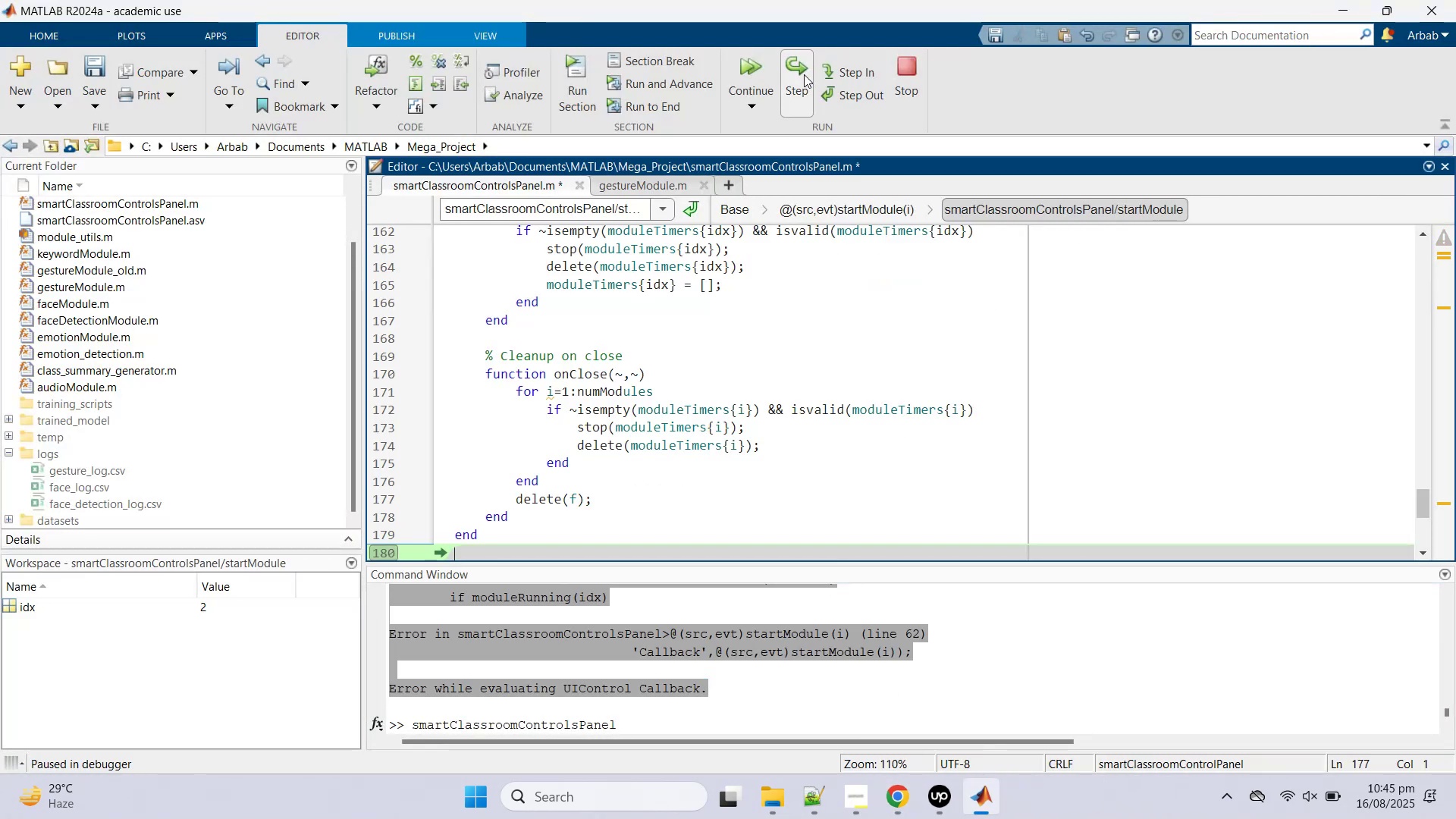 
key(Control+S)
 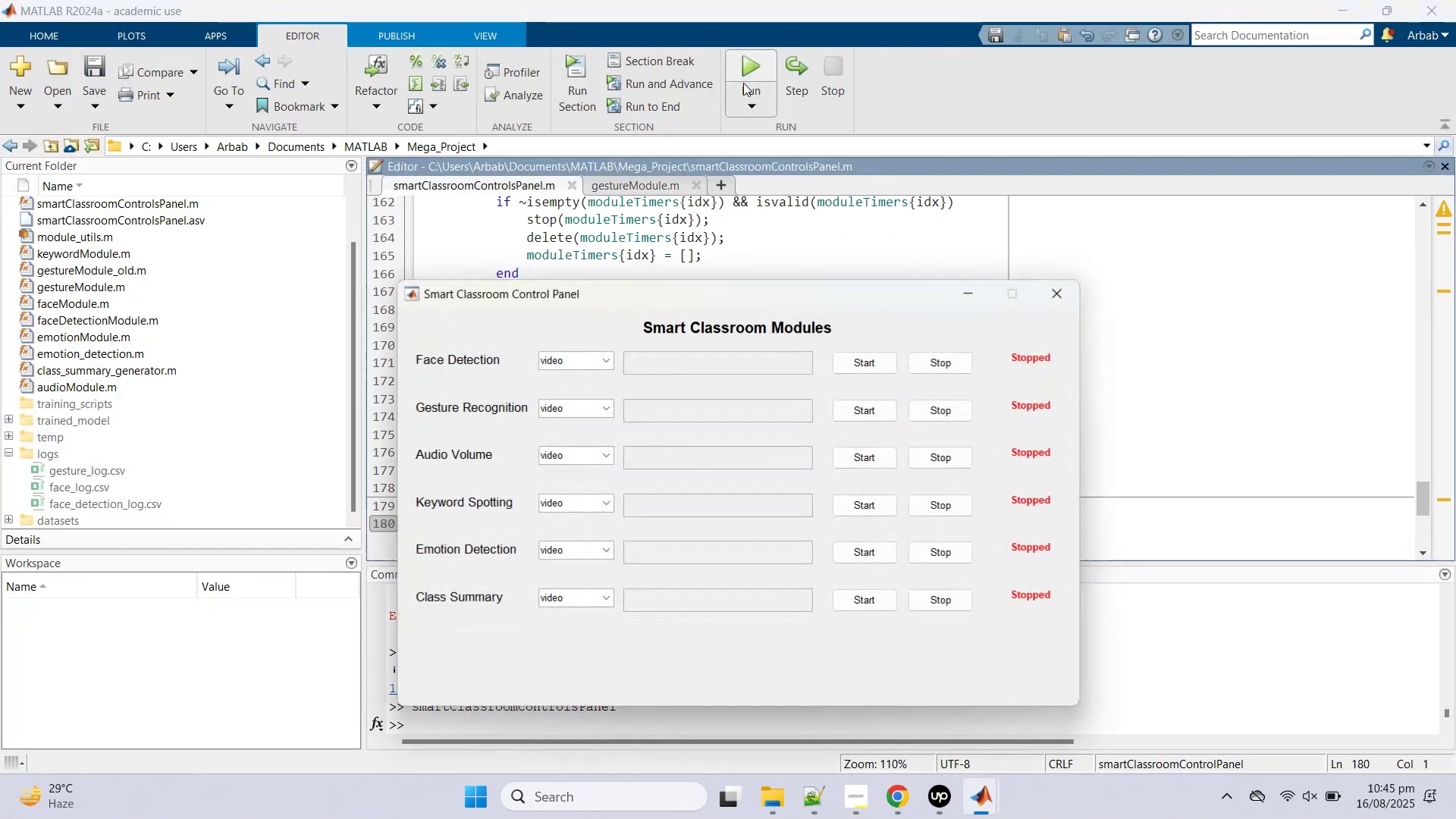 
left_click([606, 414])
 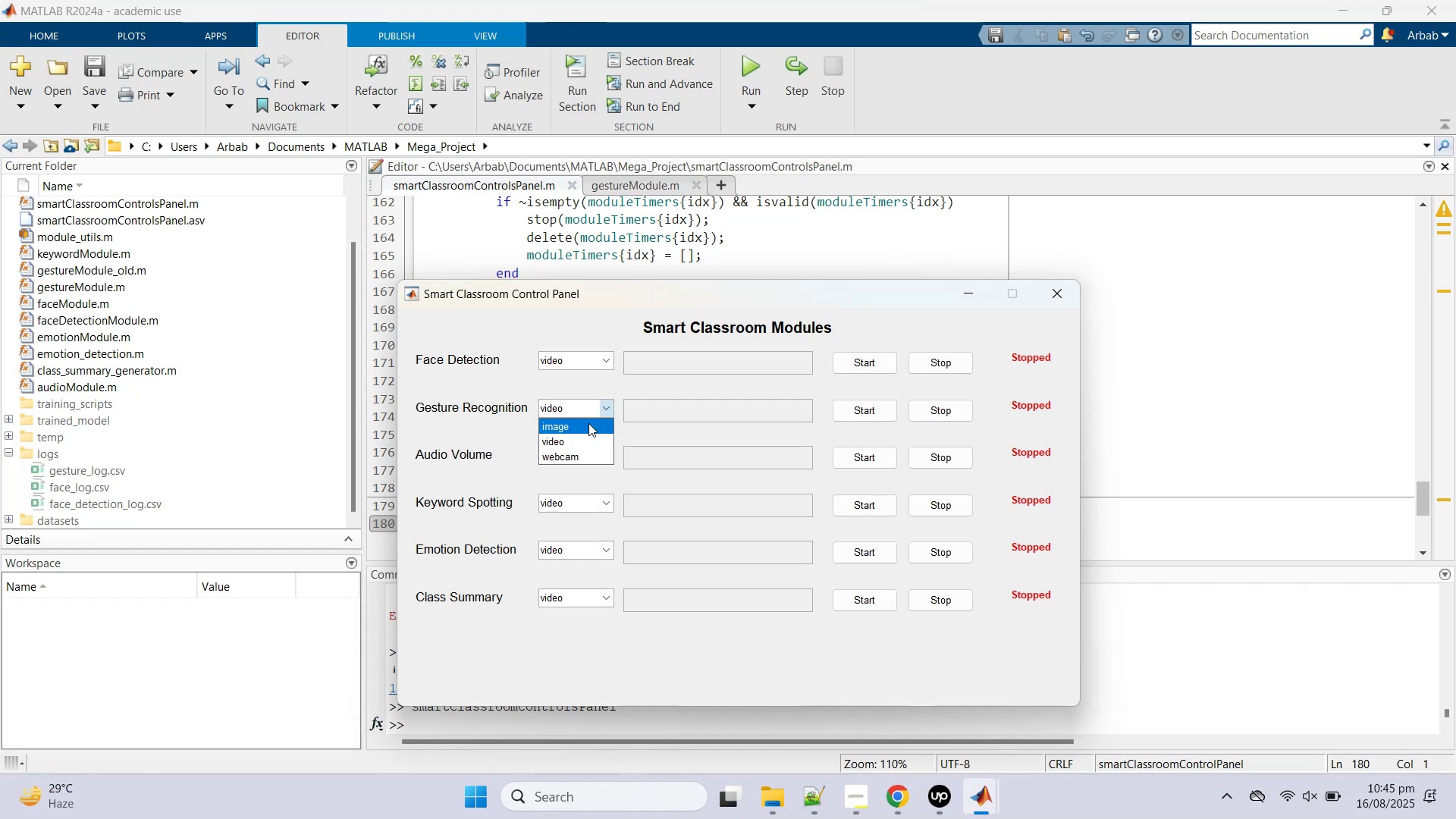 
left_click([588, 423])
 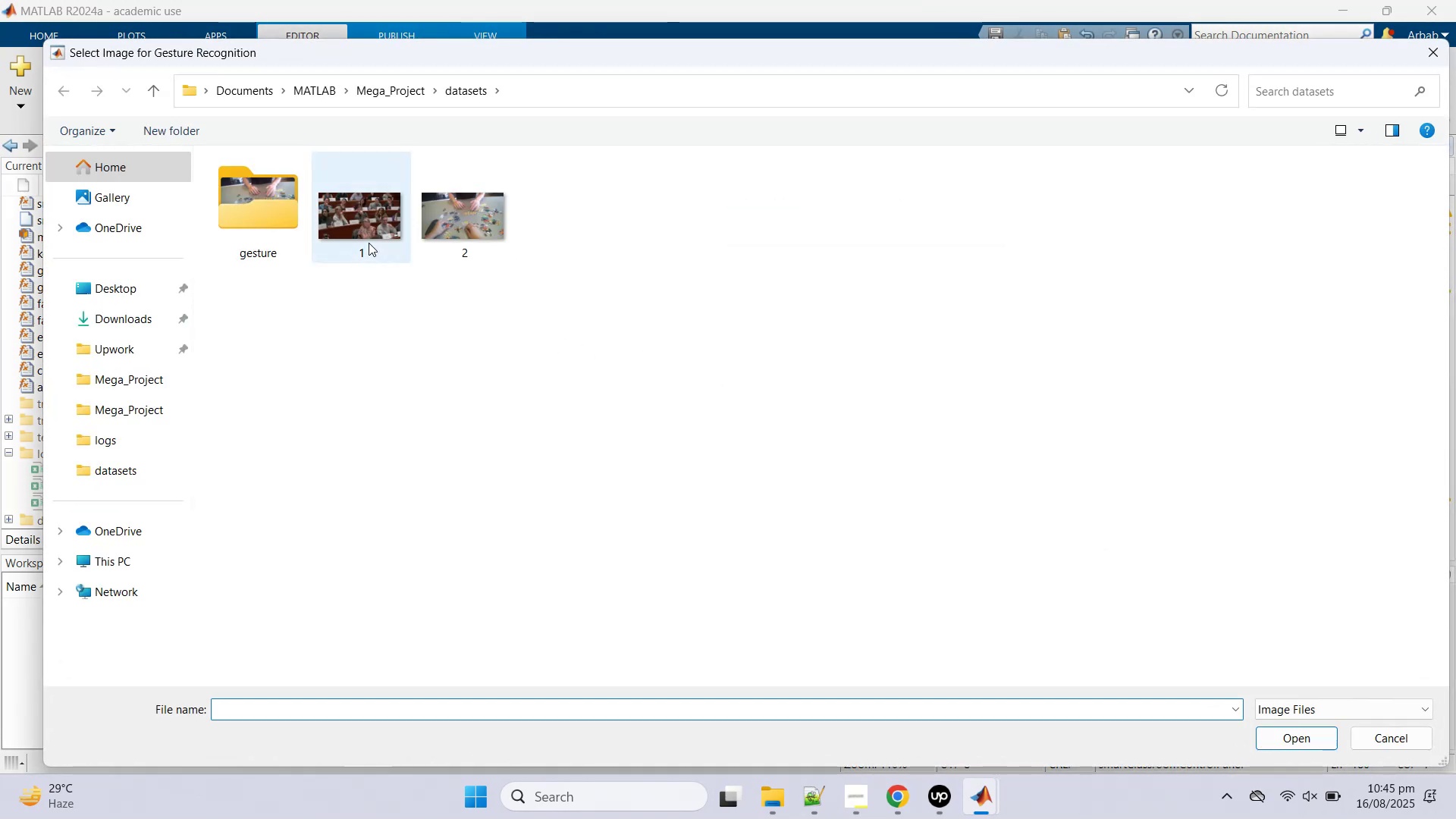 
double_click([450, 221])
 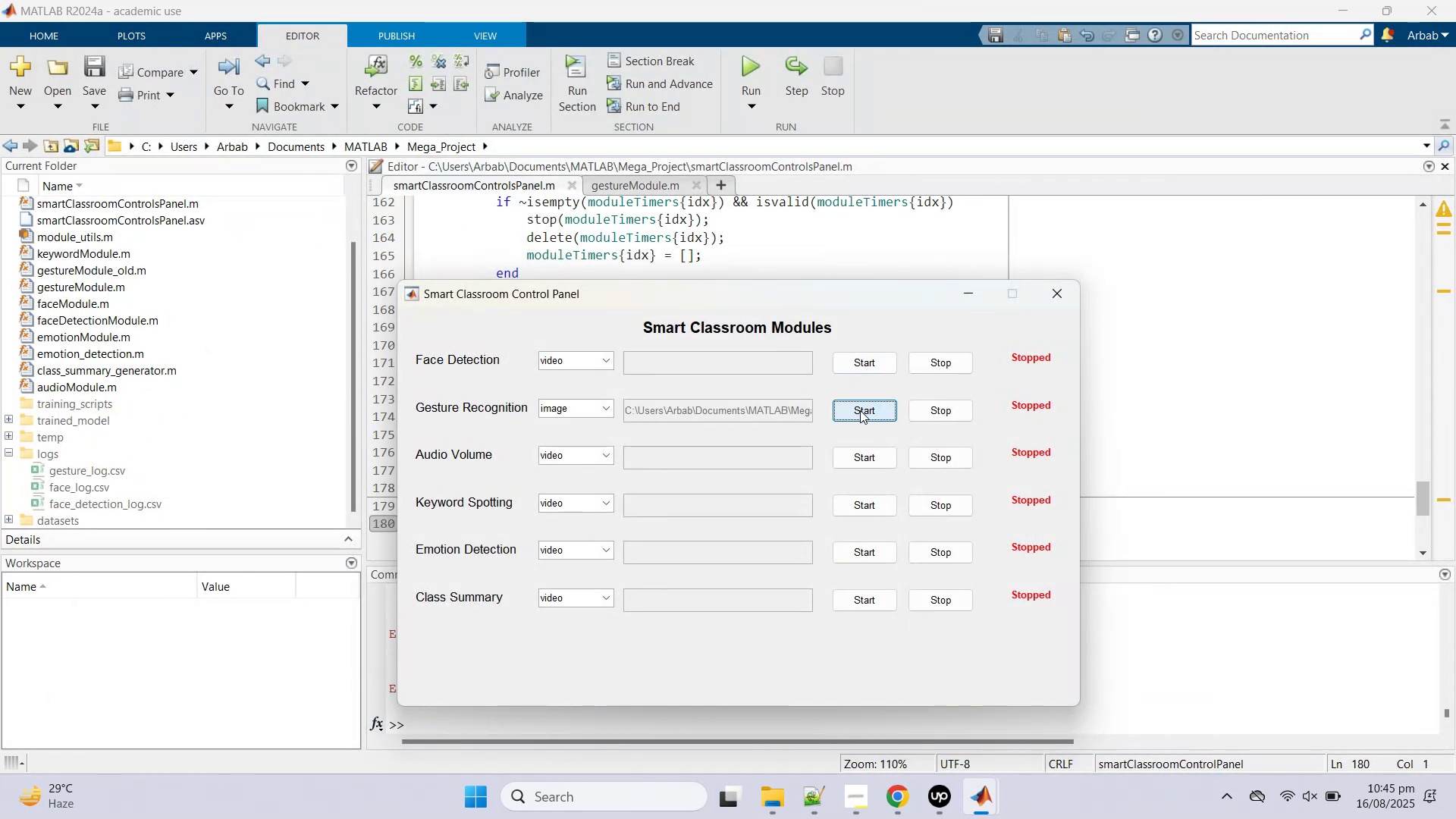 
left_click_drag(start_coordinate=[691, 293], to_coordinate=[982, 79])
 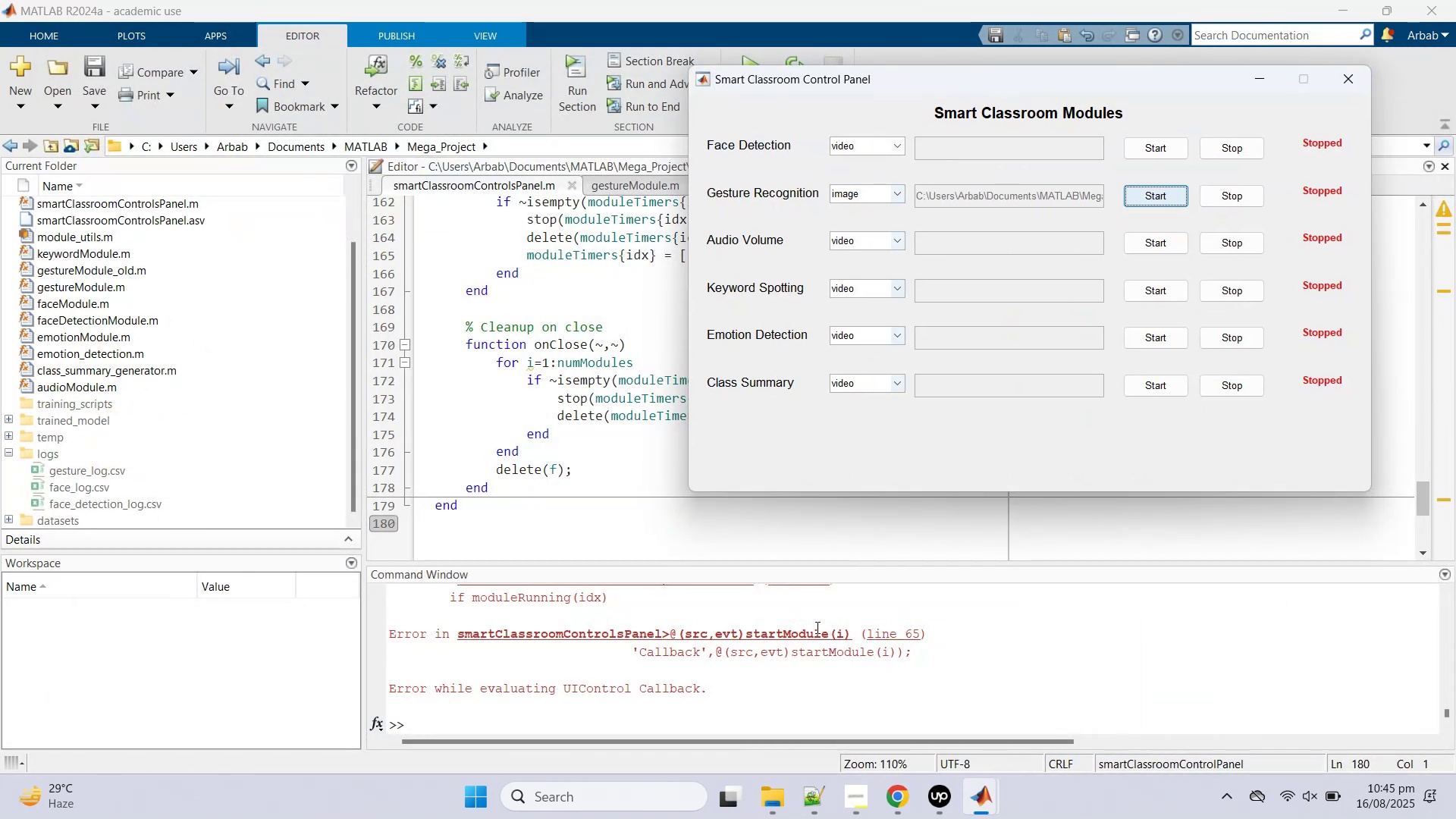 
scroll: coordinate [792, 677], scroll_direction: up, amount: 2.0
 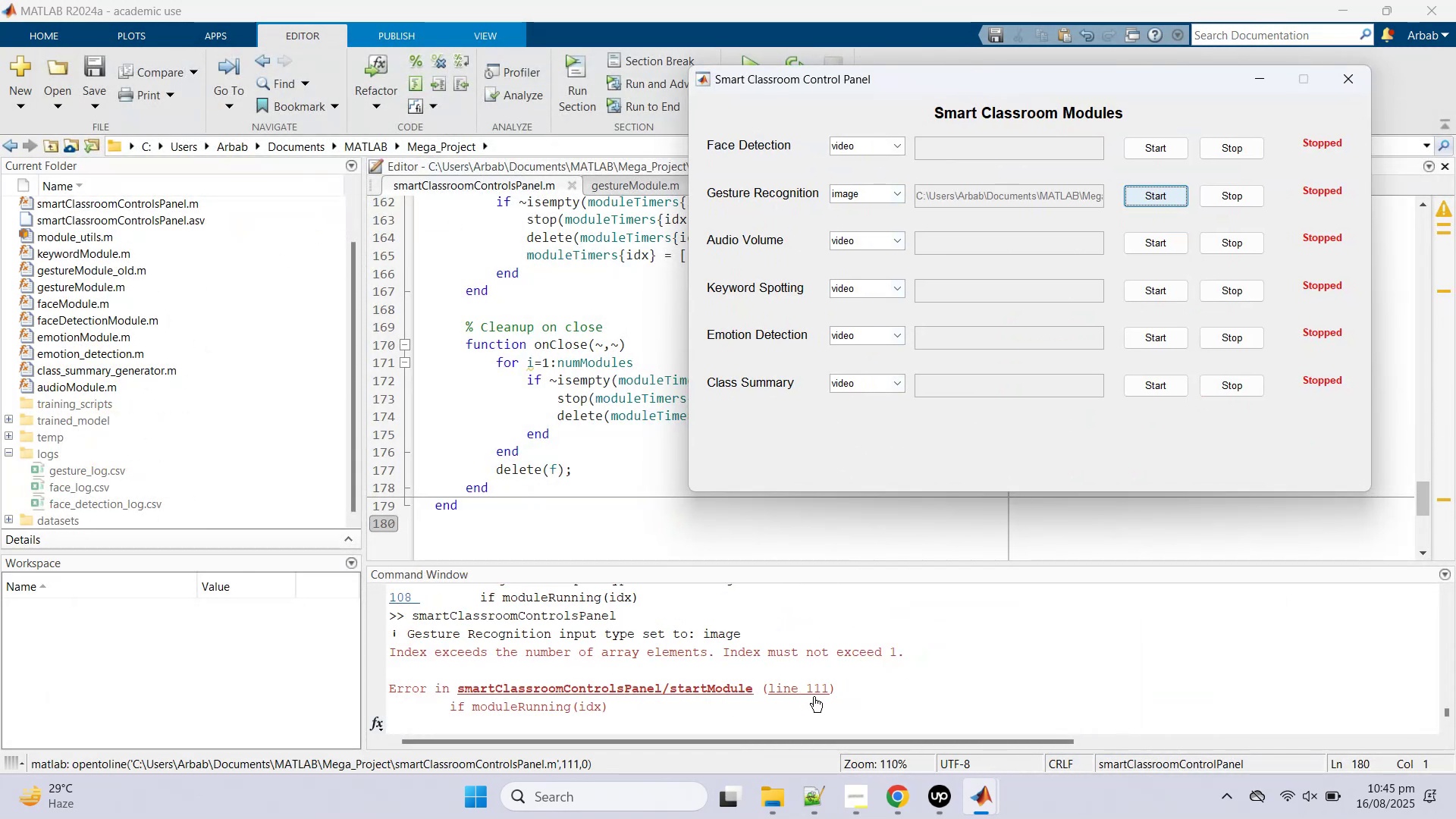 
left_click([809, 686])
 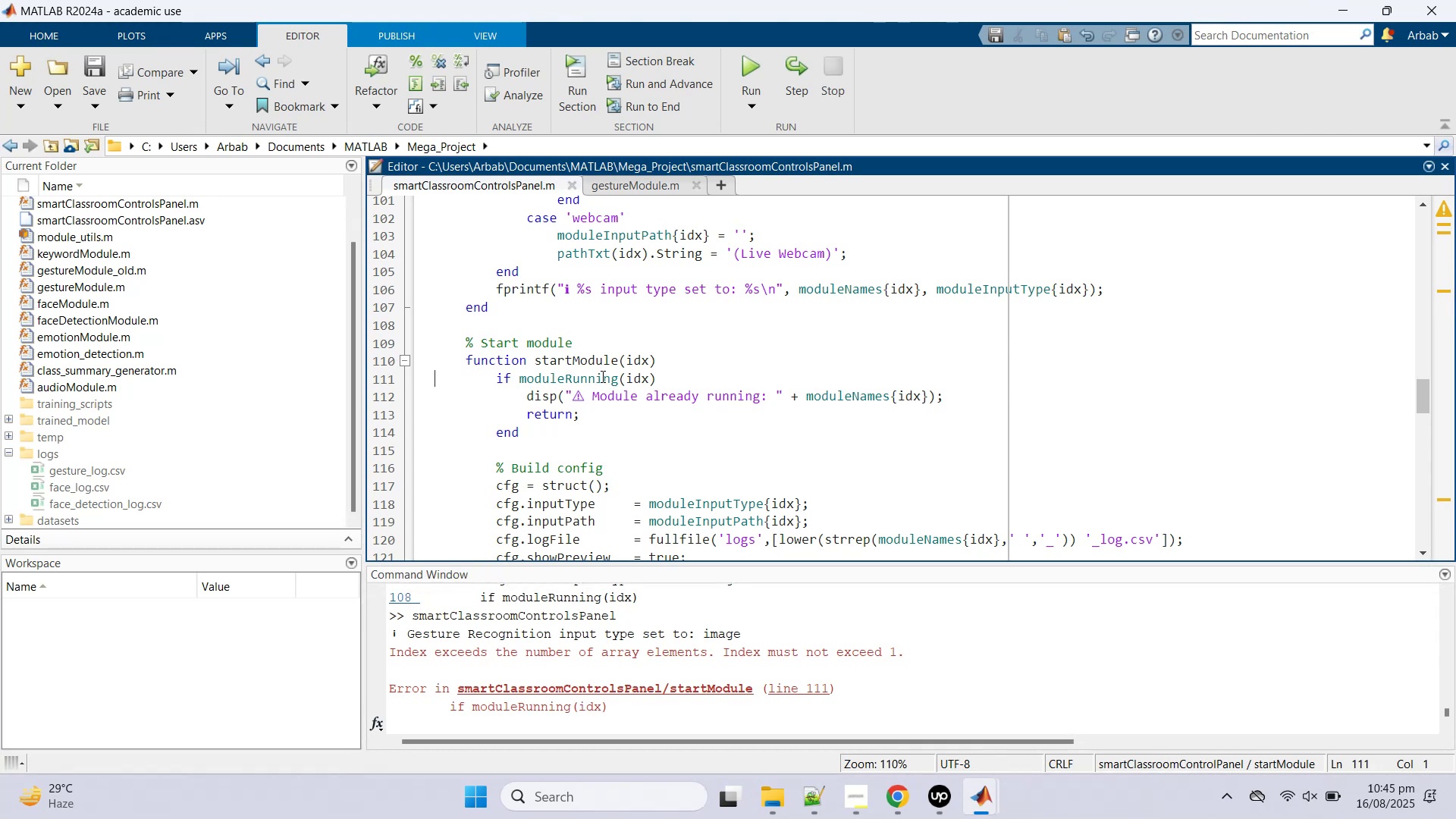 
wait(5.62)
 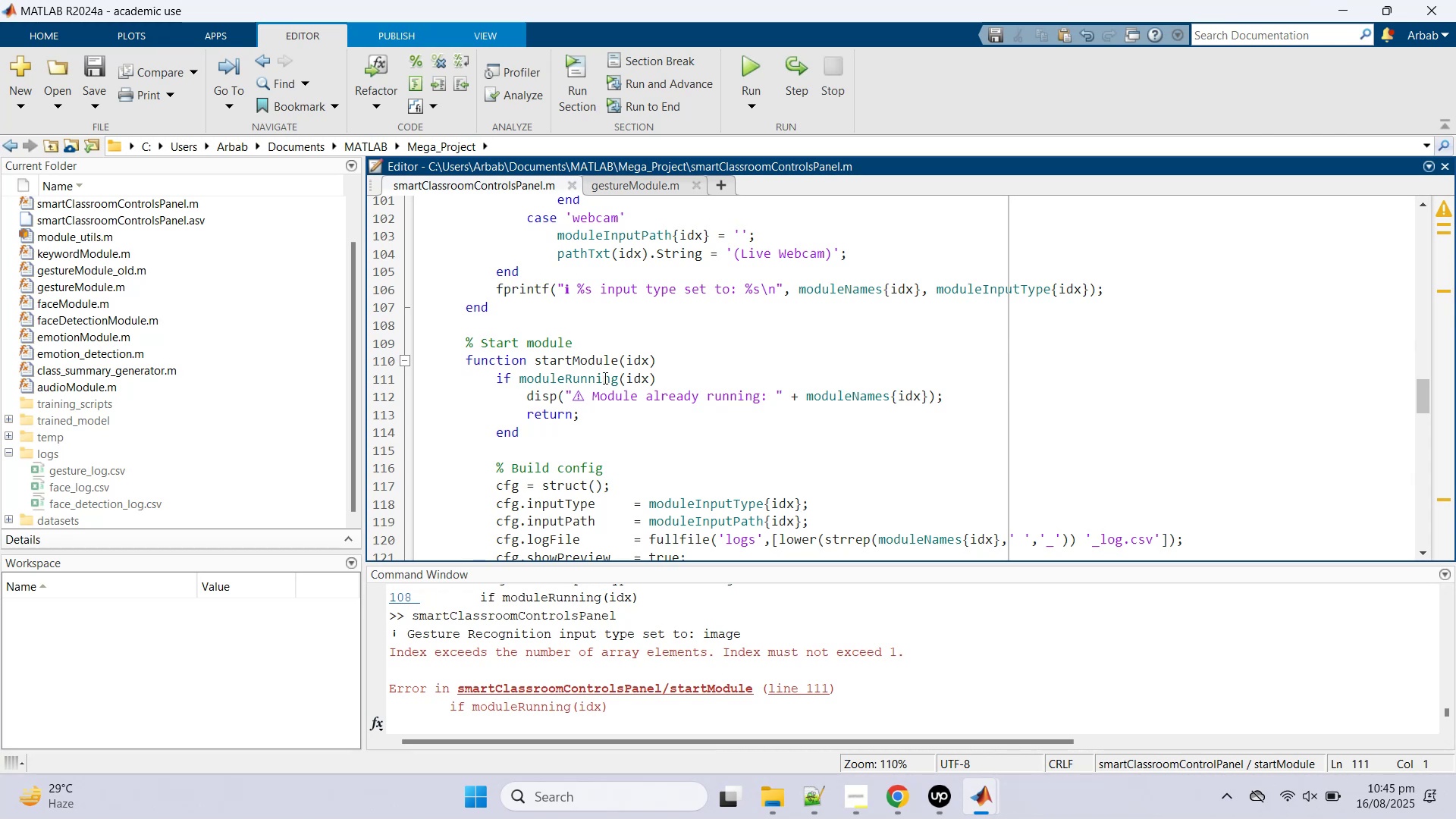 
scroll: coordinate [604, 375], scroll_direction: up, amount: 22.0
 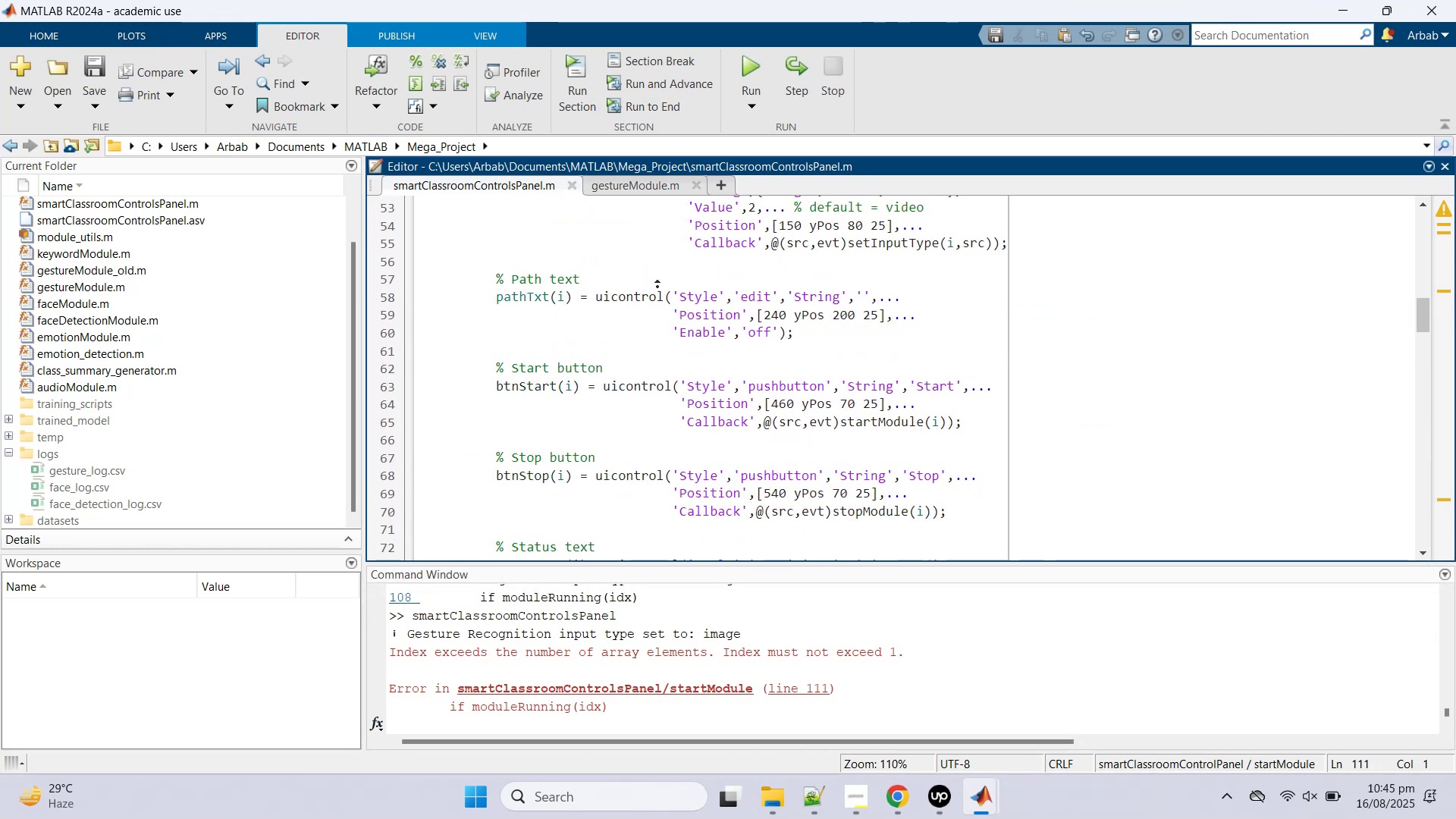 
middle_click([604, 375])
 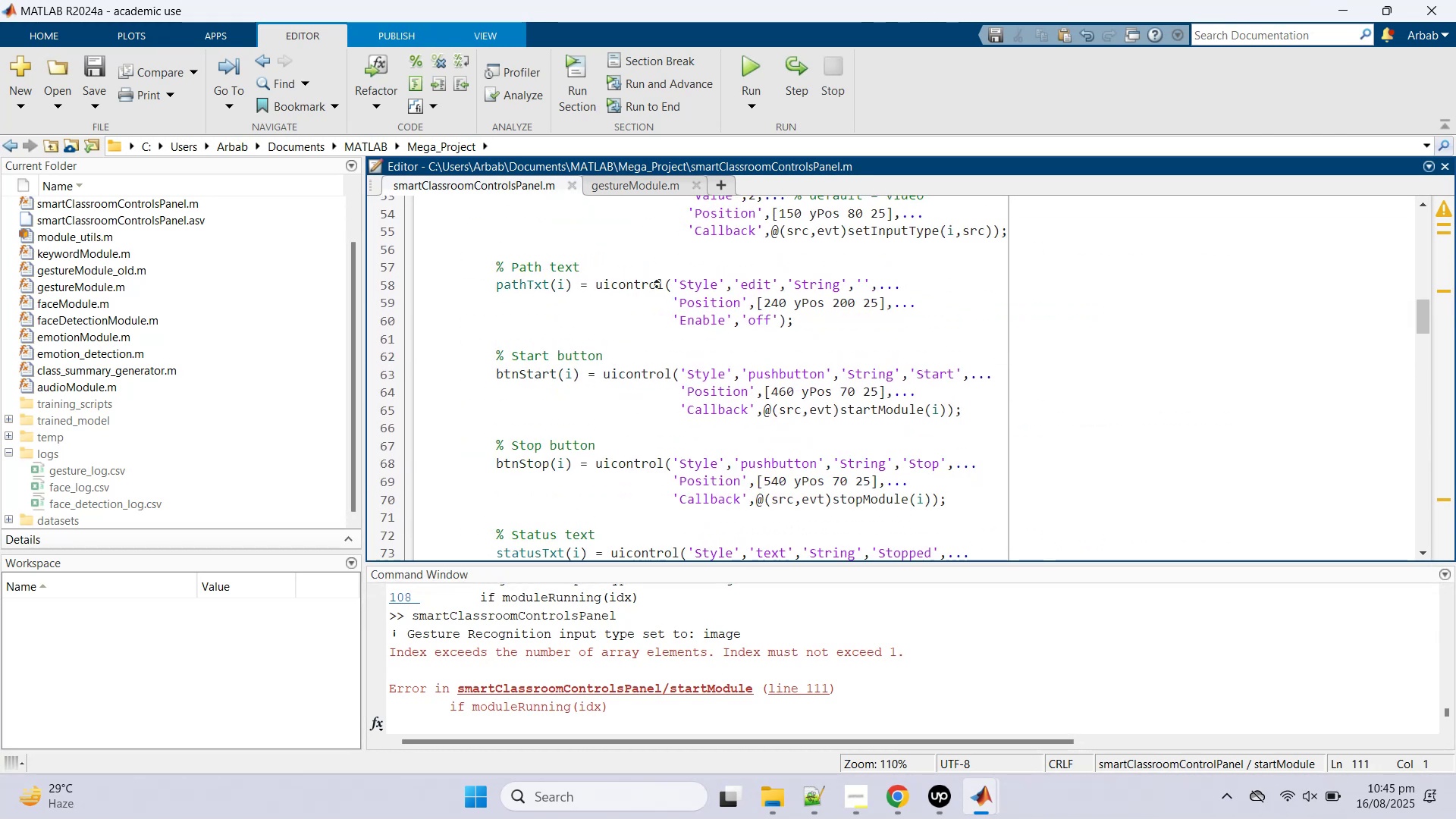 
left_click([658, 287])
 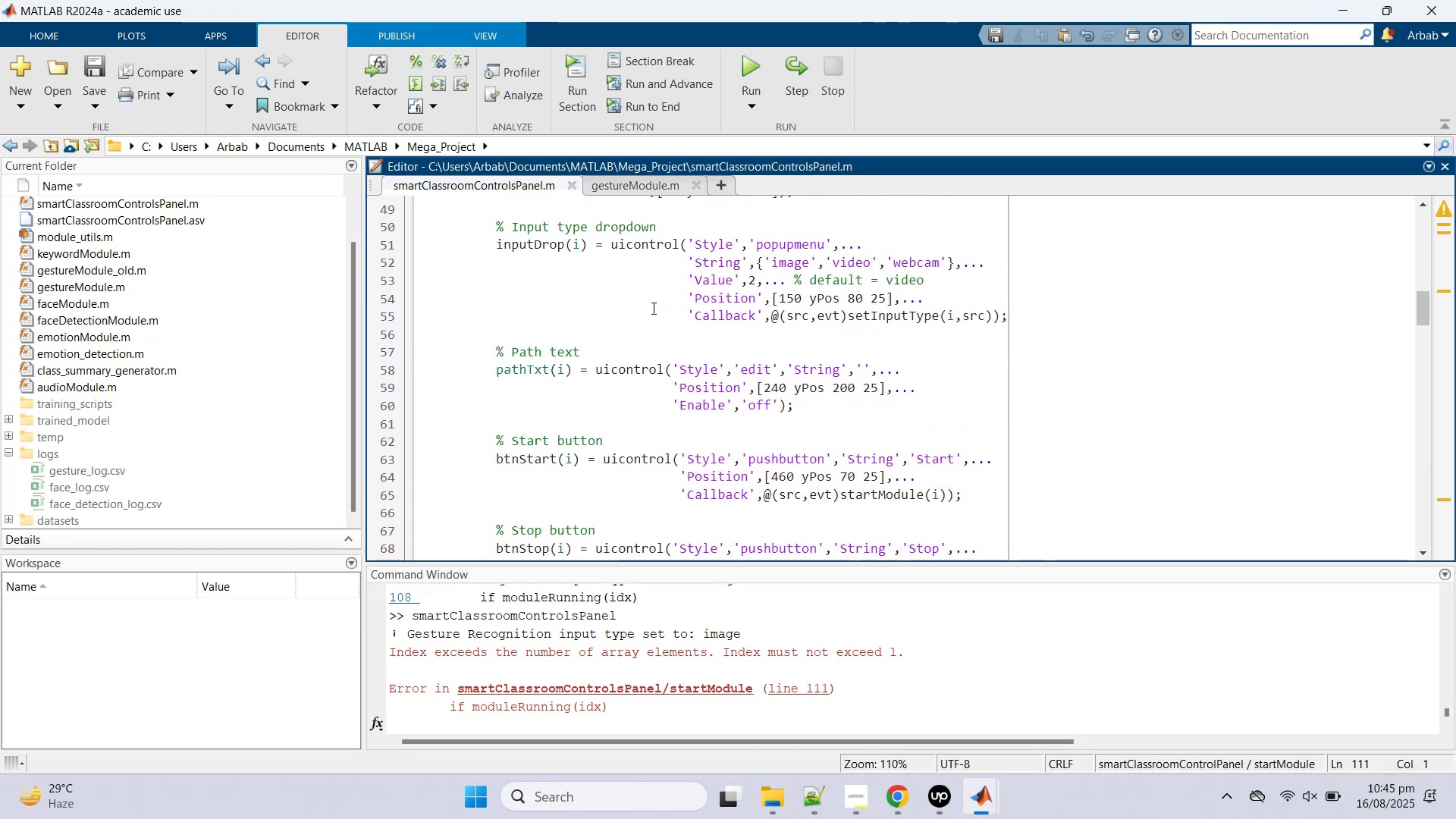 
scroll: coordinate [651, 315], scroll_direction: up, amount: 20.0
 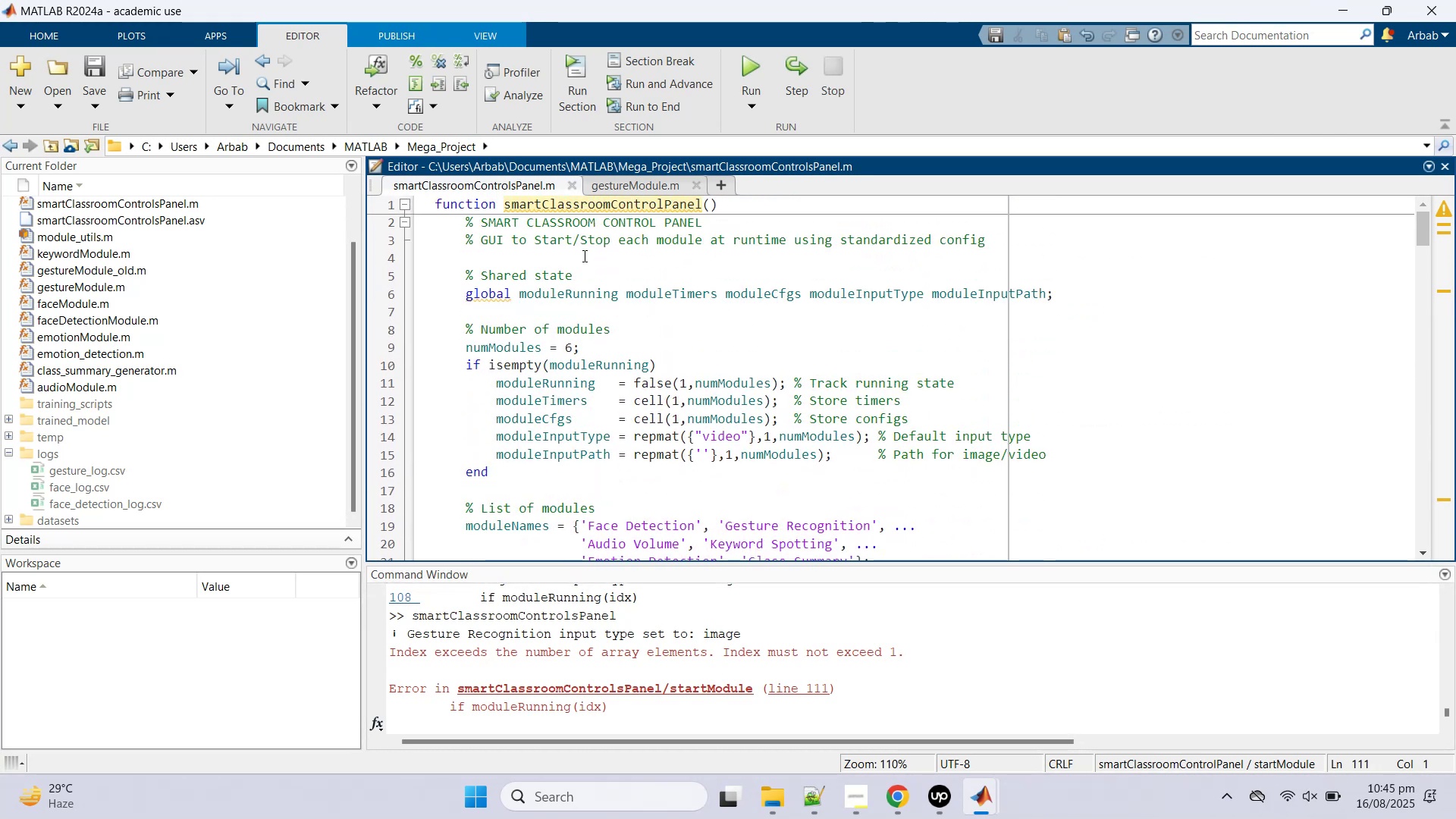 
mouse_move([525, 293])
 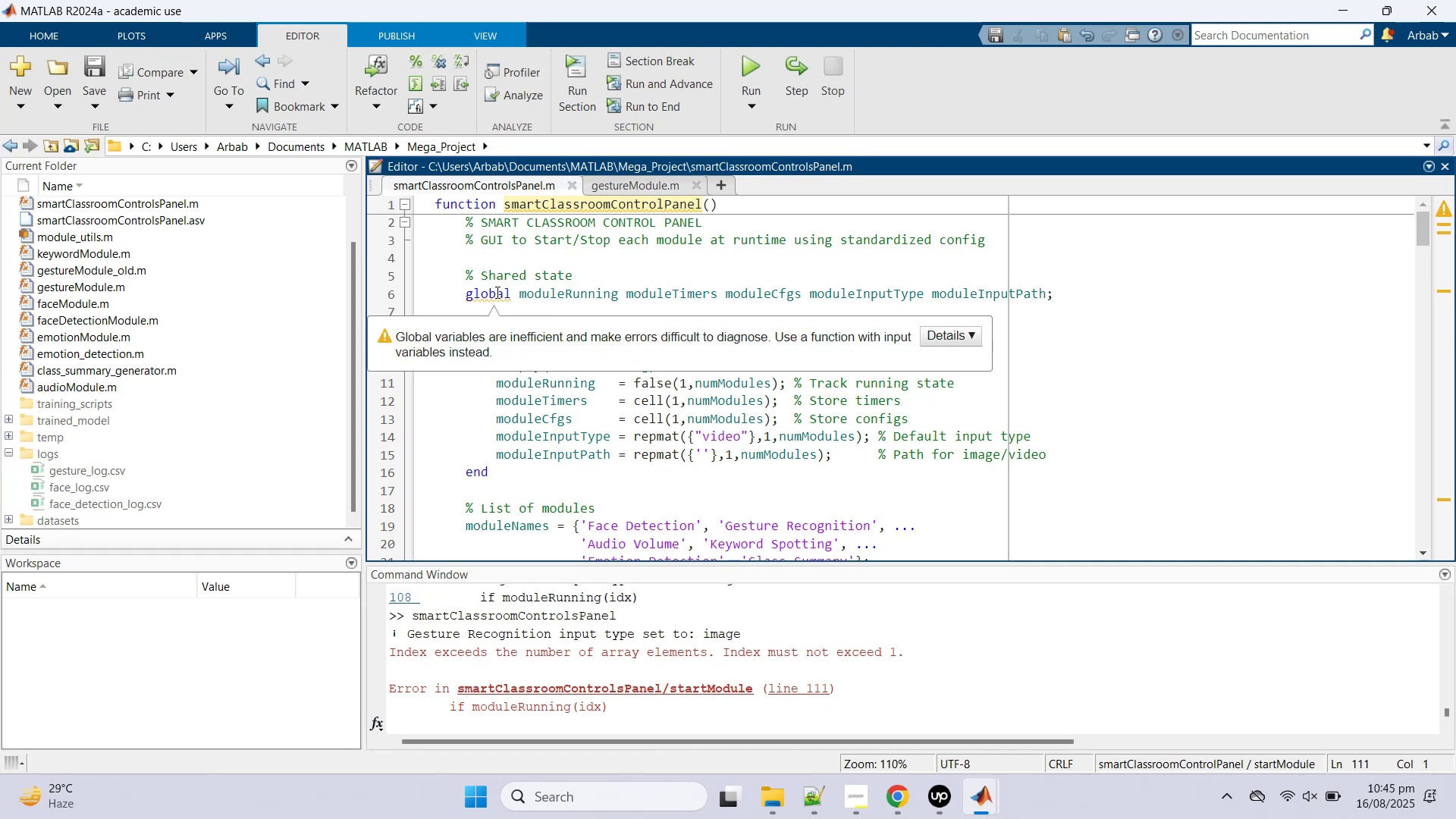 
double_click([496, 292])
 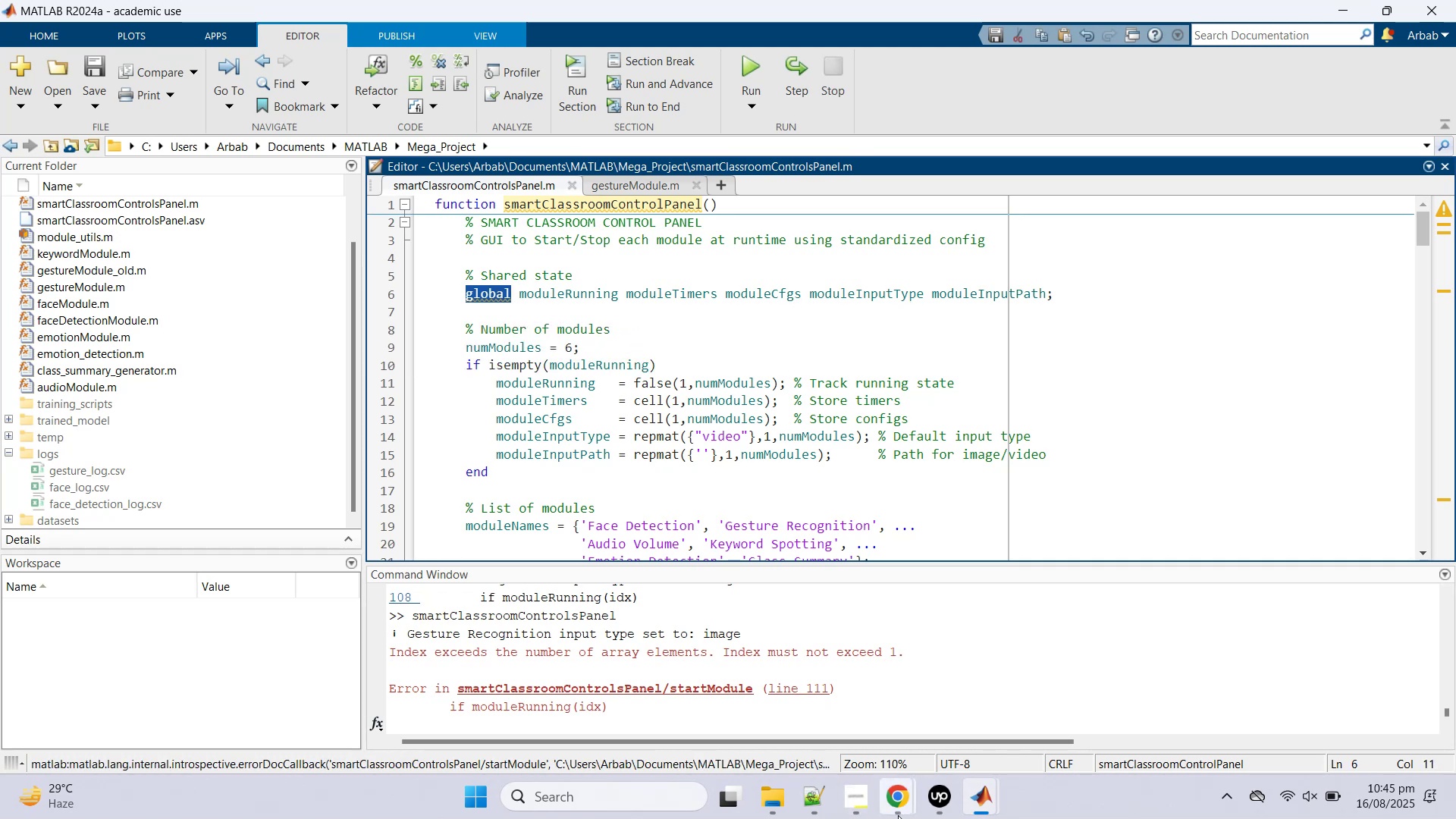 
left_click([898, 814])
 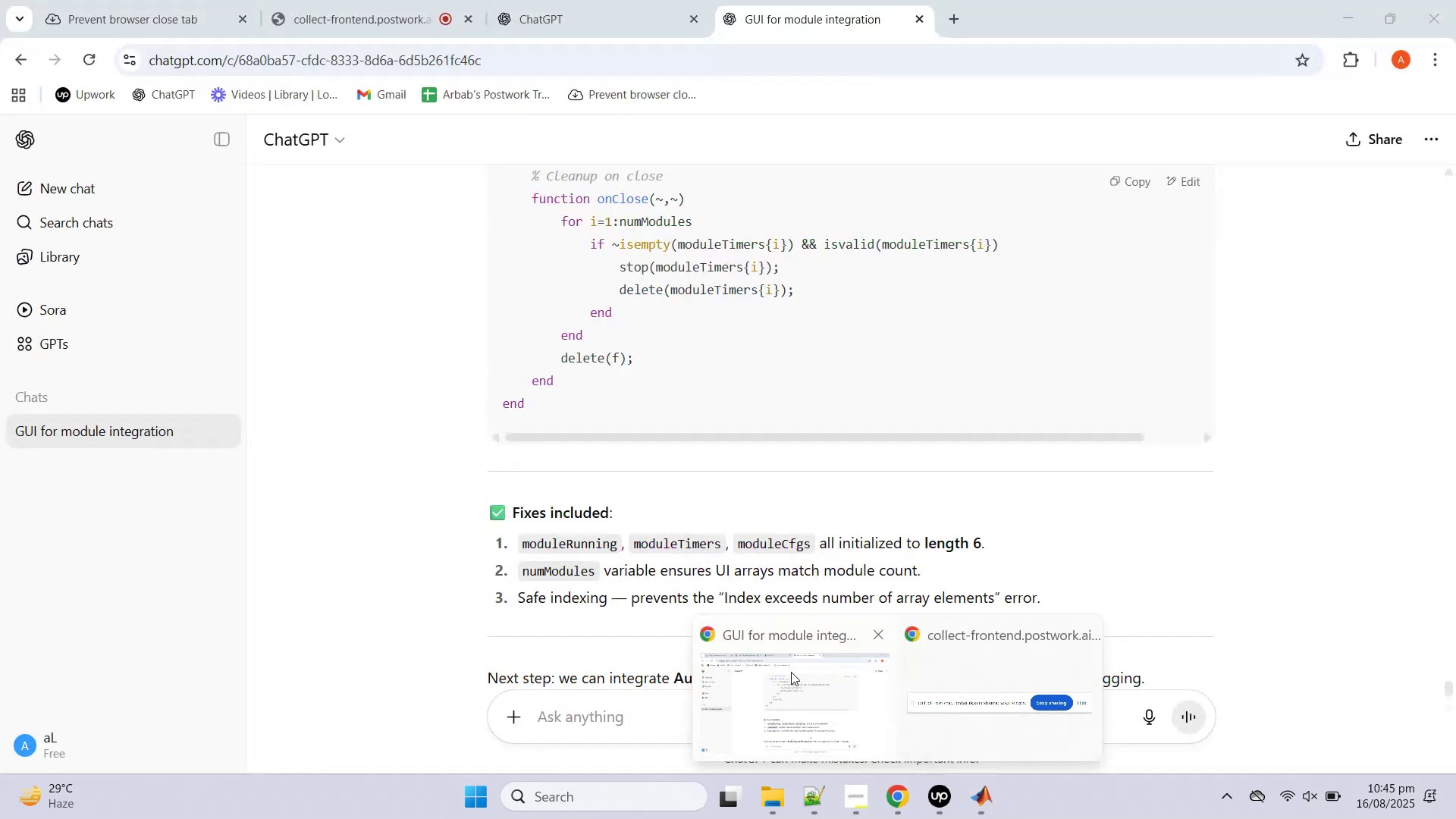 
left_click([790, 672])
 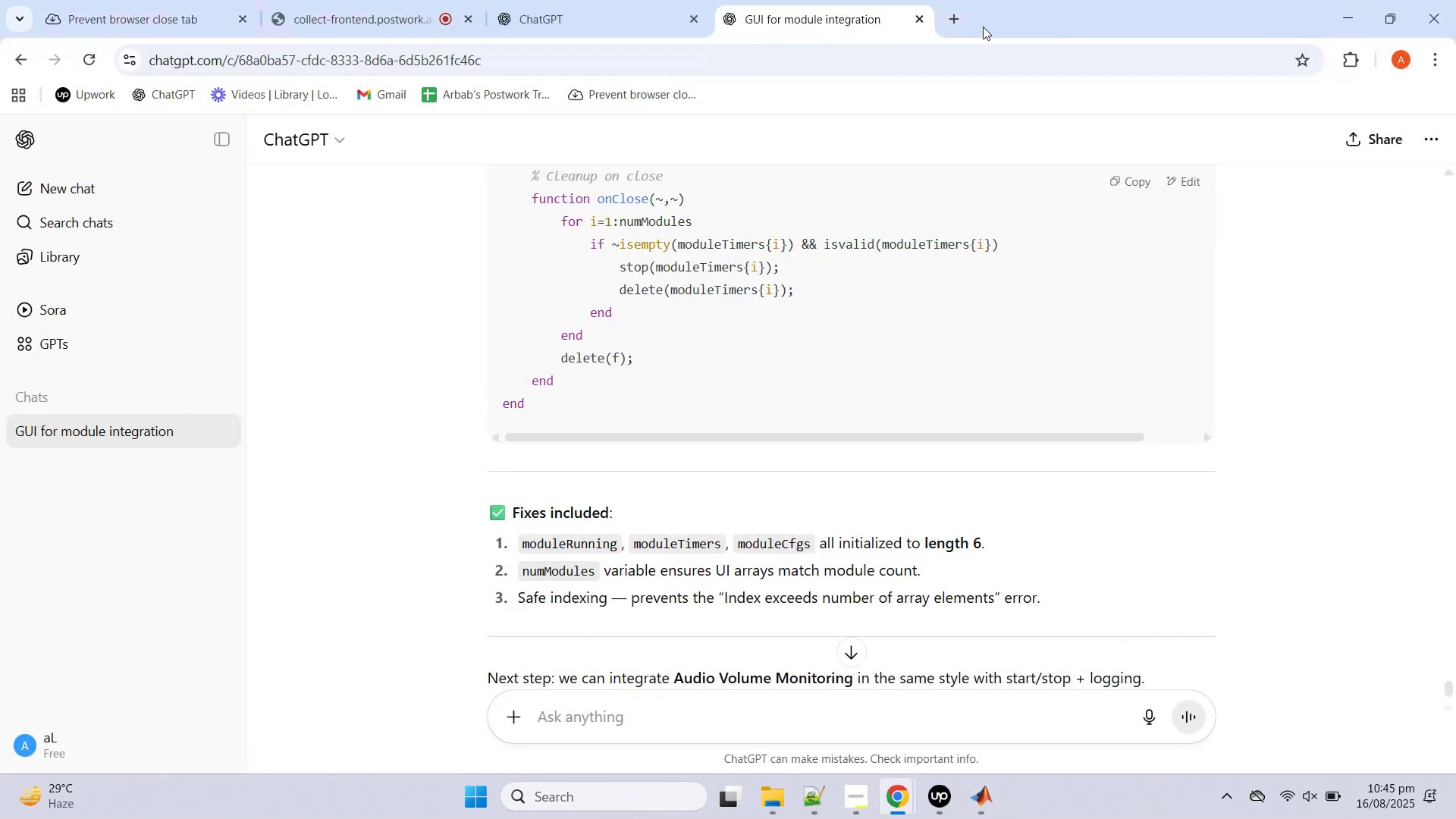 
left_click([964, 11])
 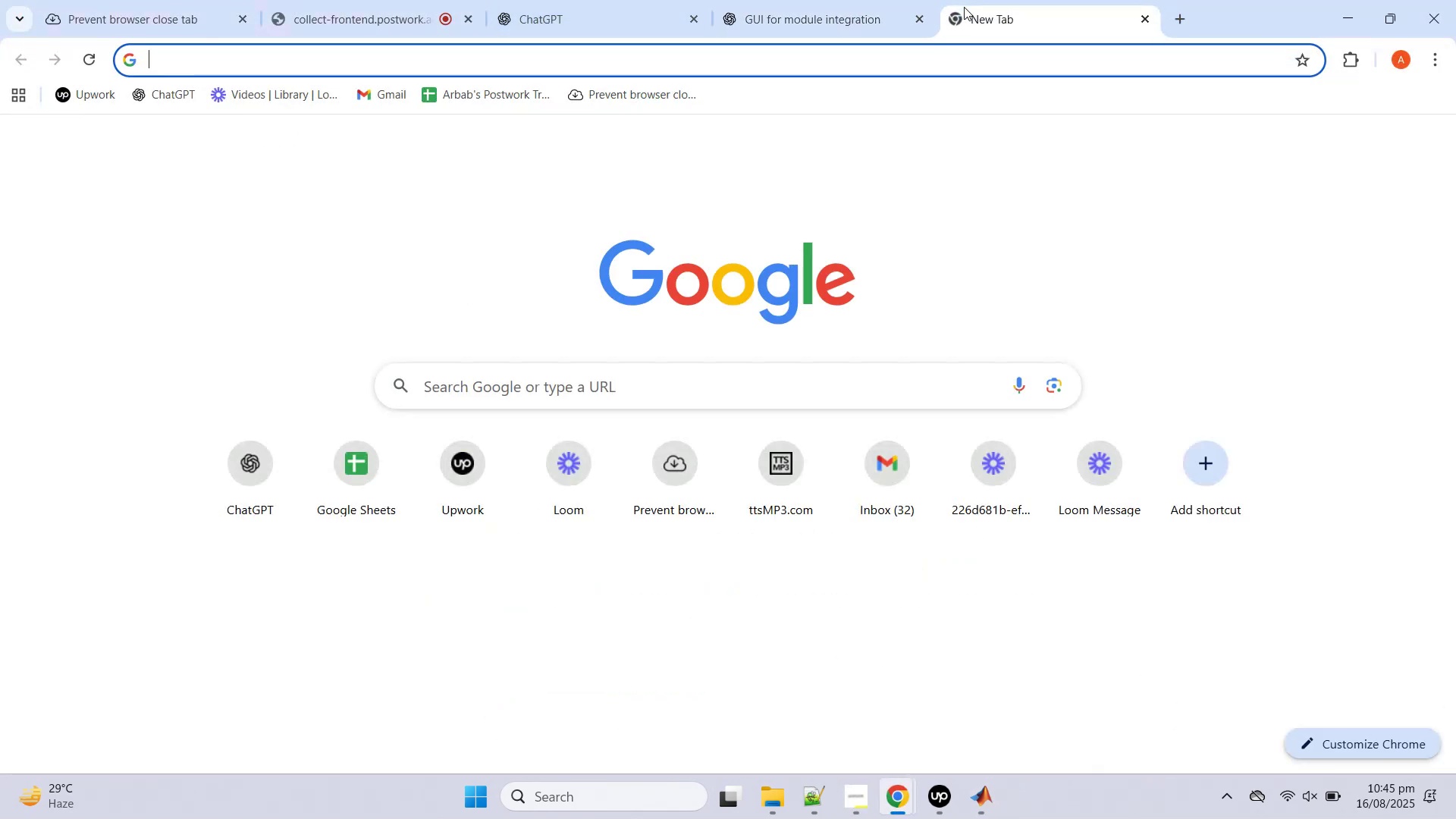 
type(matlab globarl )
 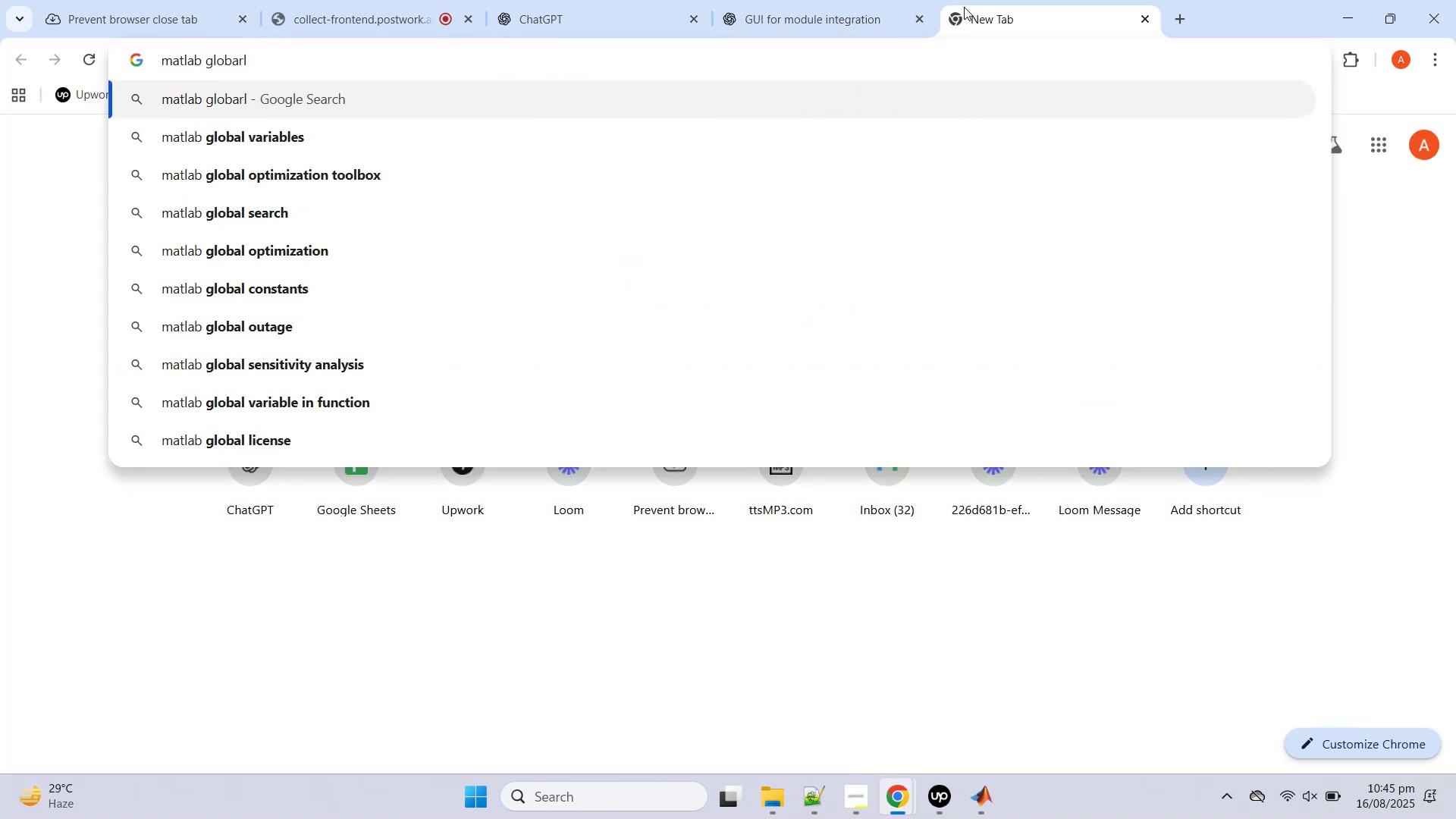 
key(ArrowDown)
 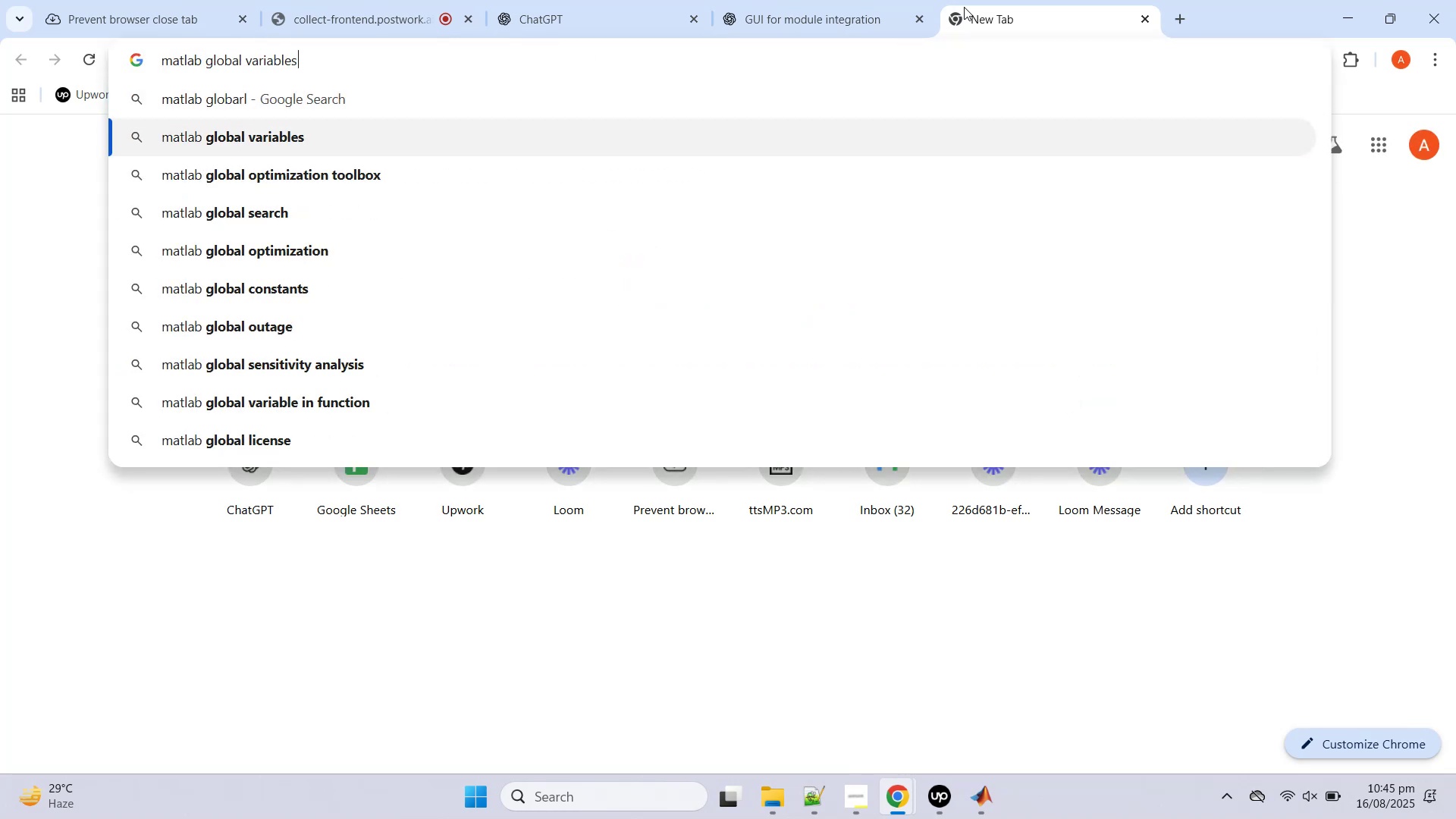 
key(Enter)
 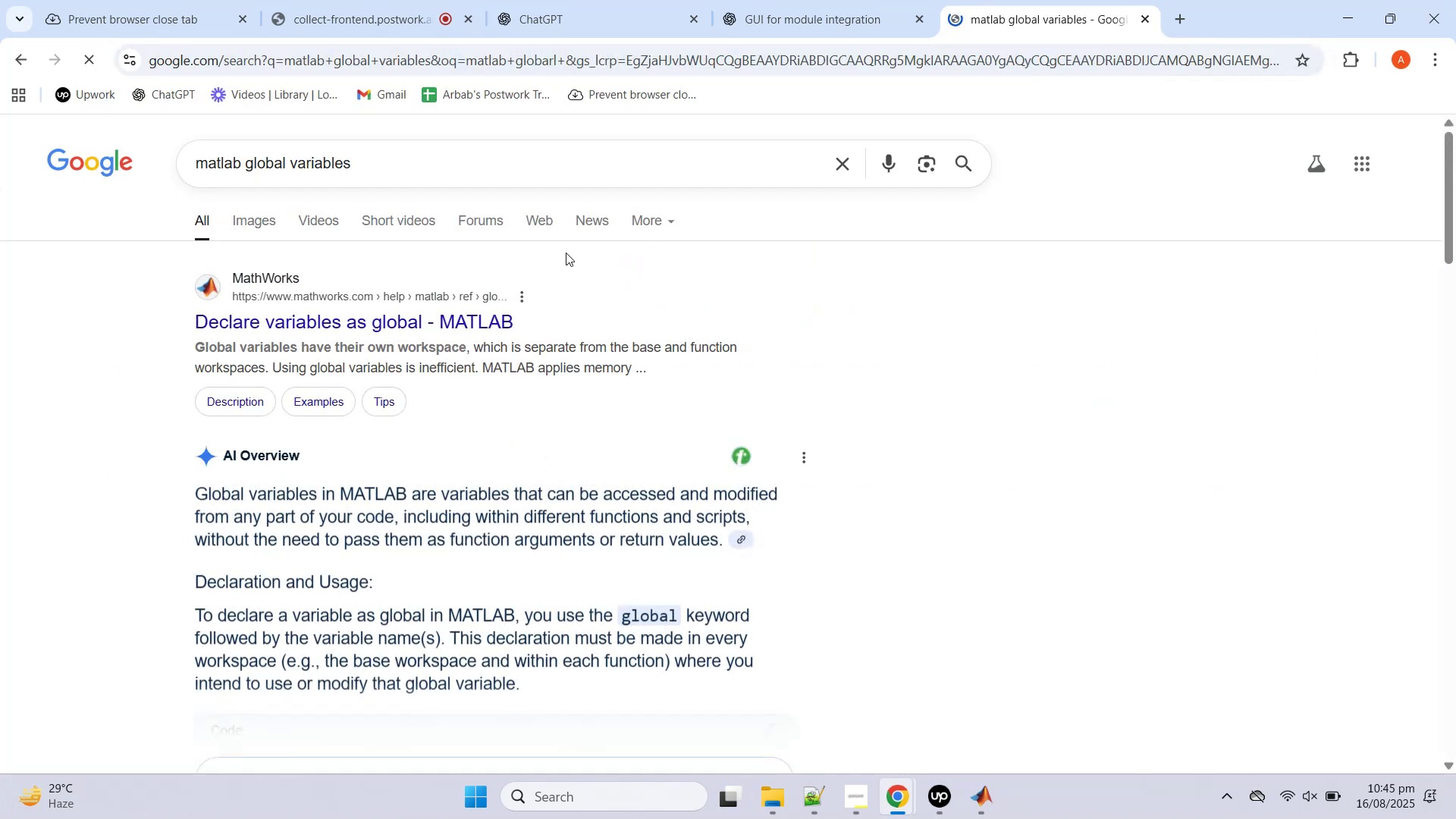 
left_click([475, 331])
 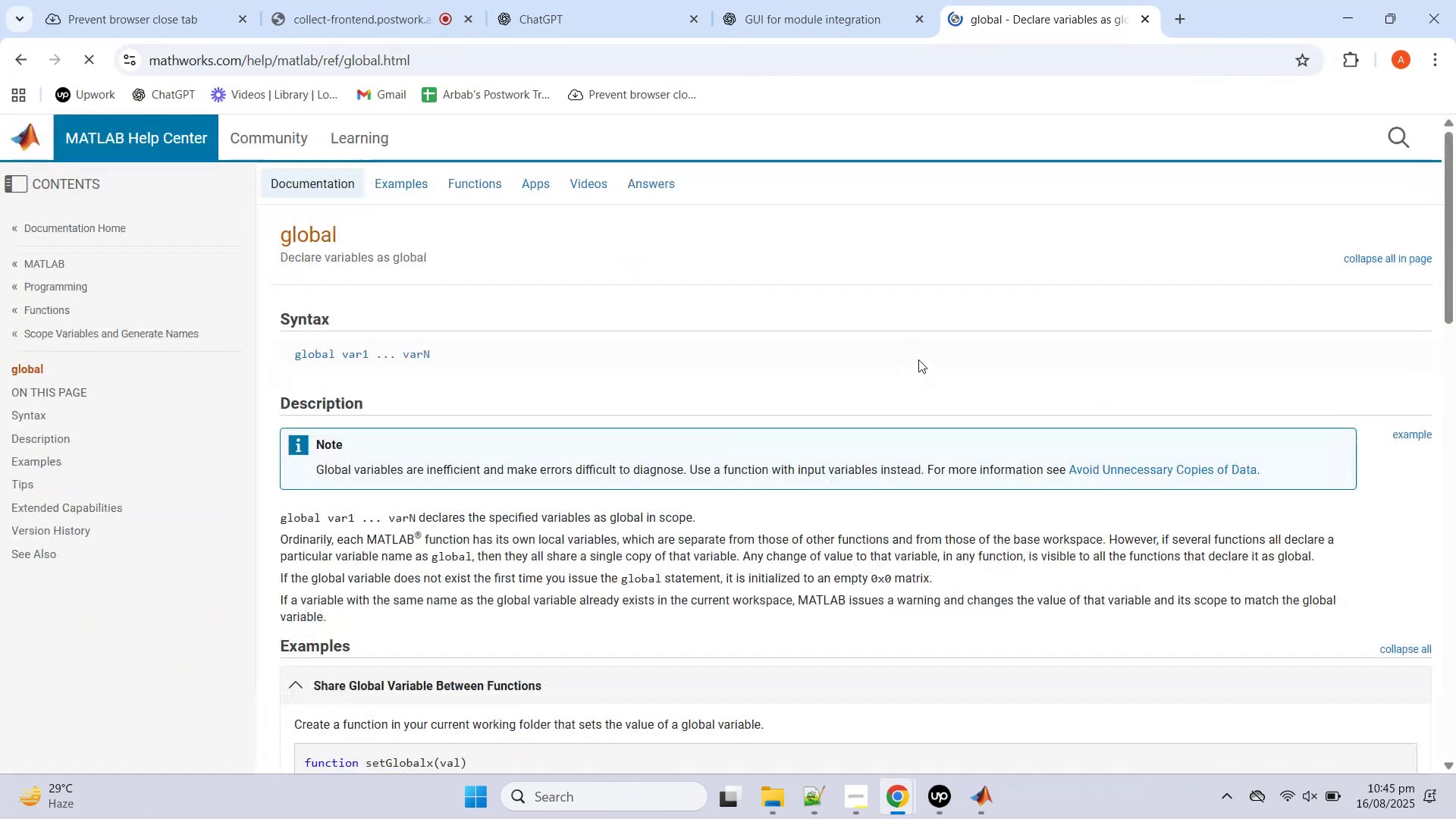 
scroll: coordinate [919, 359], scroll_direction: down, amount: 1.0
 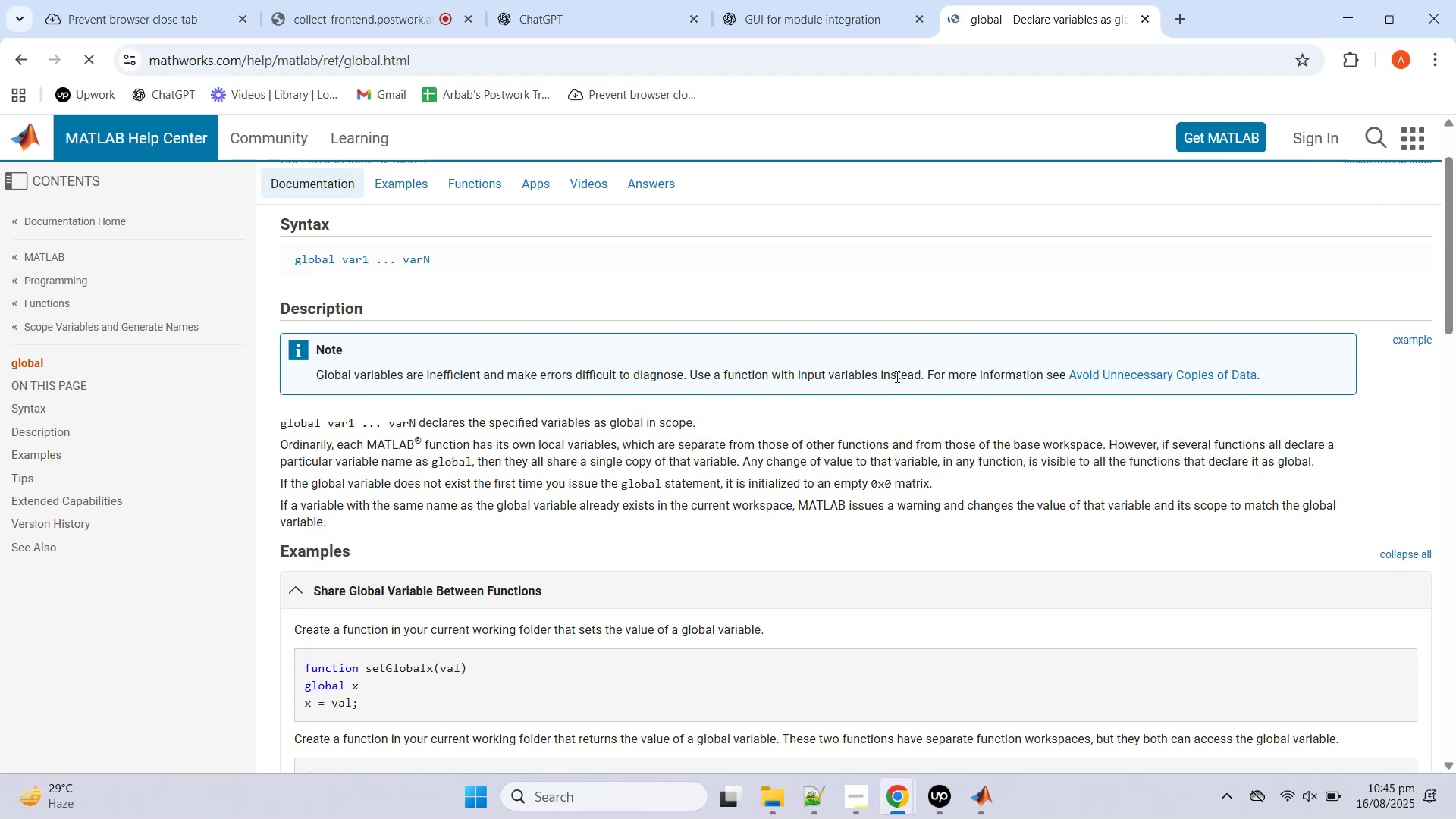 
double_click([896, 376])
 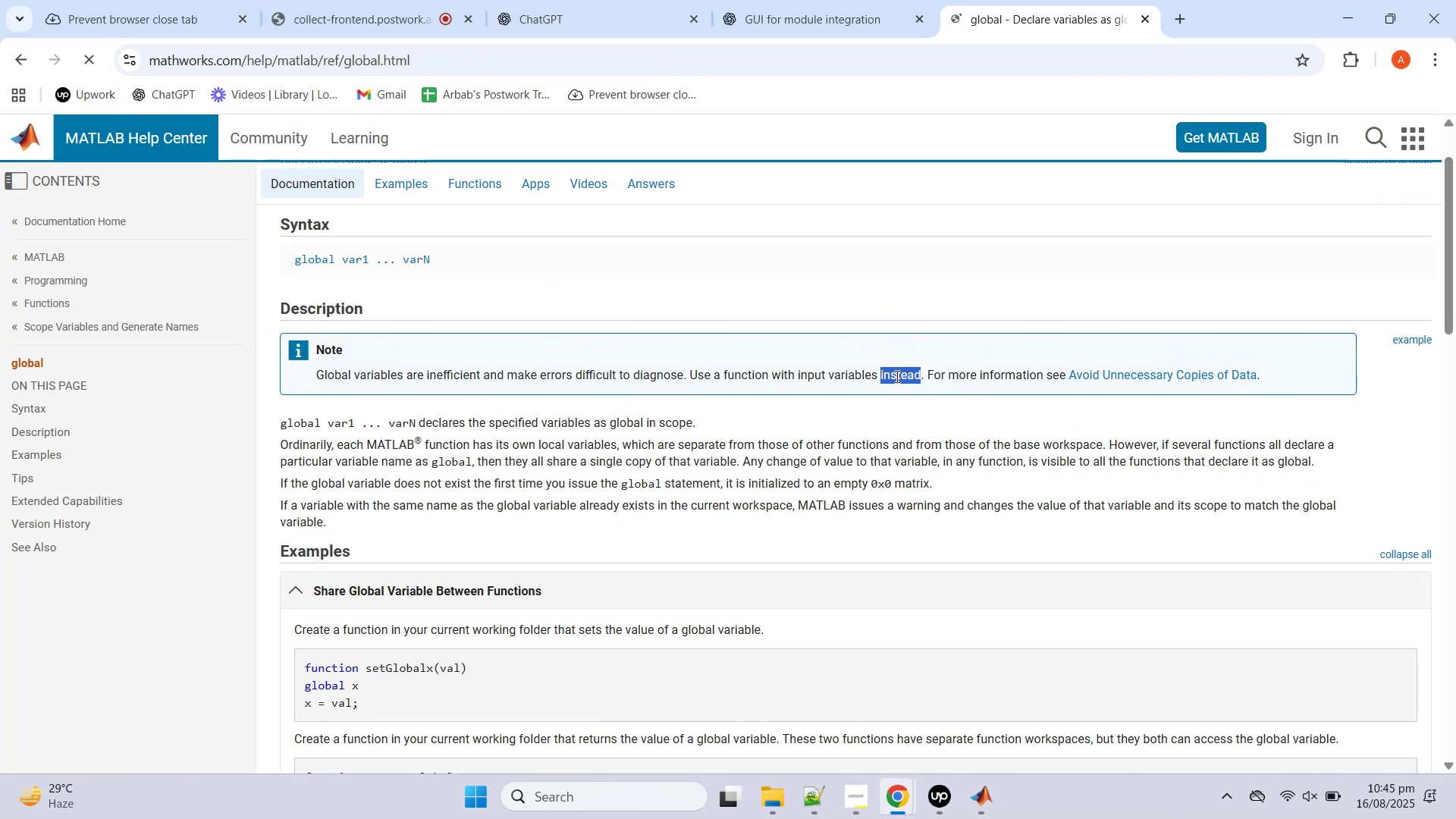 
triple_click([896, 376])
 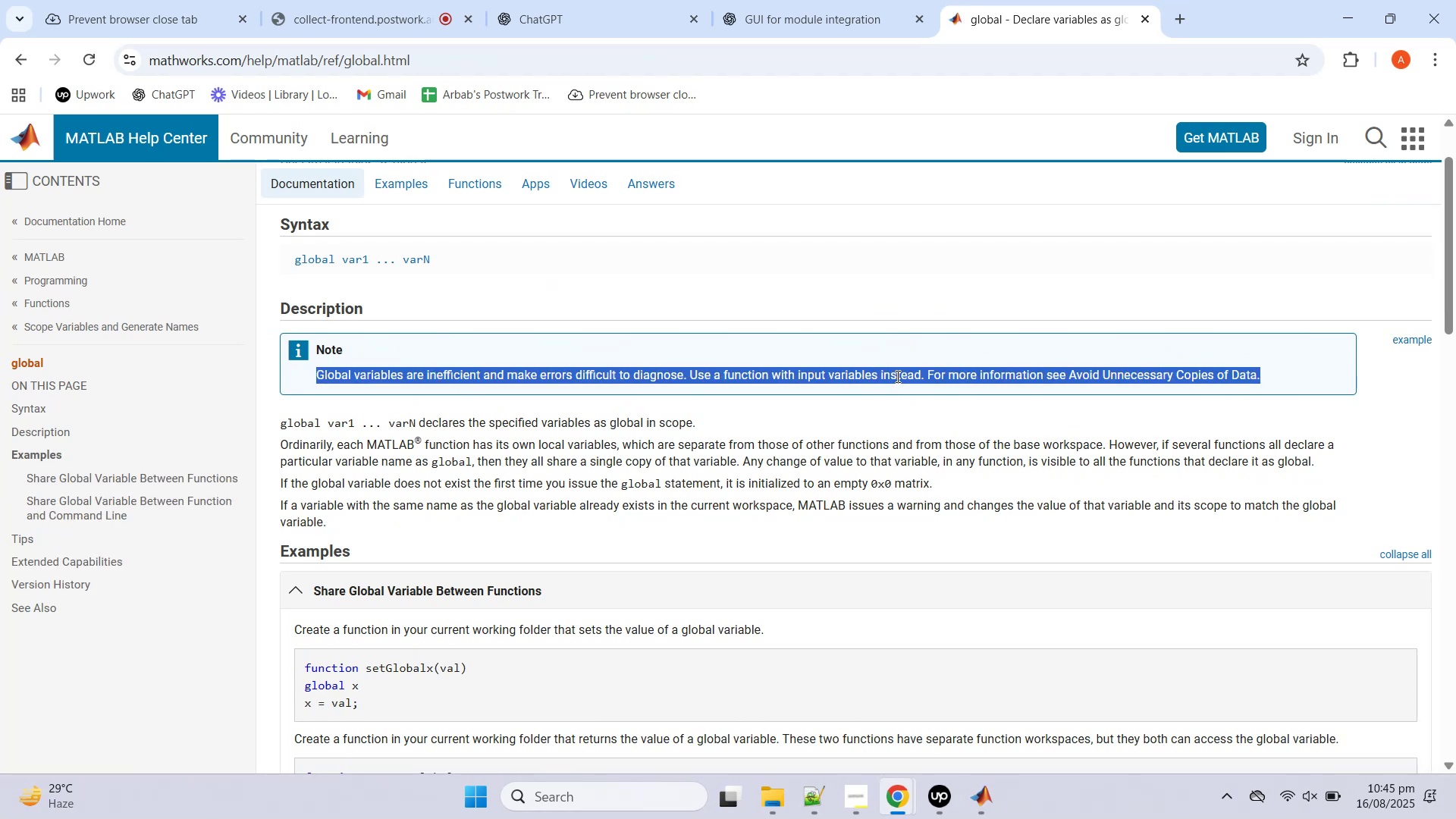 
left_click([896, 376])
 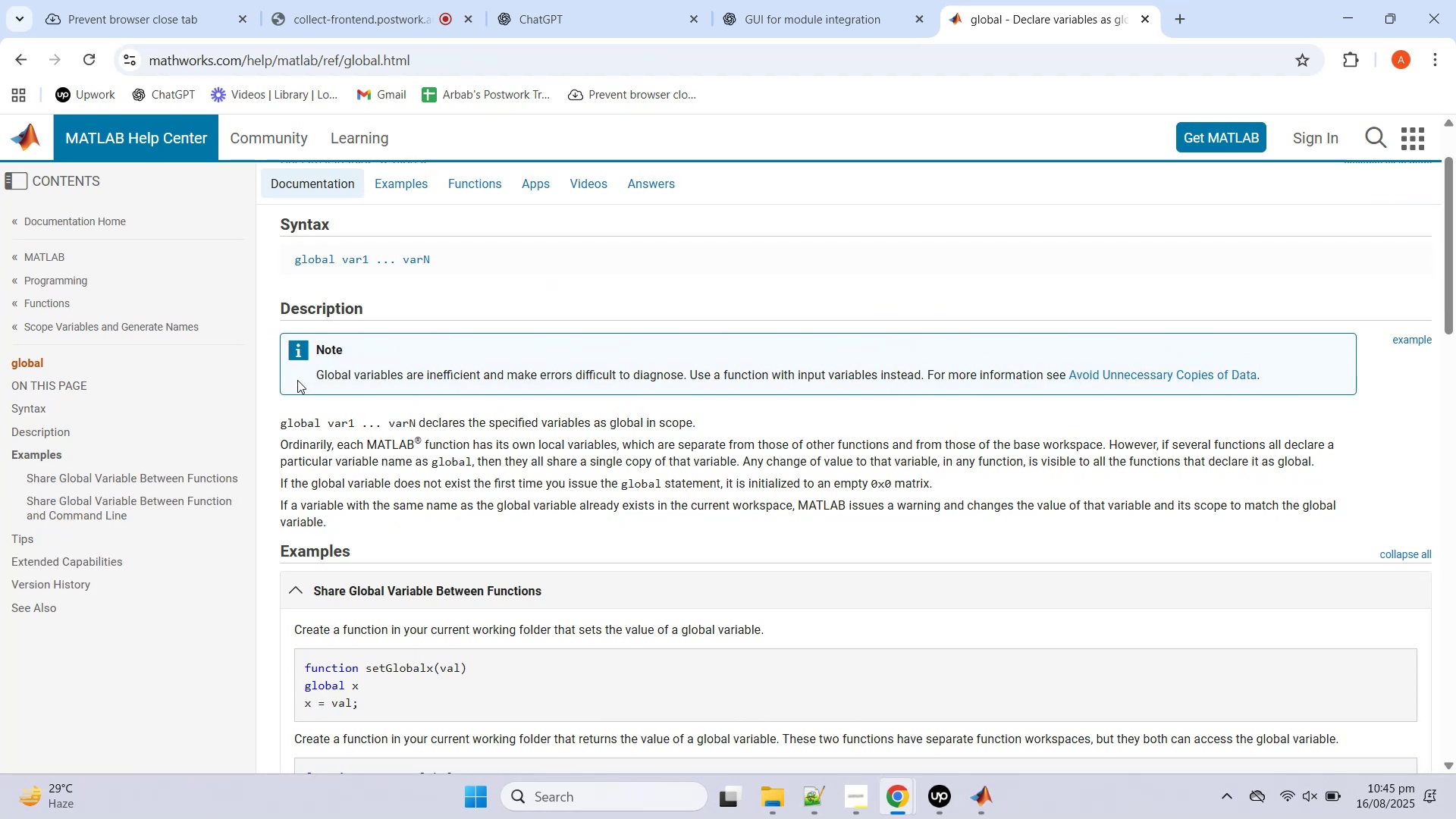 
left_click_drag(start_coordinate=[297, 380], to_coordinate=[1065, 371])
 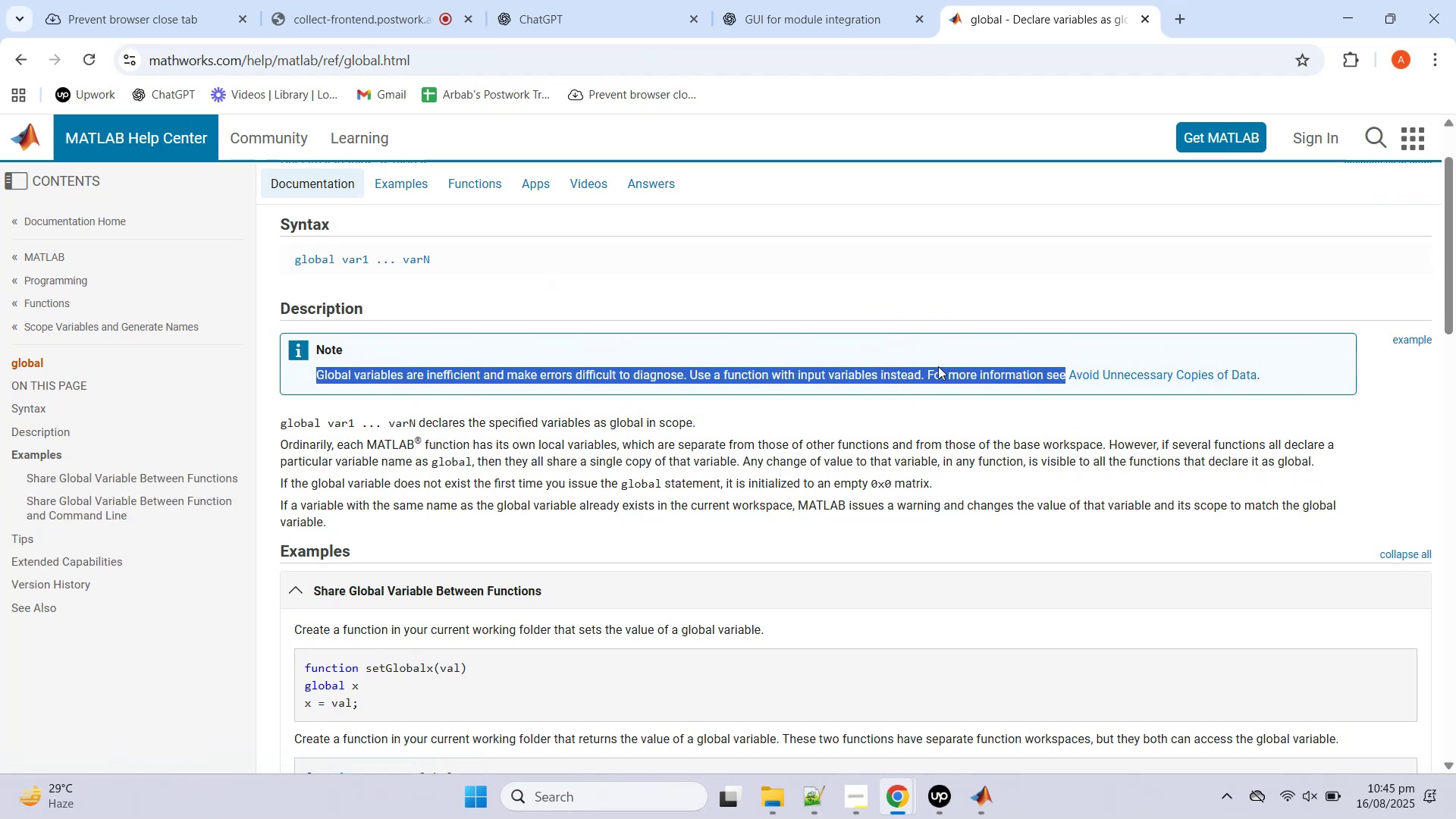 
right_click([938, 366])
 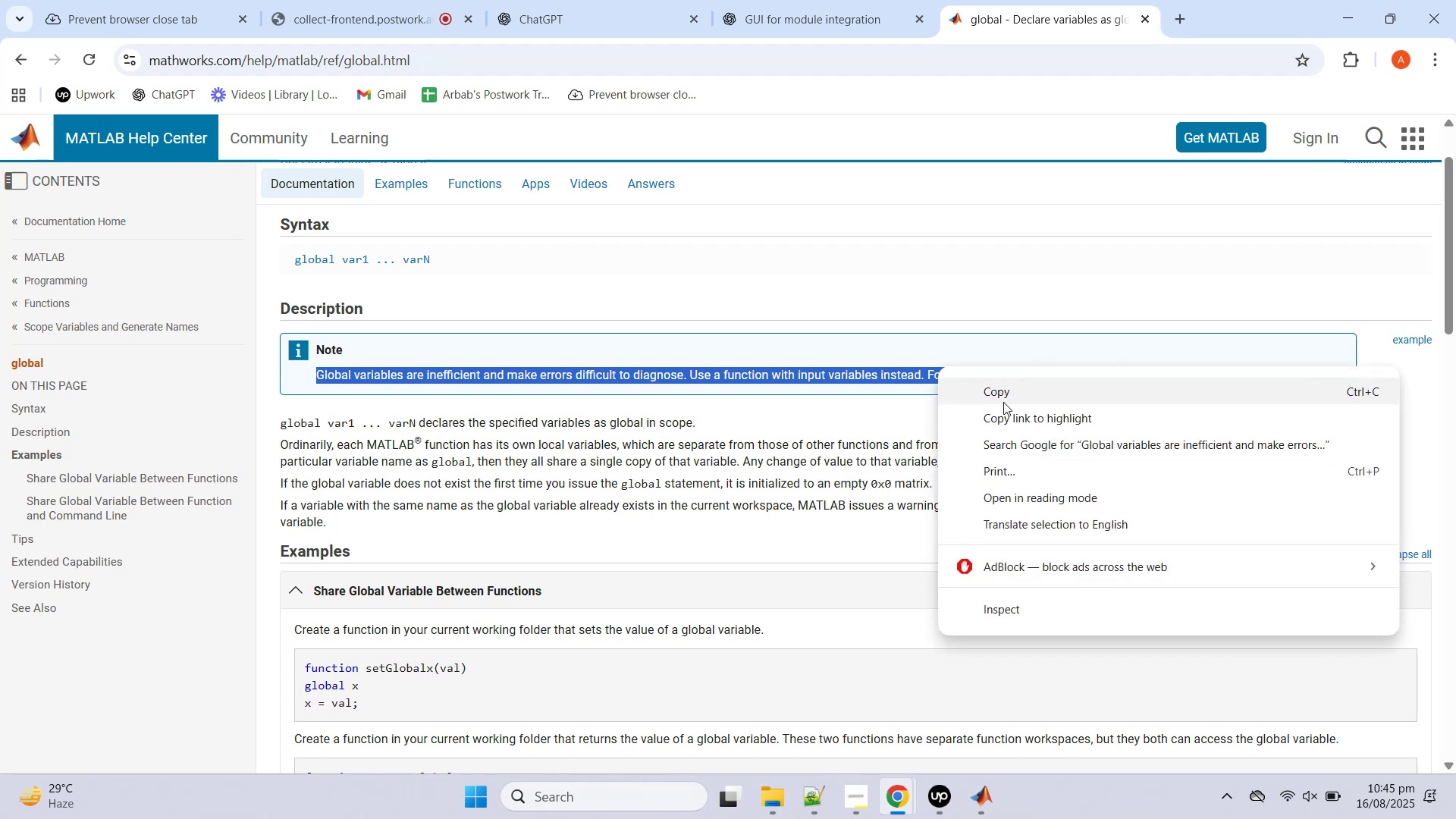 
left_click([1003, 400])
 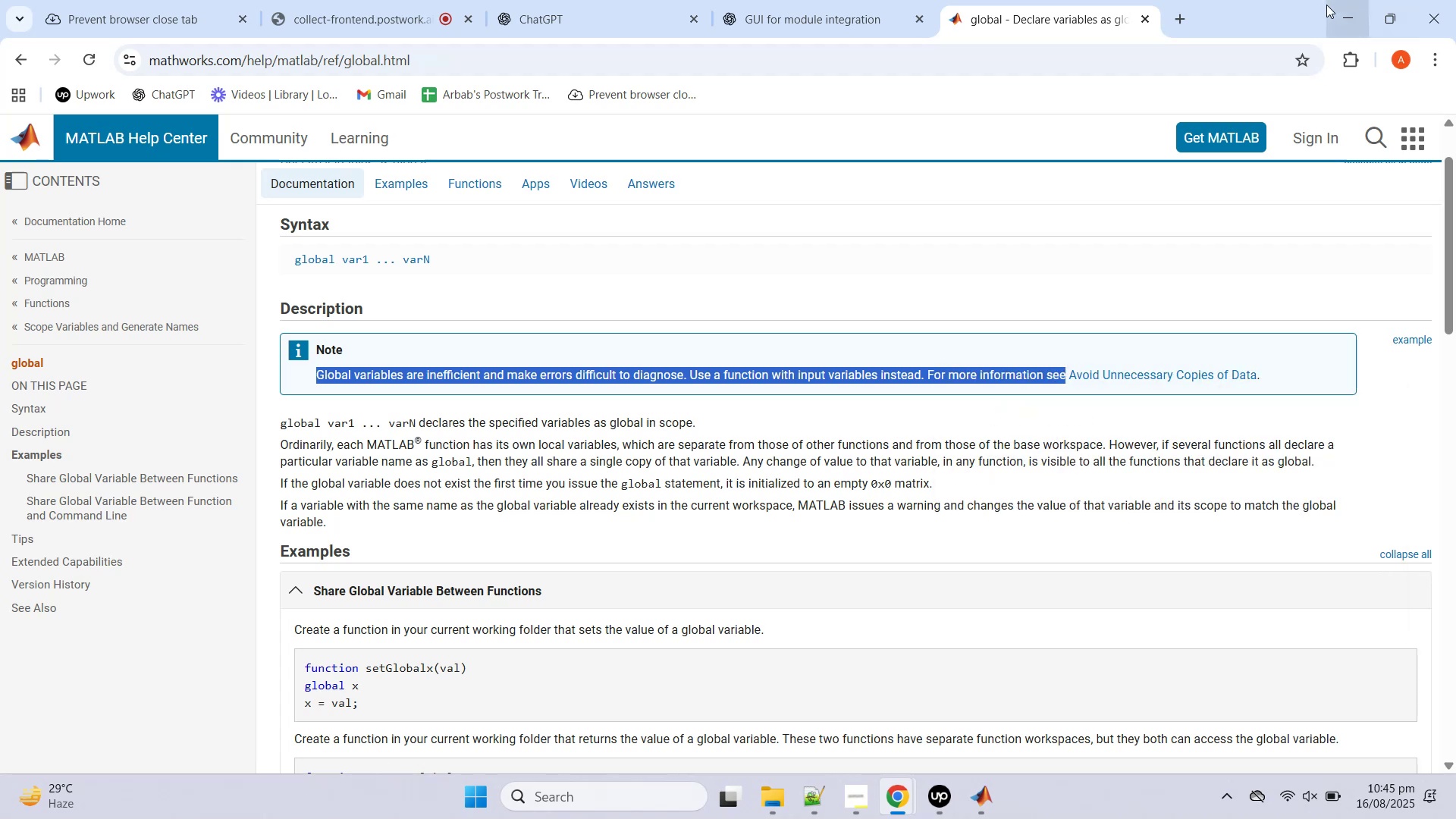 
left_click([1326, 5])
 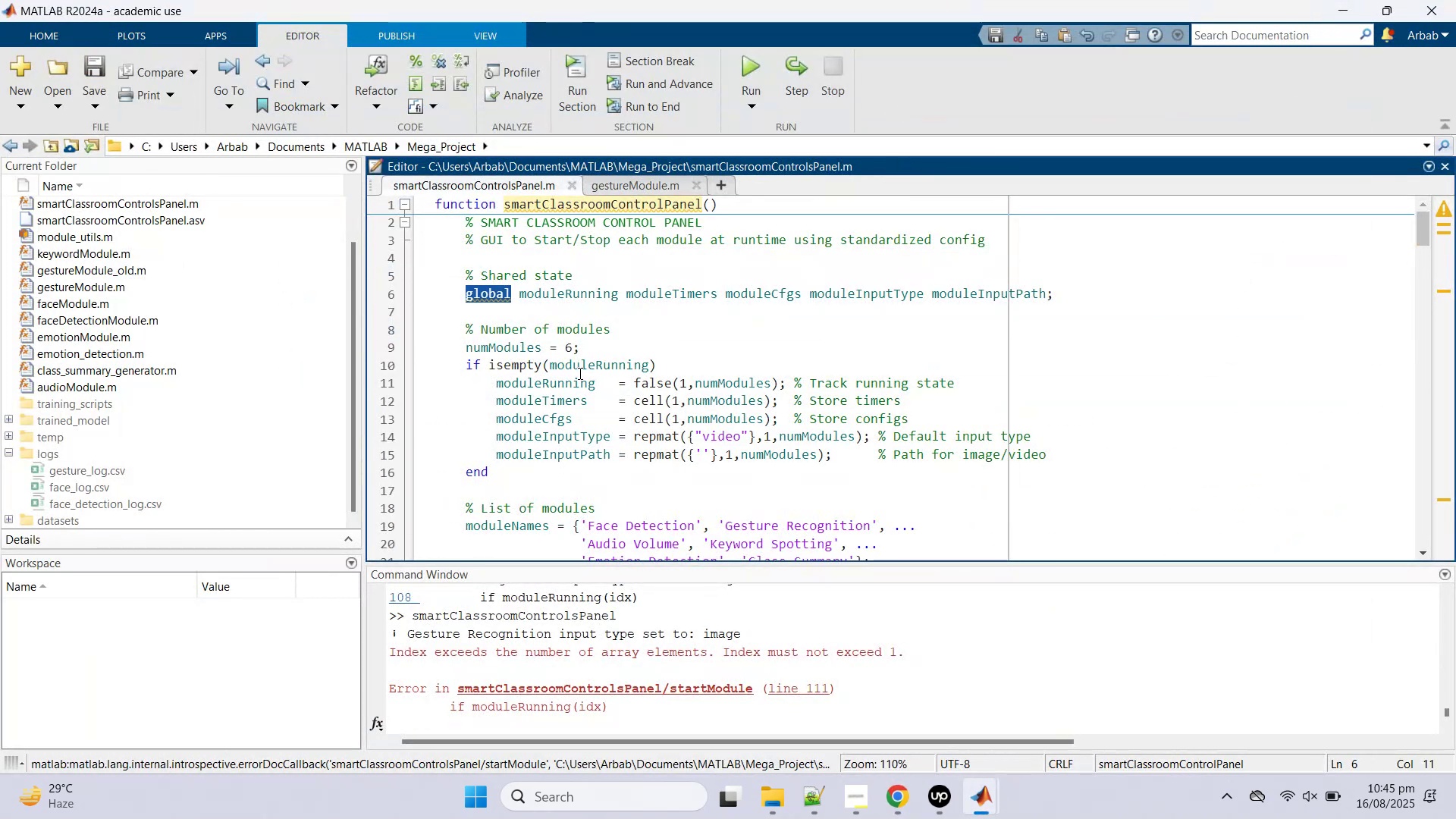 
scroll: coordinate [580, 376], scroll_direction: down, amount: 4.0
 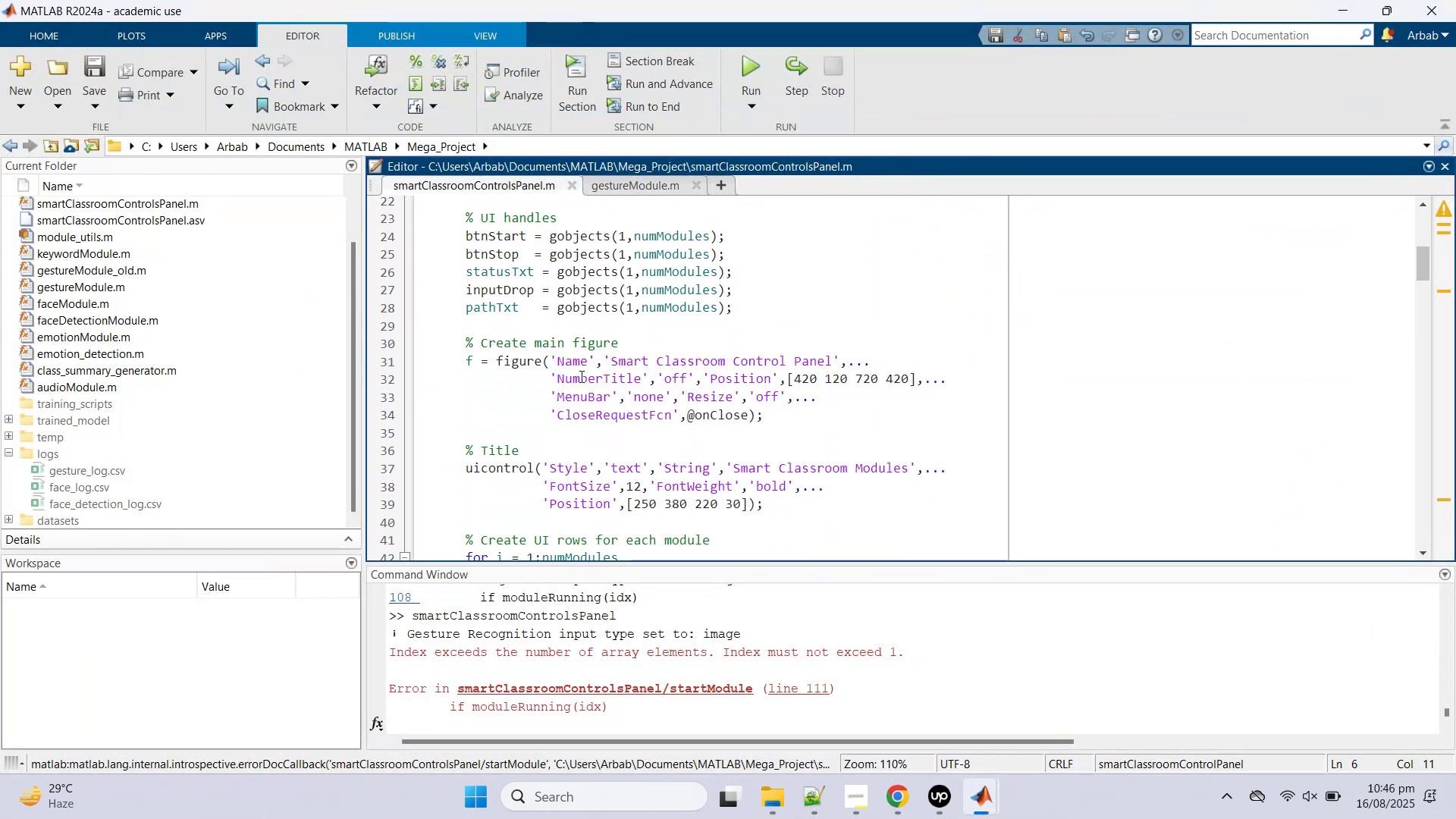 
scroll: coordinate [580, 376], scroll_direction: up, amount: 3.0
 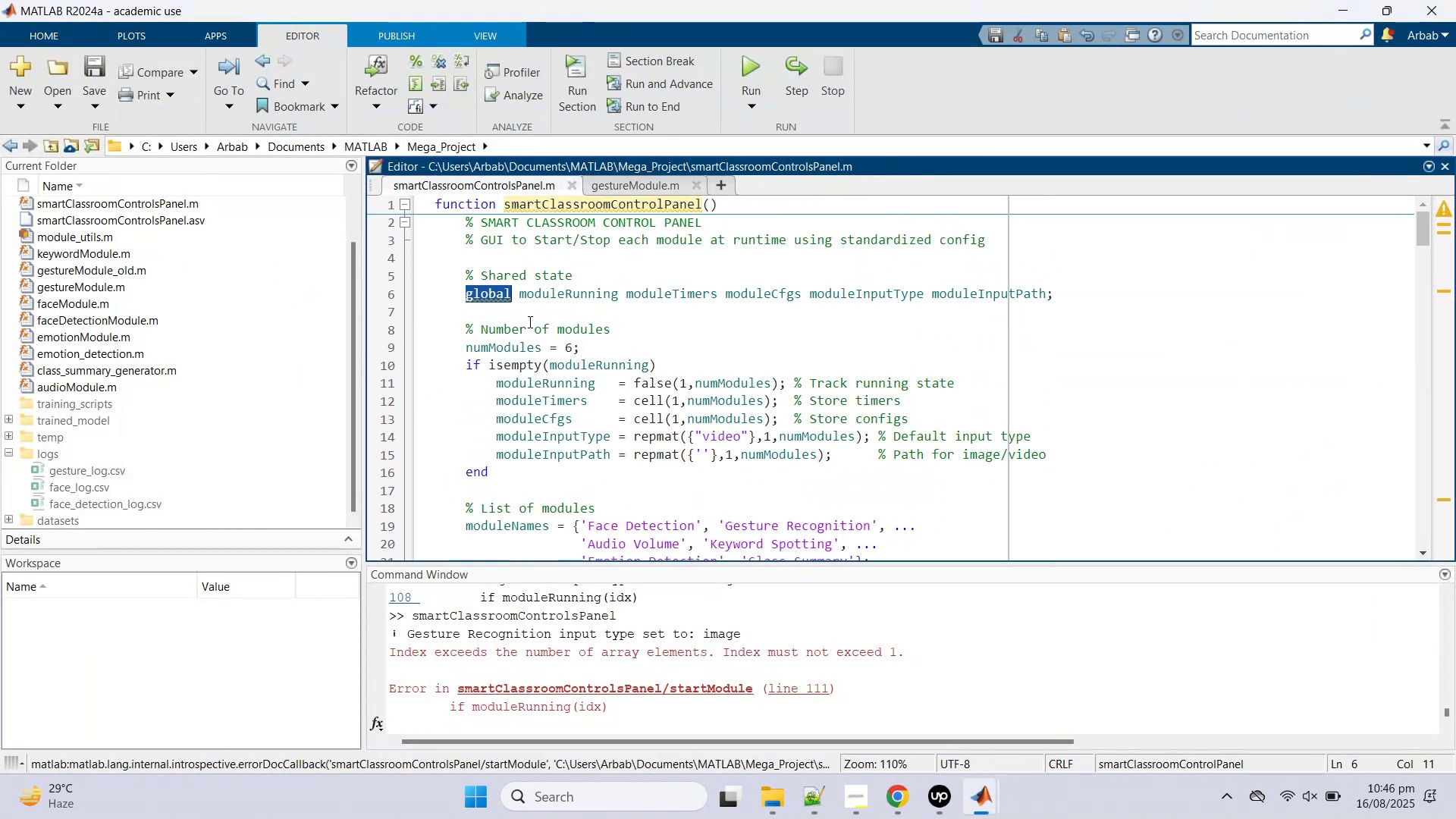 
scroll: coordinate [540, 393], scroll_direction: none, amount: 0.0
 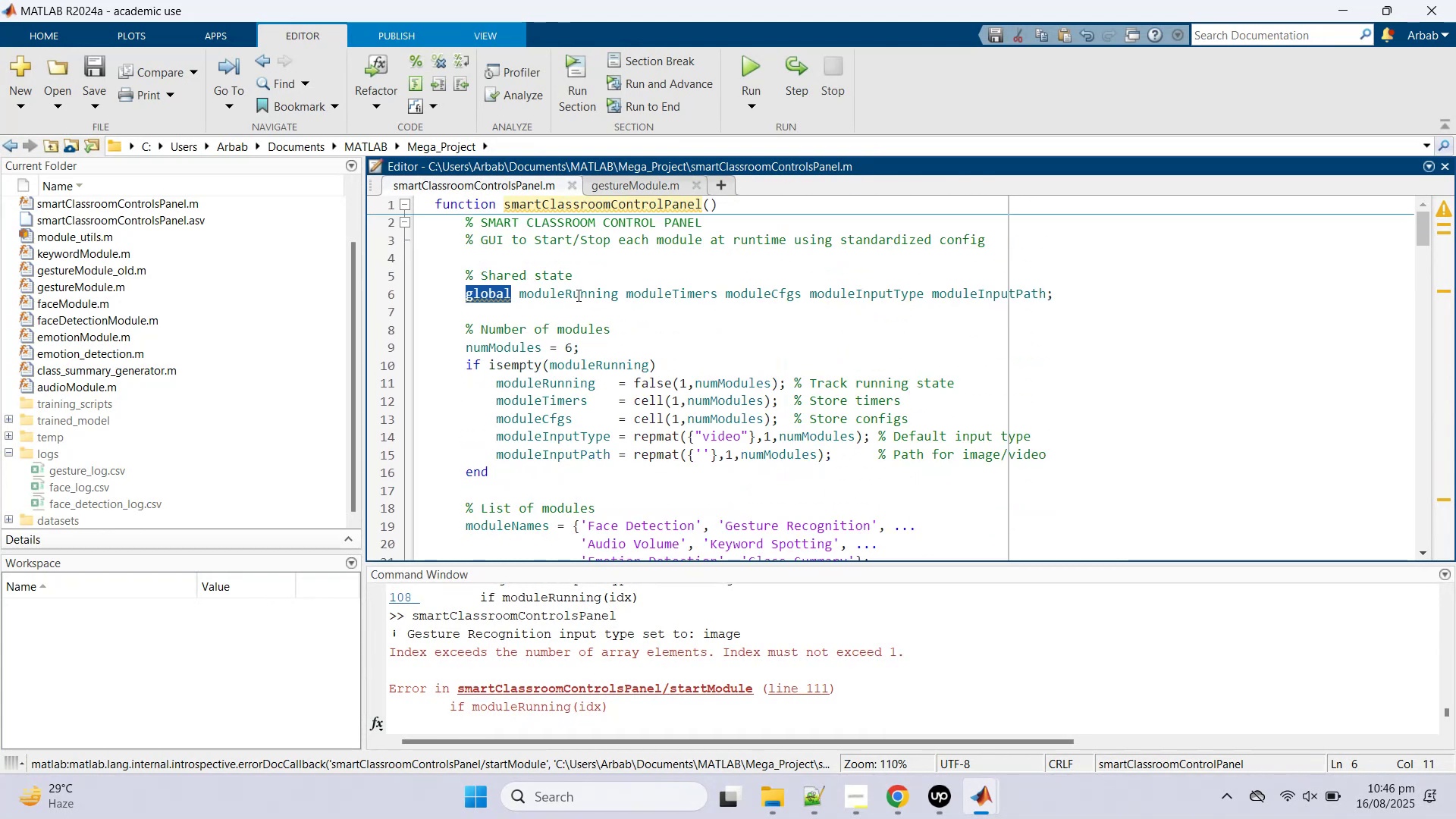 
double_click([577, 295])
 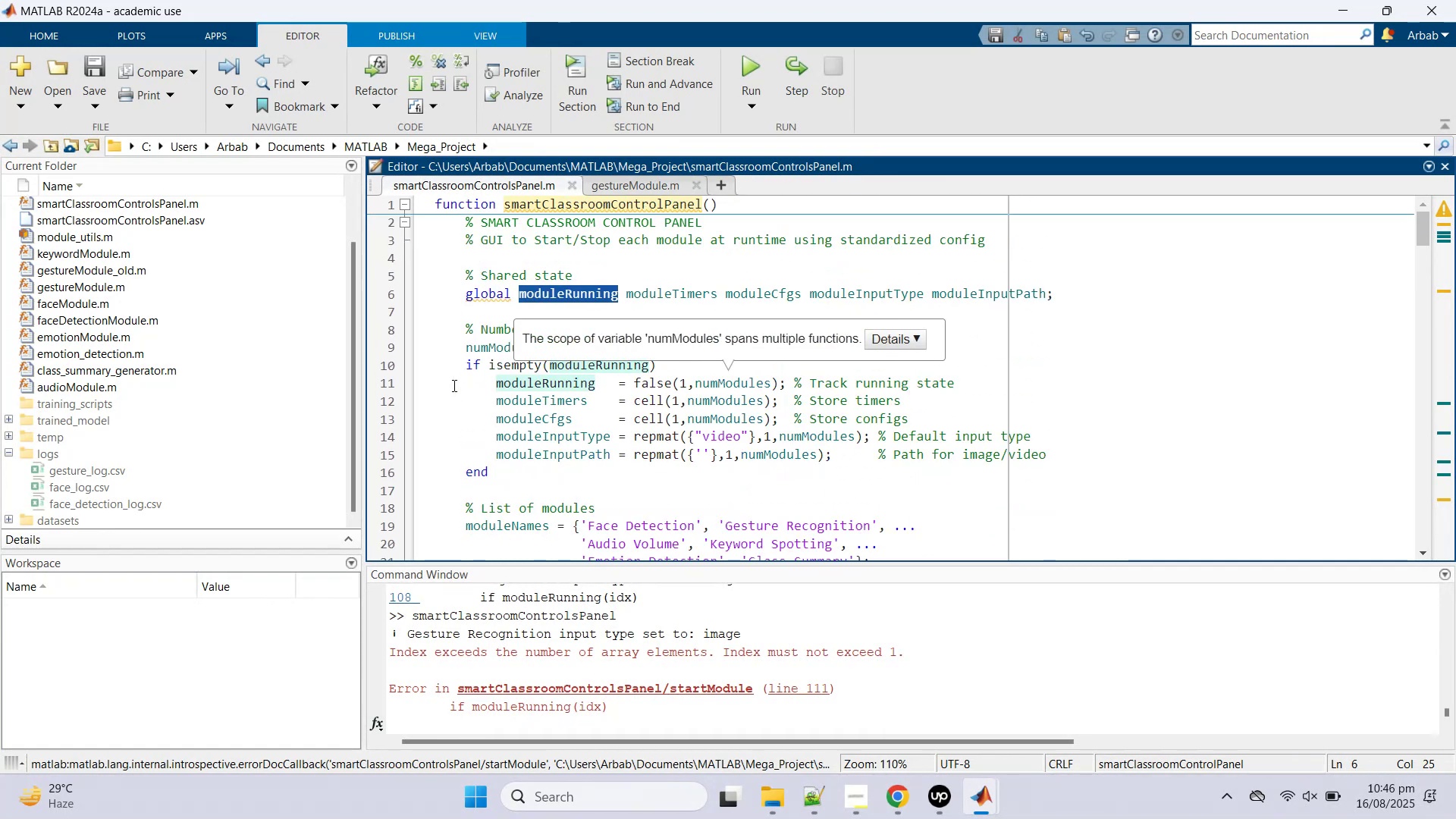 
wait(5.91)
 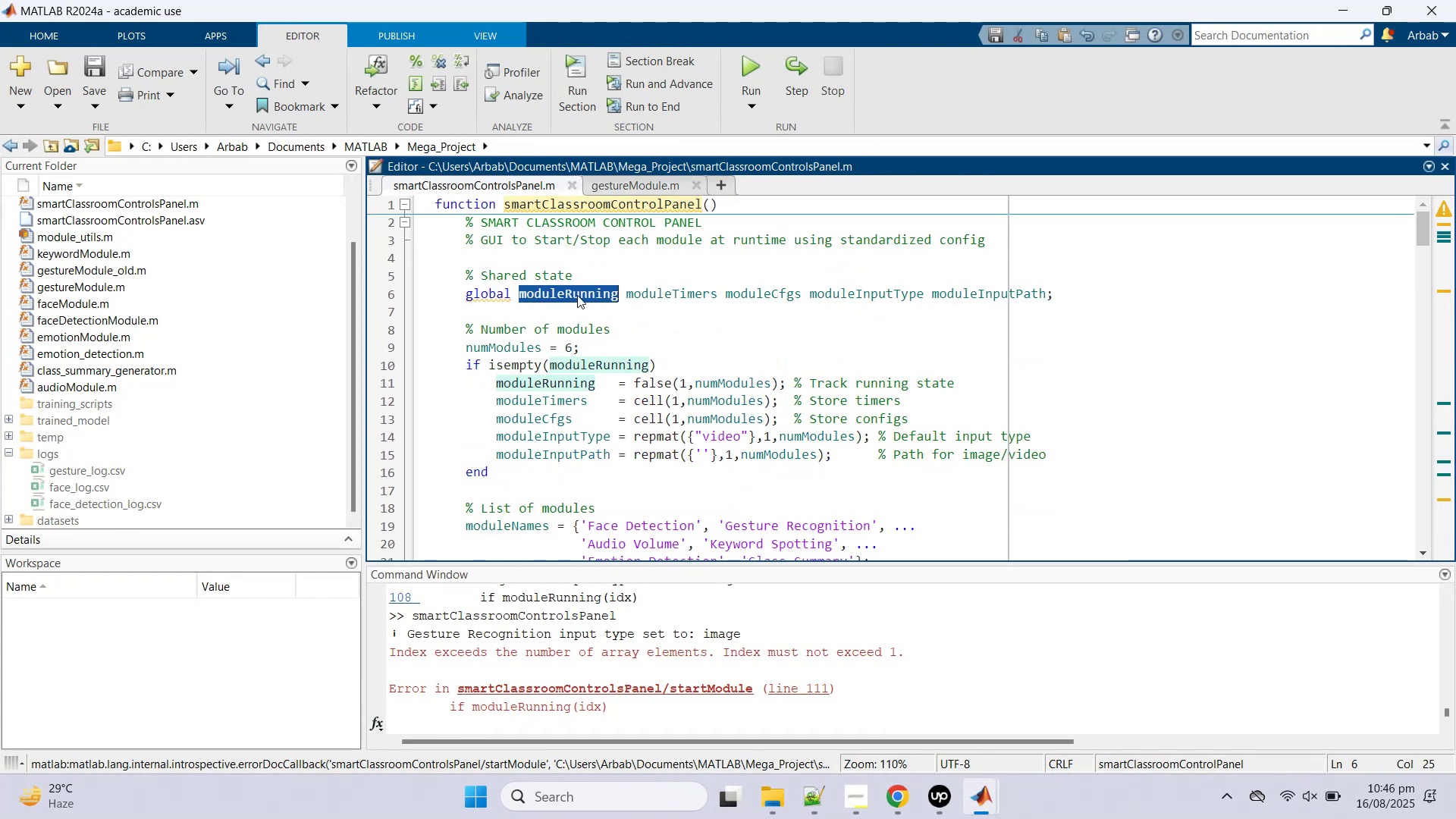 
left_click([394, 371])
 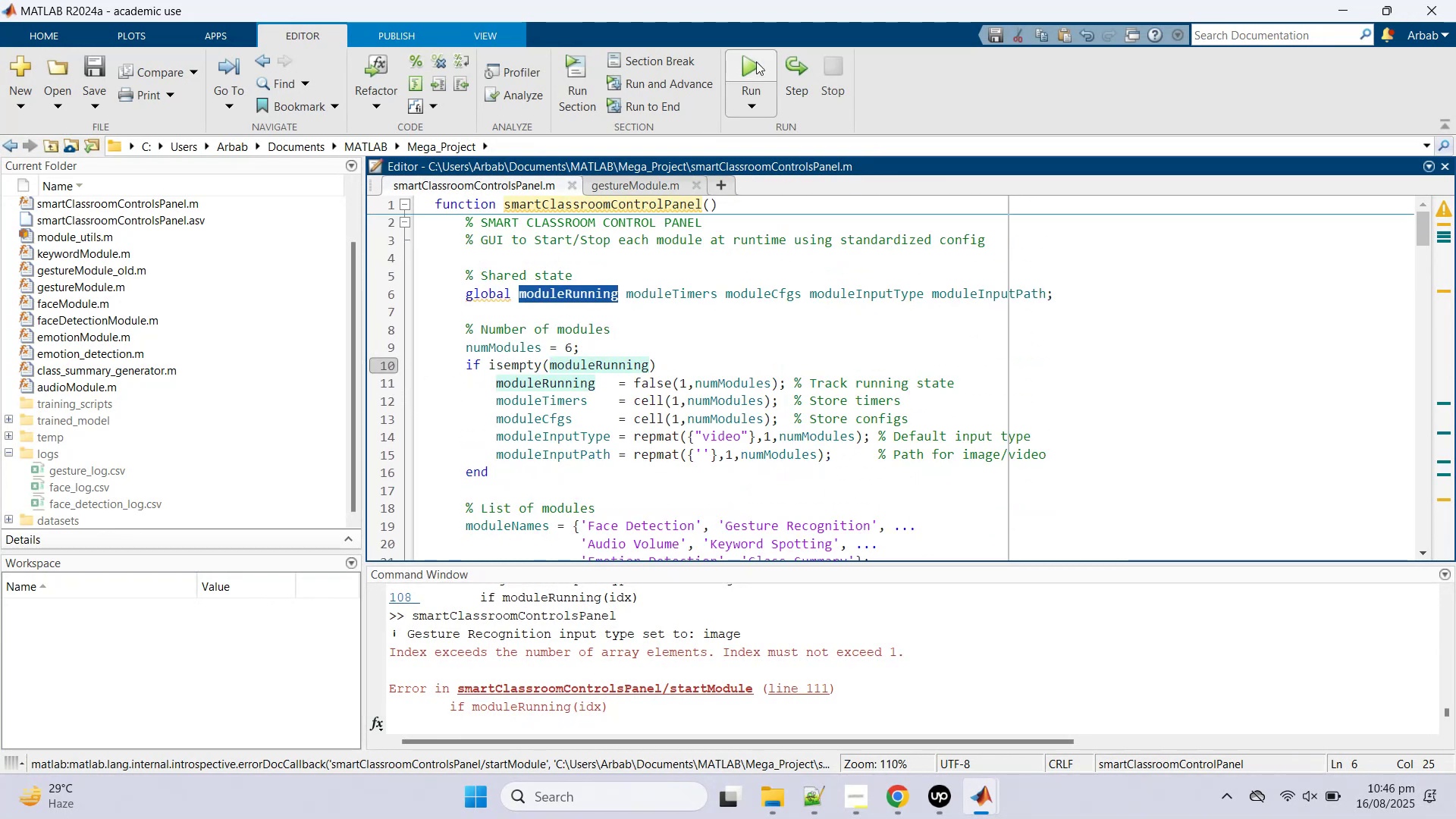 
left_click([756, 58])
 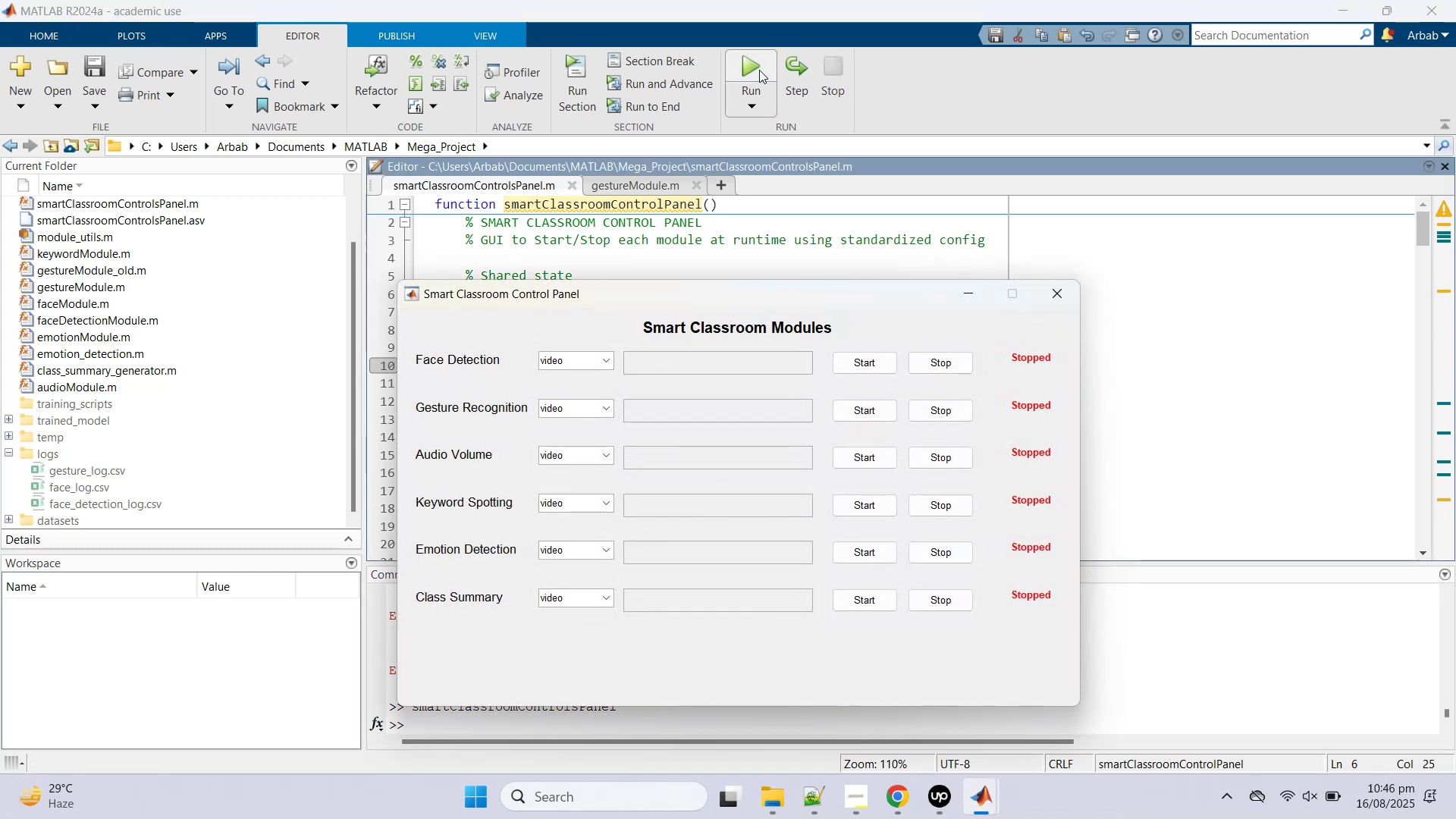 
left_click([906, 188])
 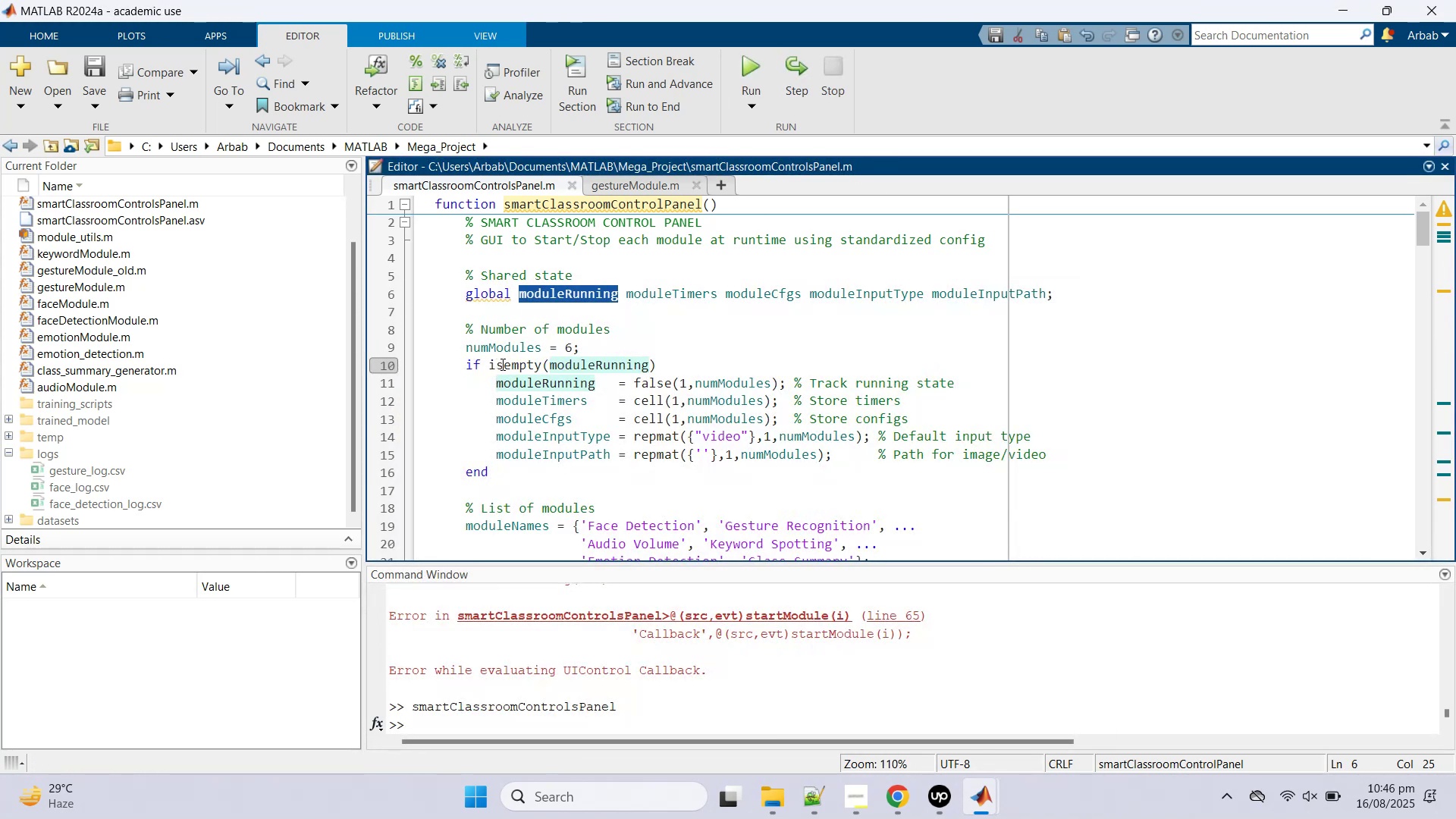 
wait(6.06)
 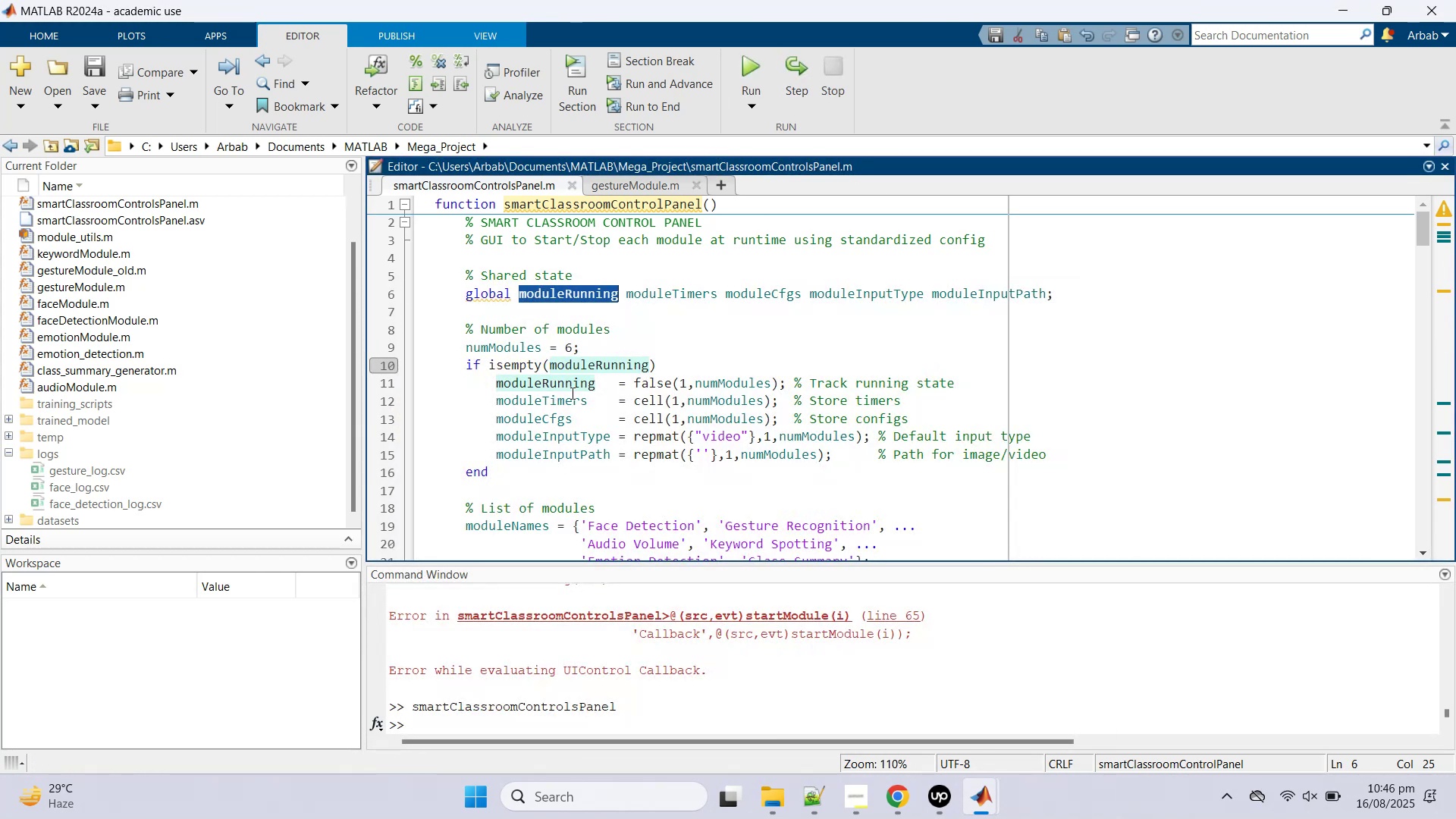 
scroll: coordinate [636, 489], scroll_direction: down, amount: 1.0
 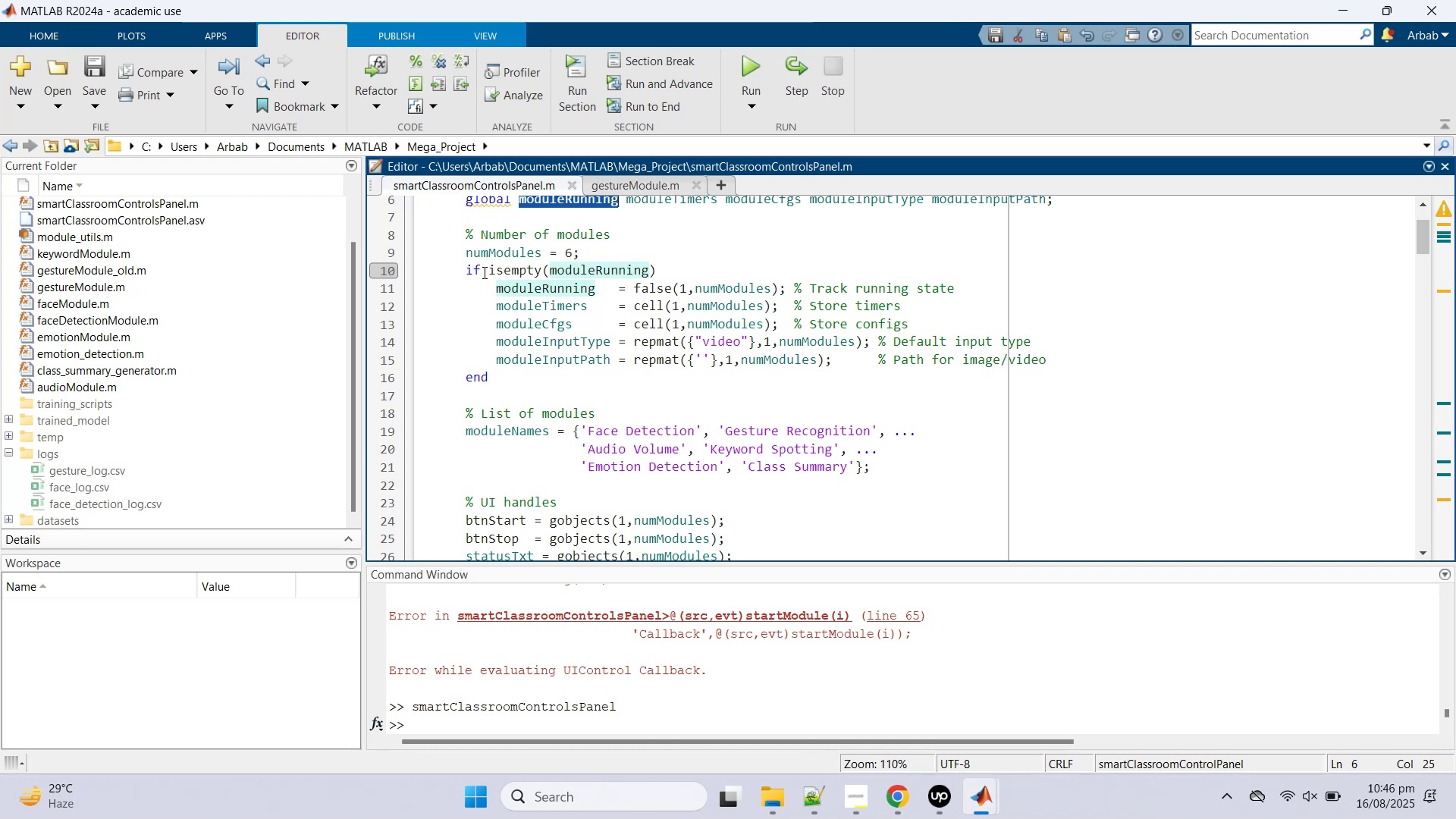 
wait(6.01)
 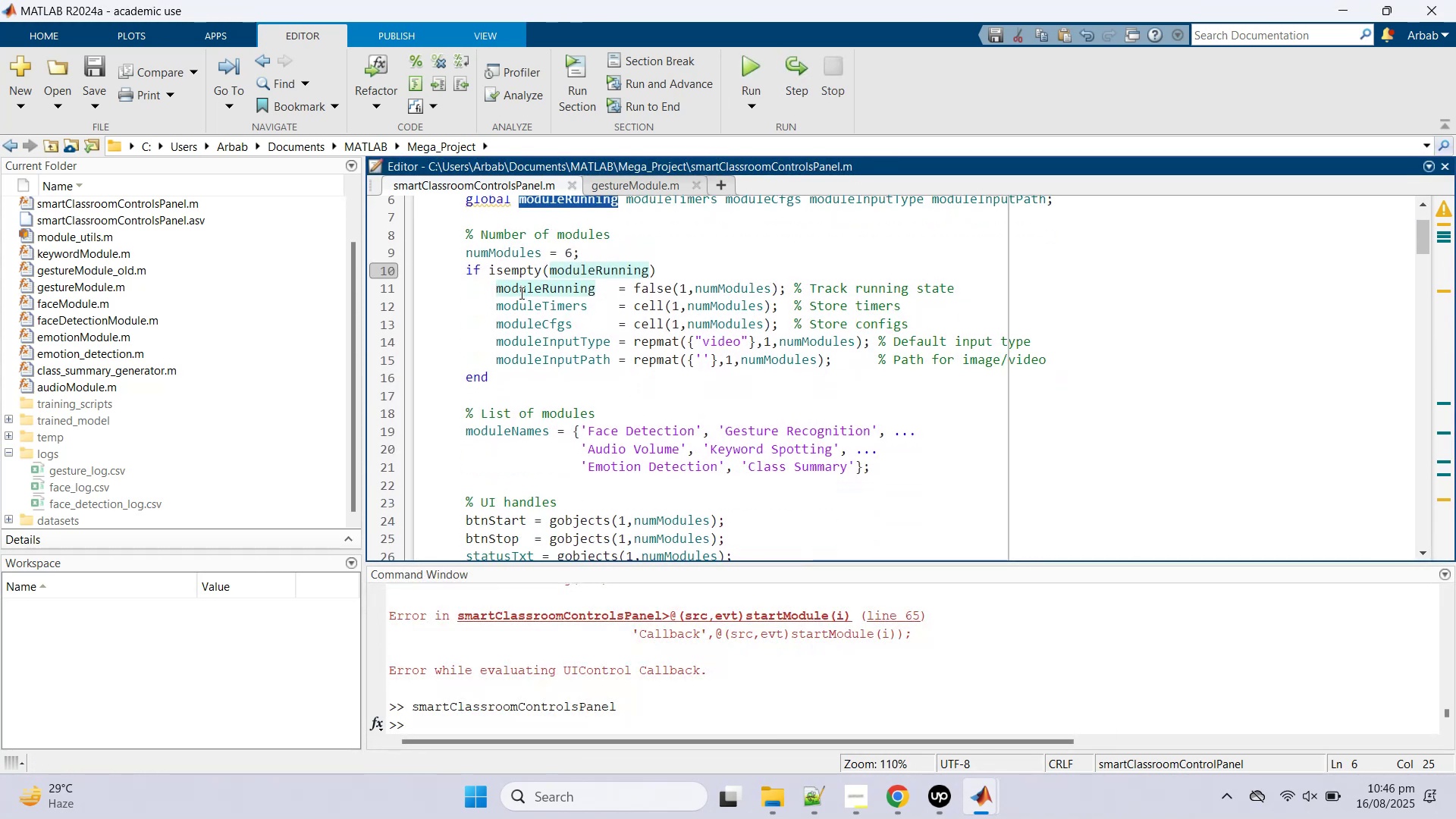 
left_click([482, 270])
 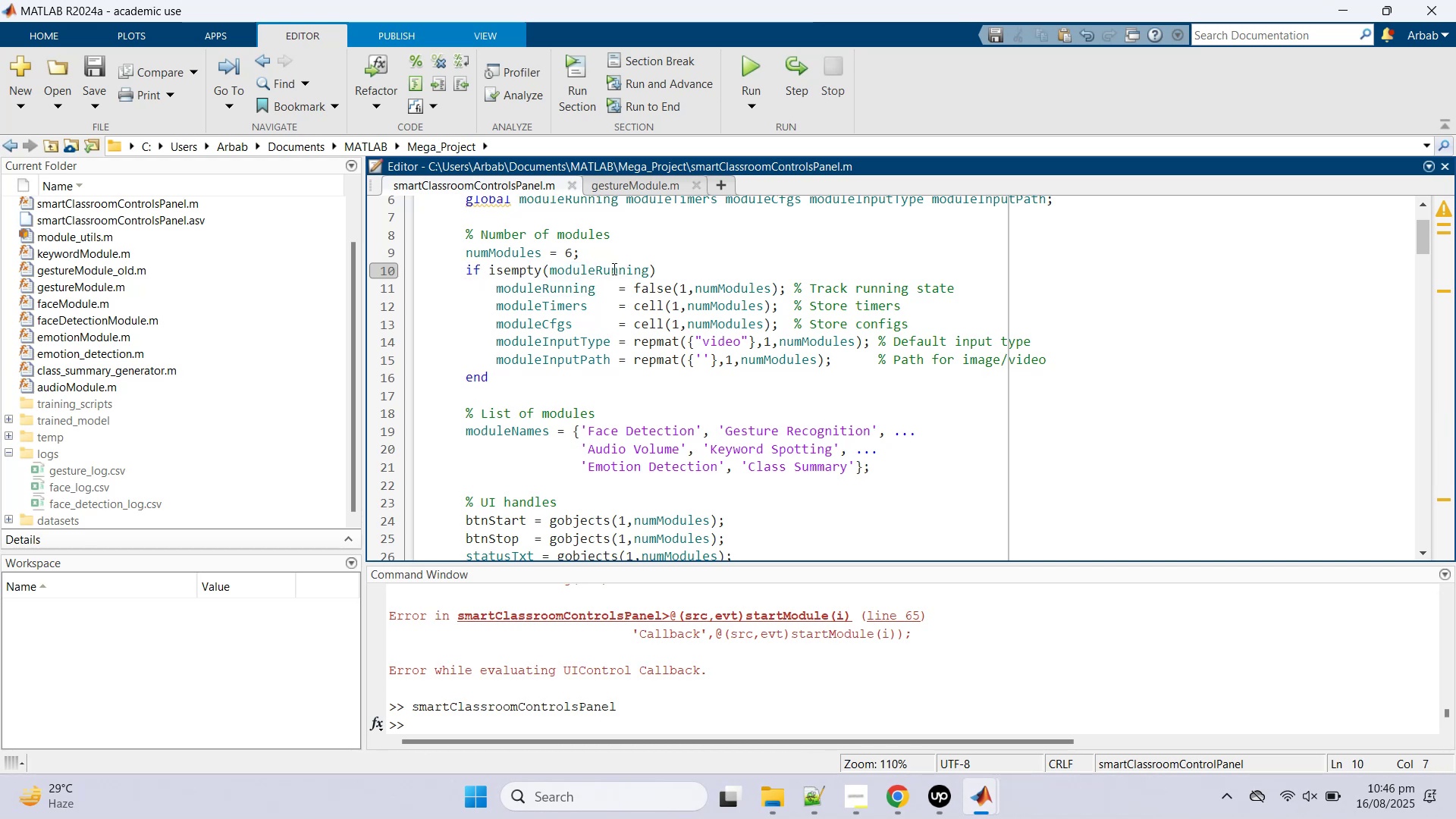 
double_click([613, 268])
 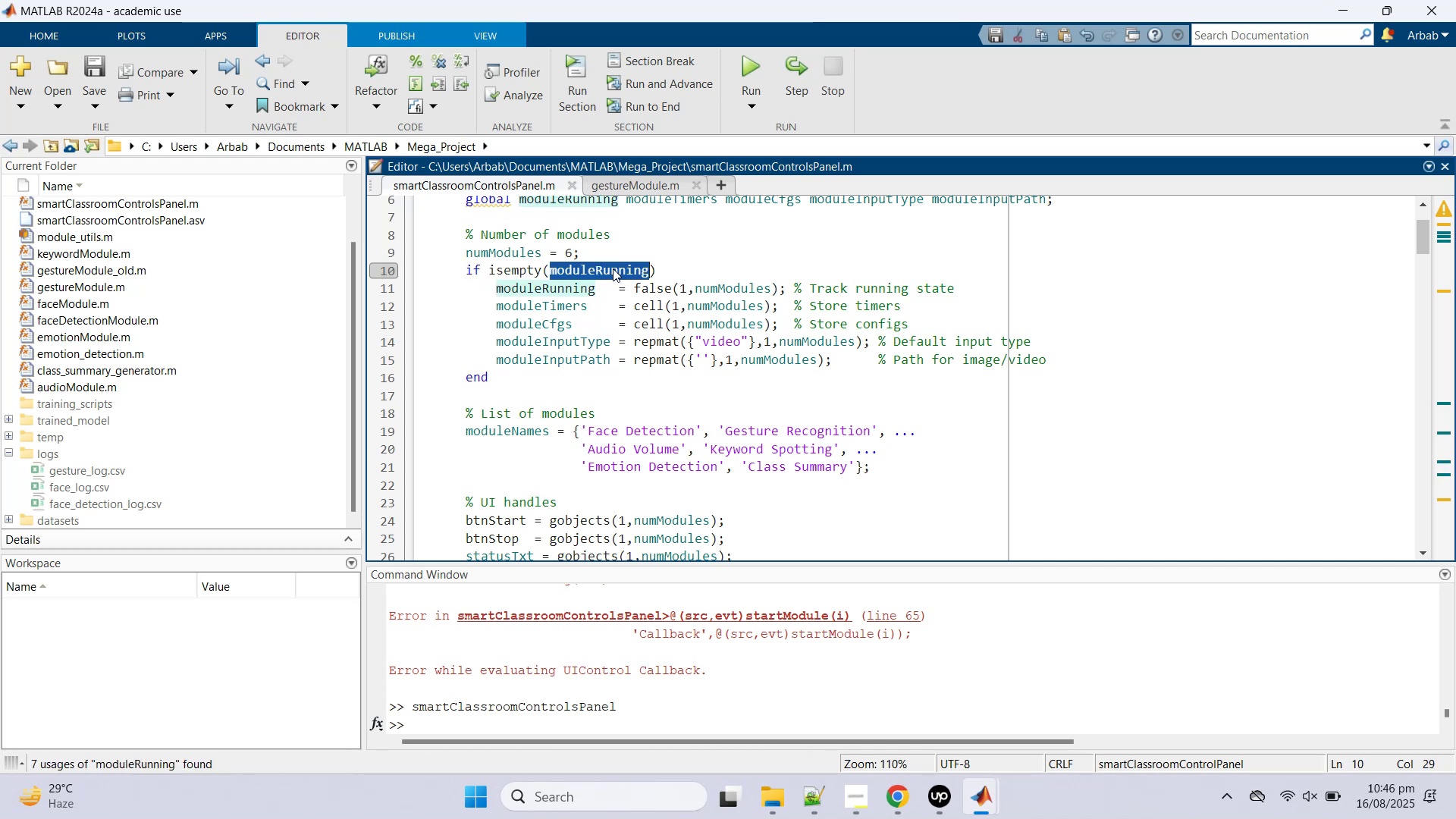 
right_click([613, 268])
 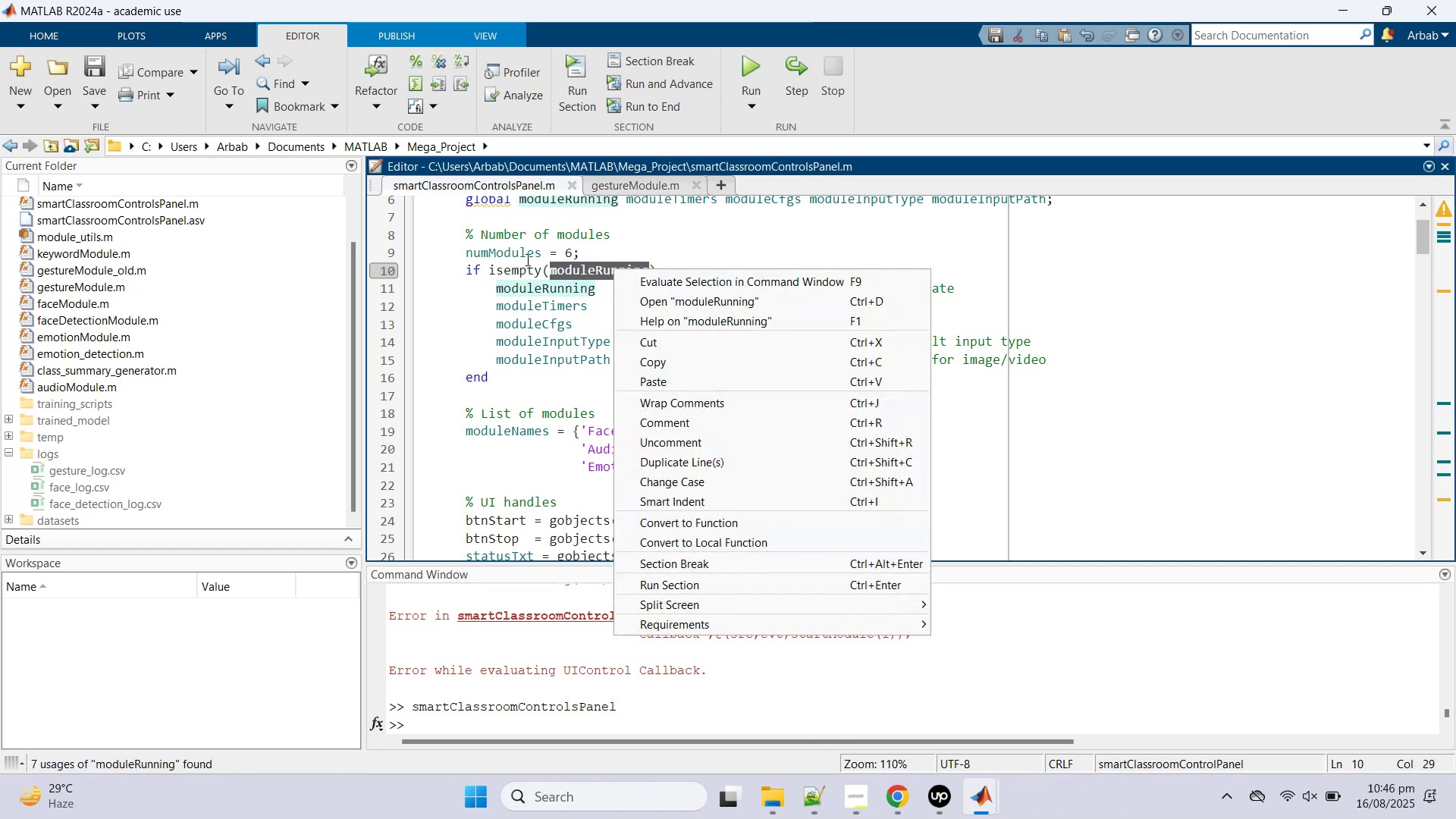 
left_click([495, 254])
 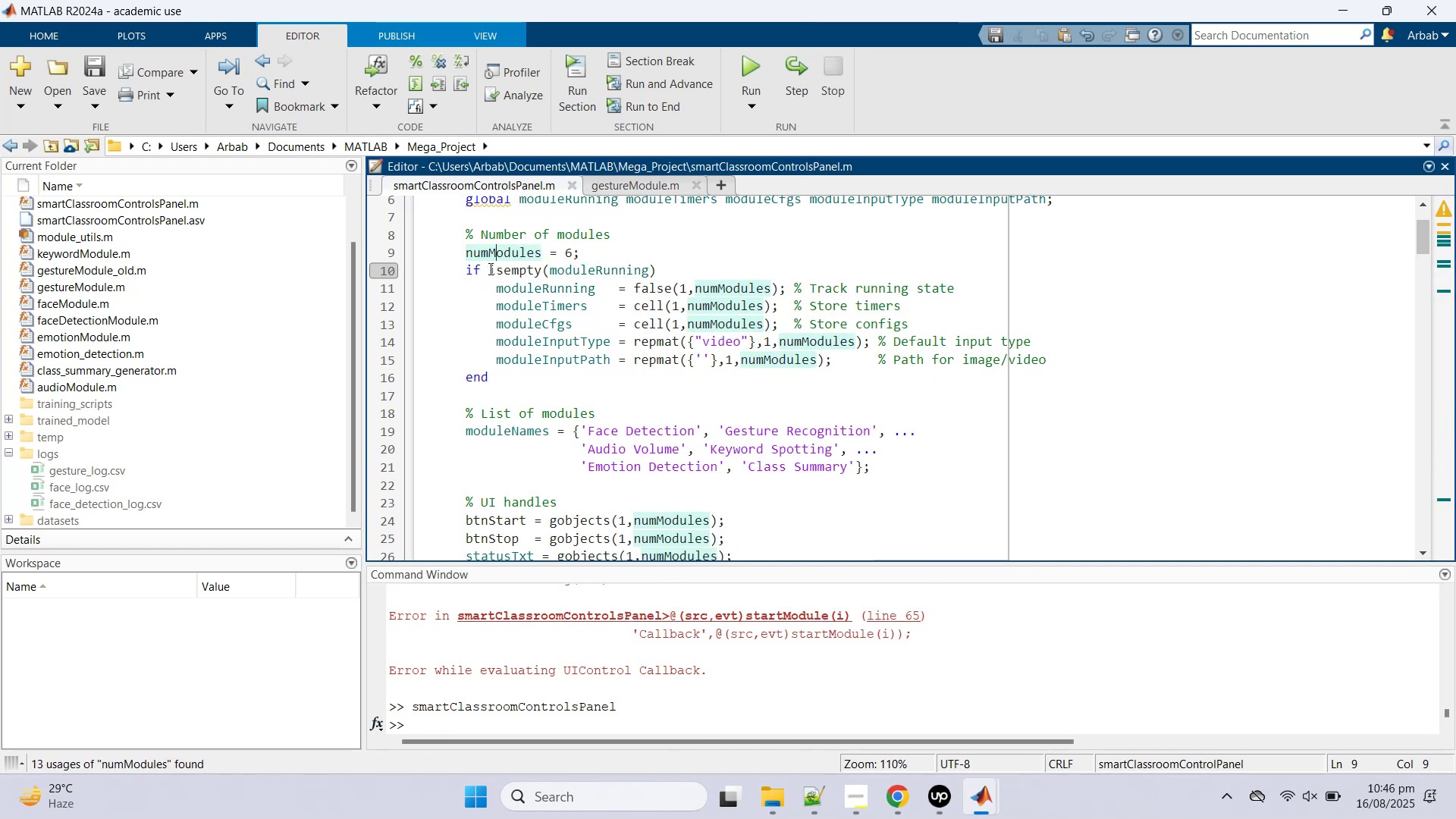 
left_click_drag(start_coordinate=[488, 267], to_coordinate=[682, 266])
 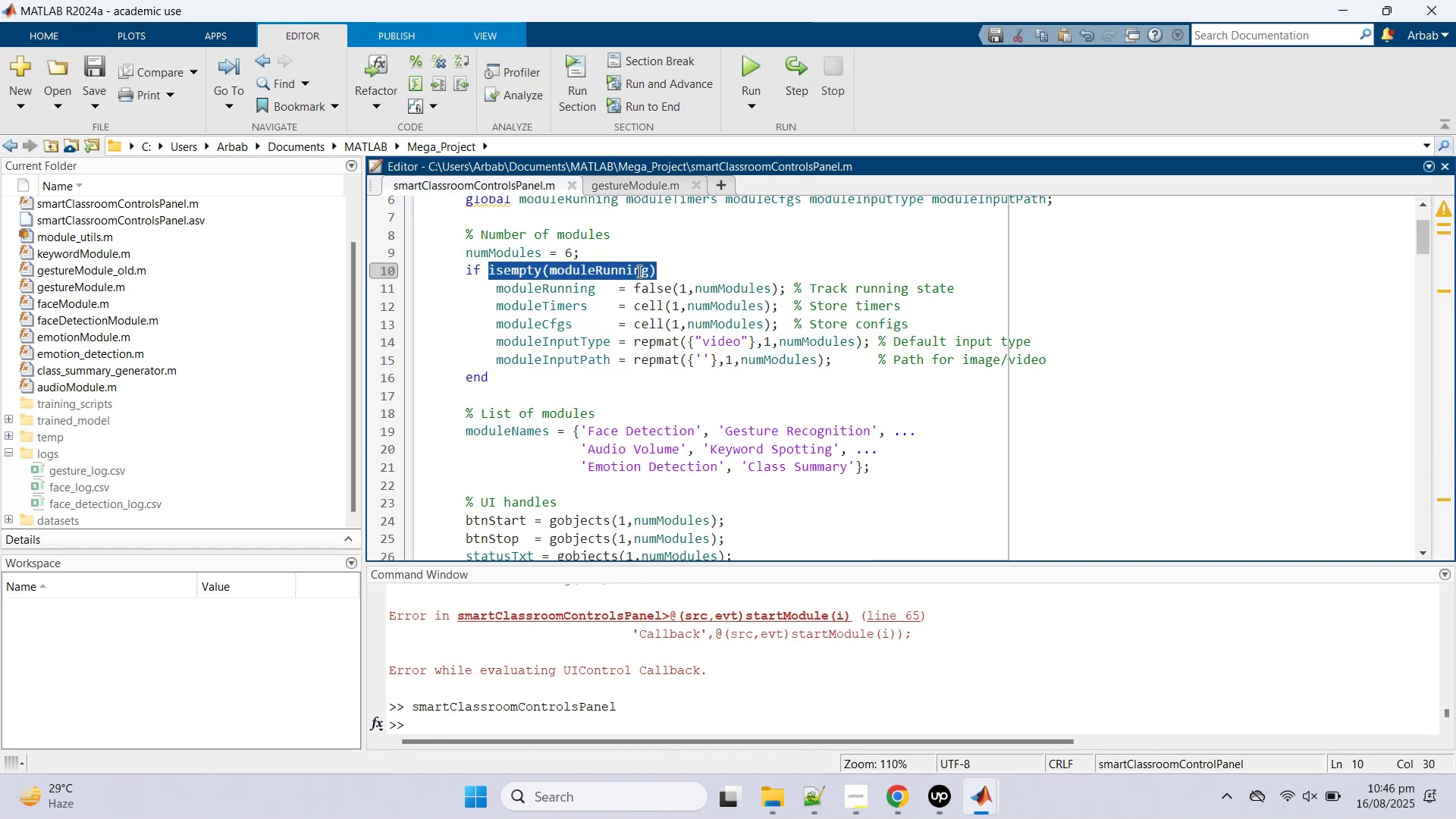 
right_click([636, 274])
 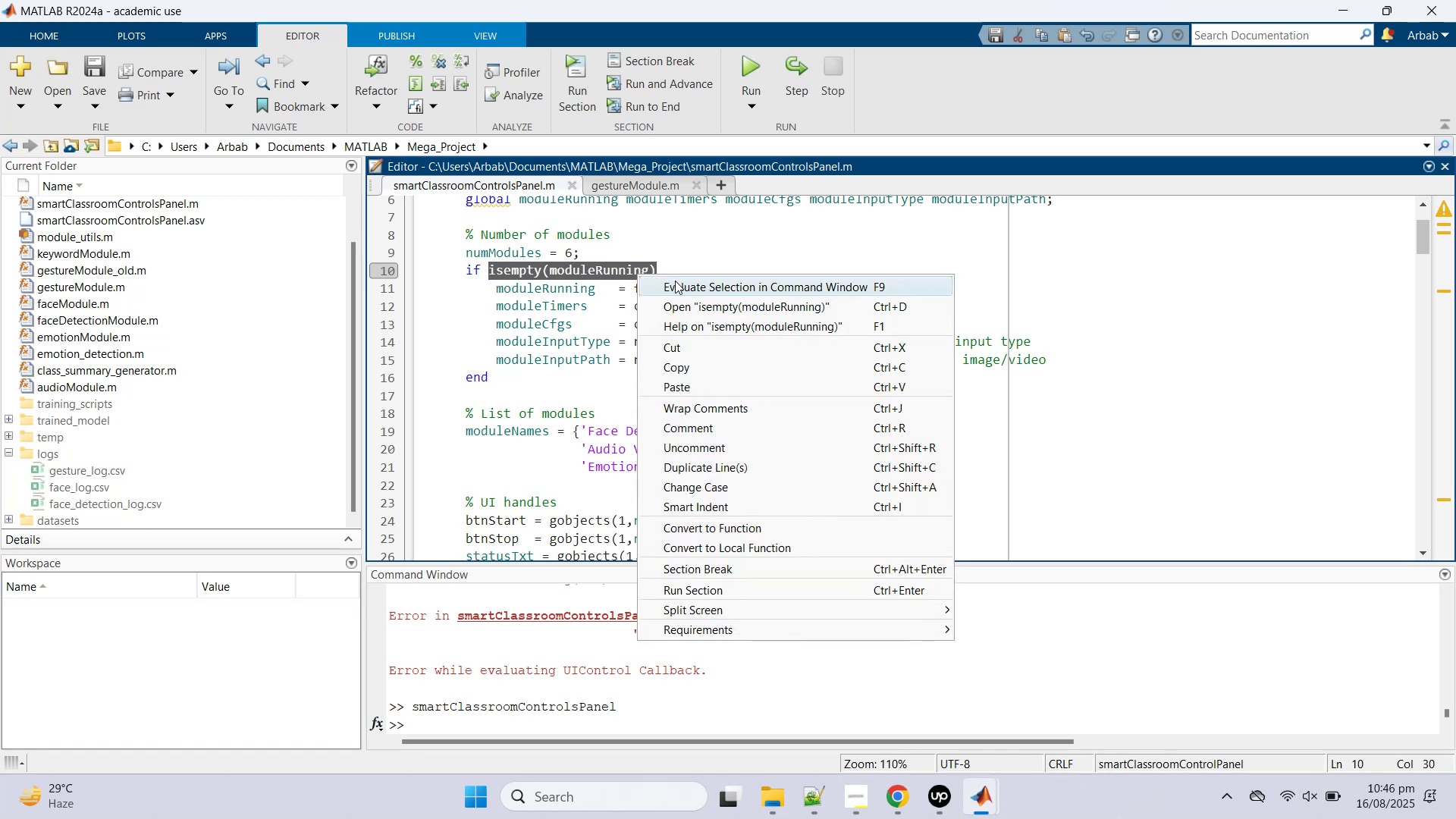 
left_click([675, 281])
 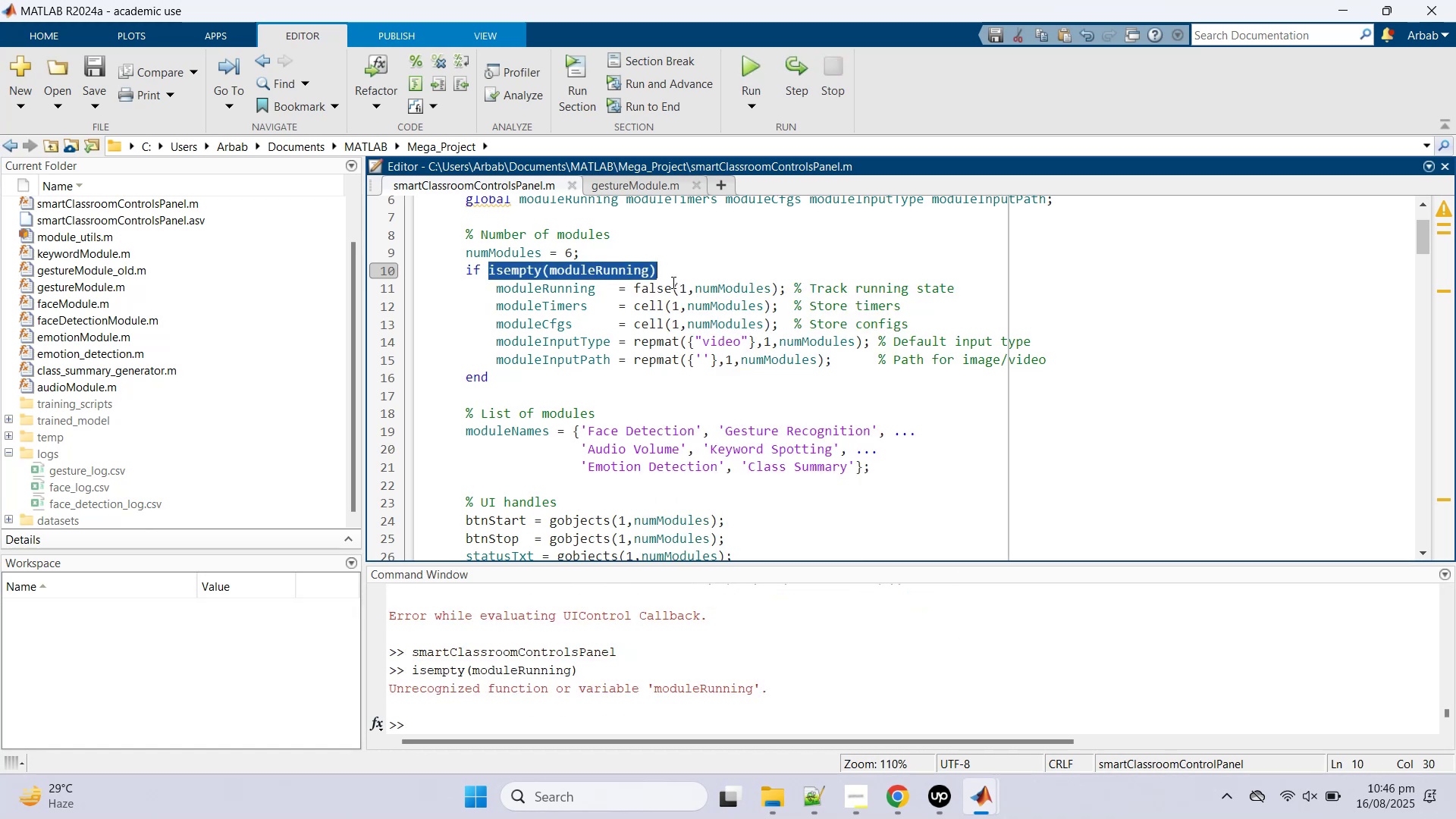 
left_click([623, 353])
 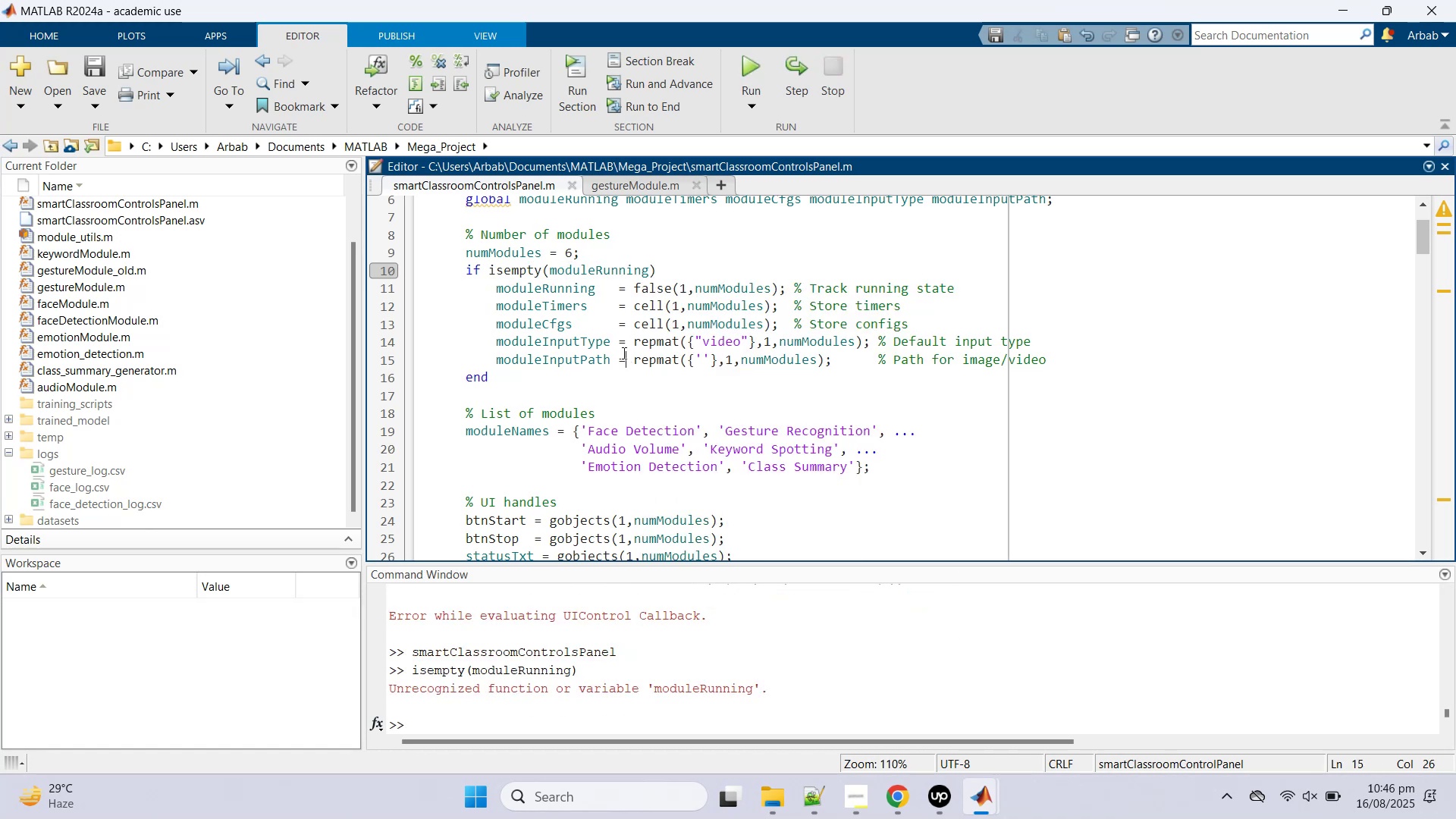 
scroll: coordinate [623, 353], scroll_direction: up, amount: 1.0
 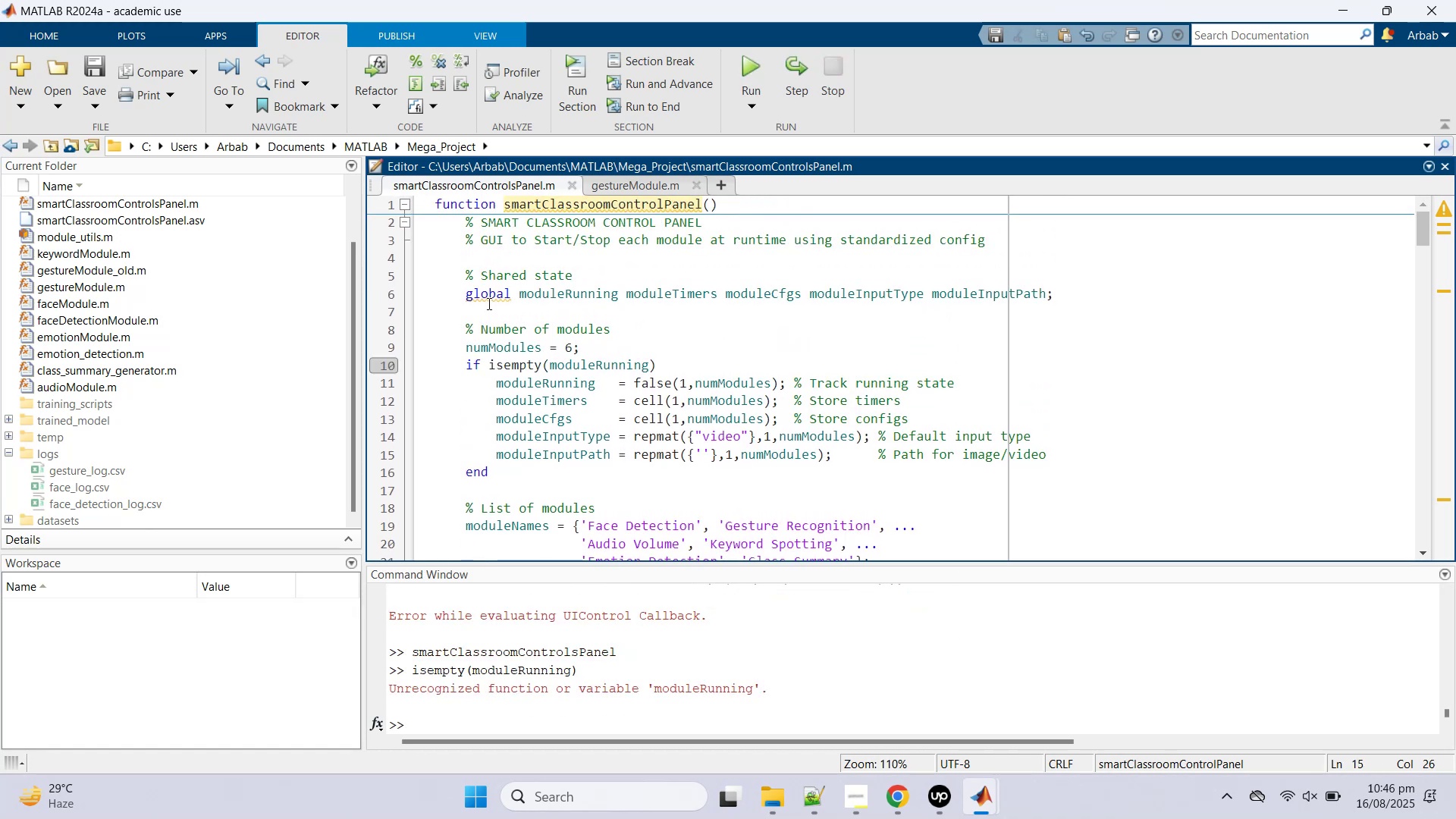 
double_click([485, 294])
 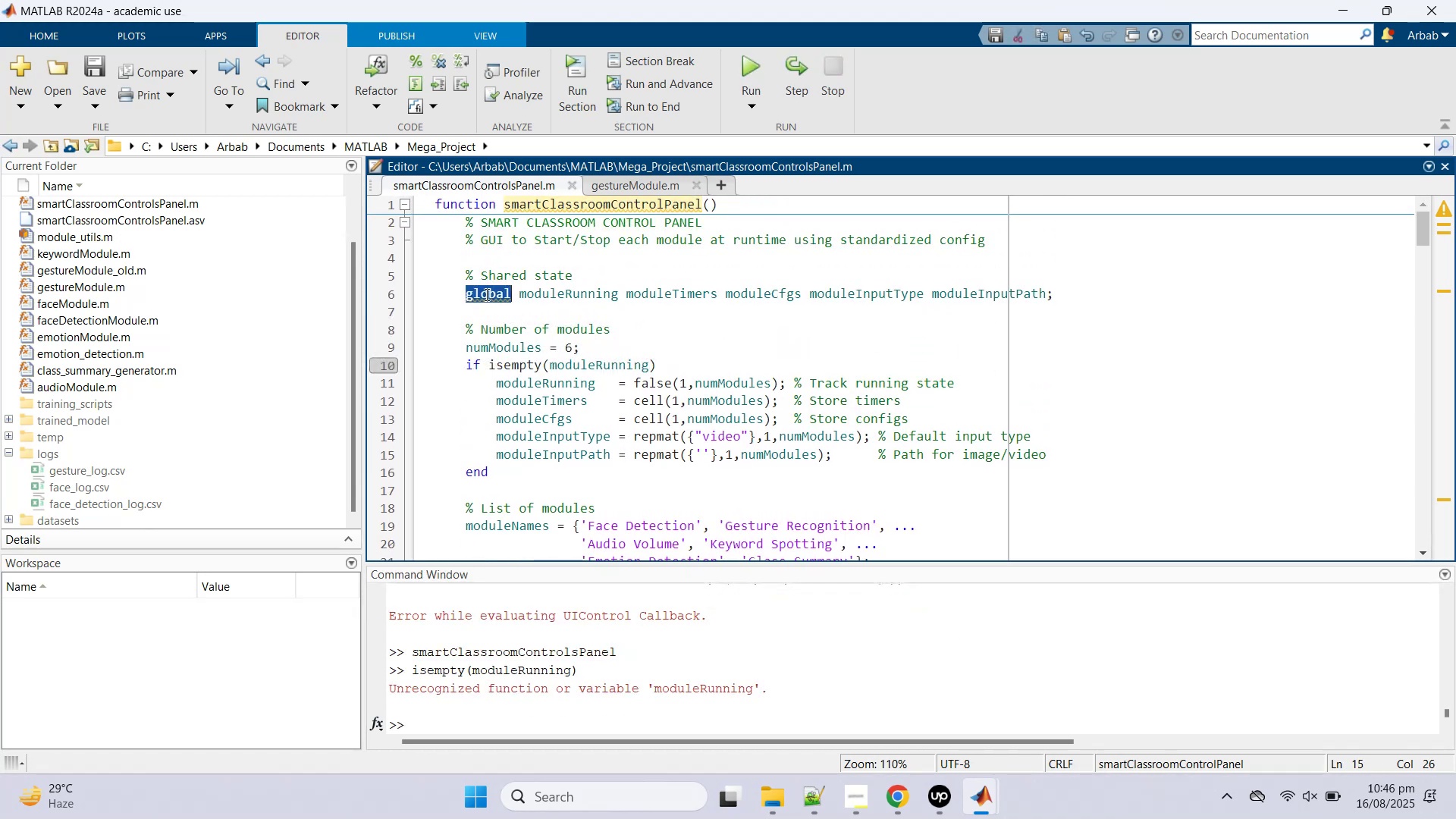 
triple_click([485, 294])
 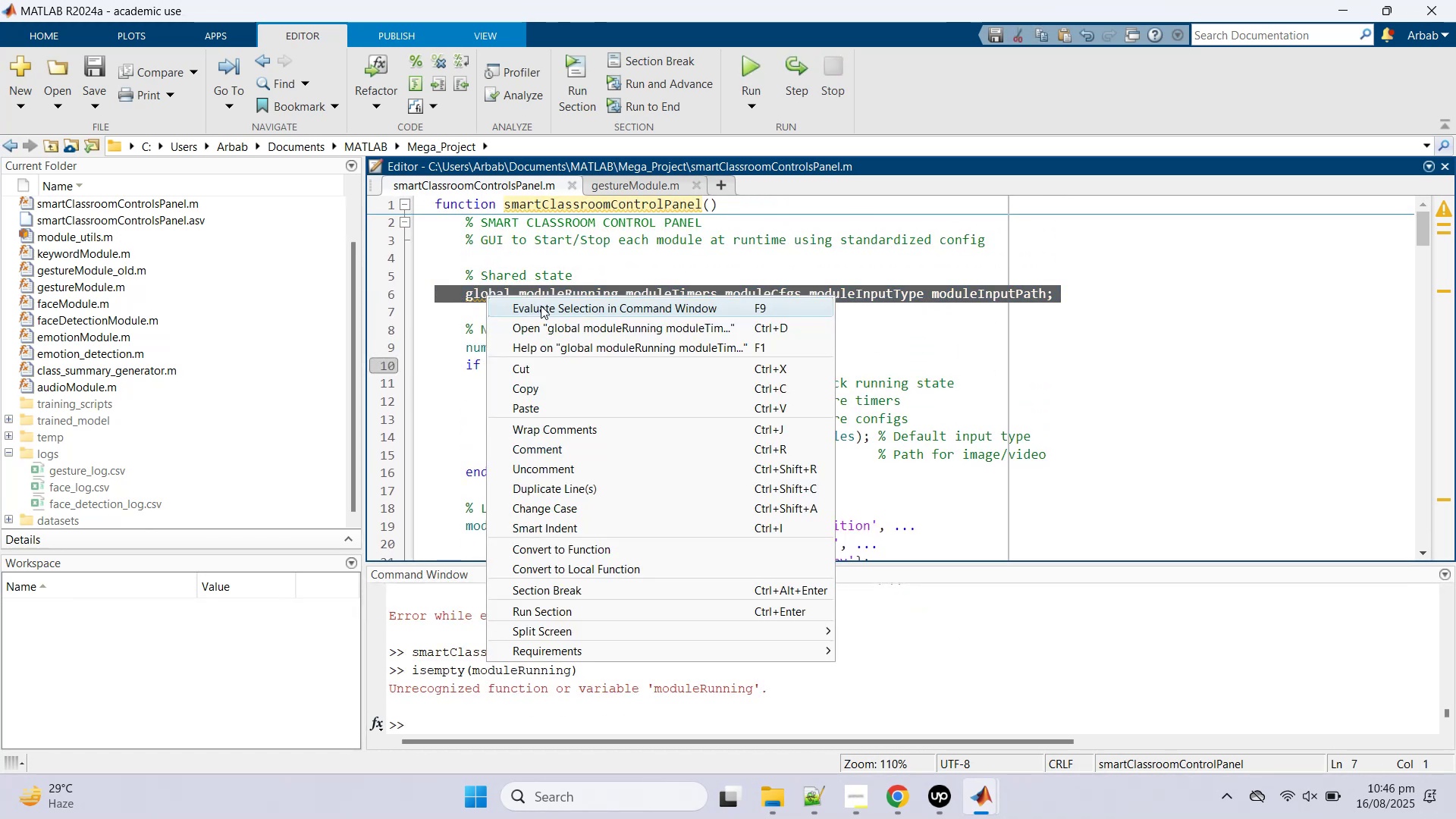 
left_click([541, 306])
 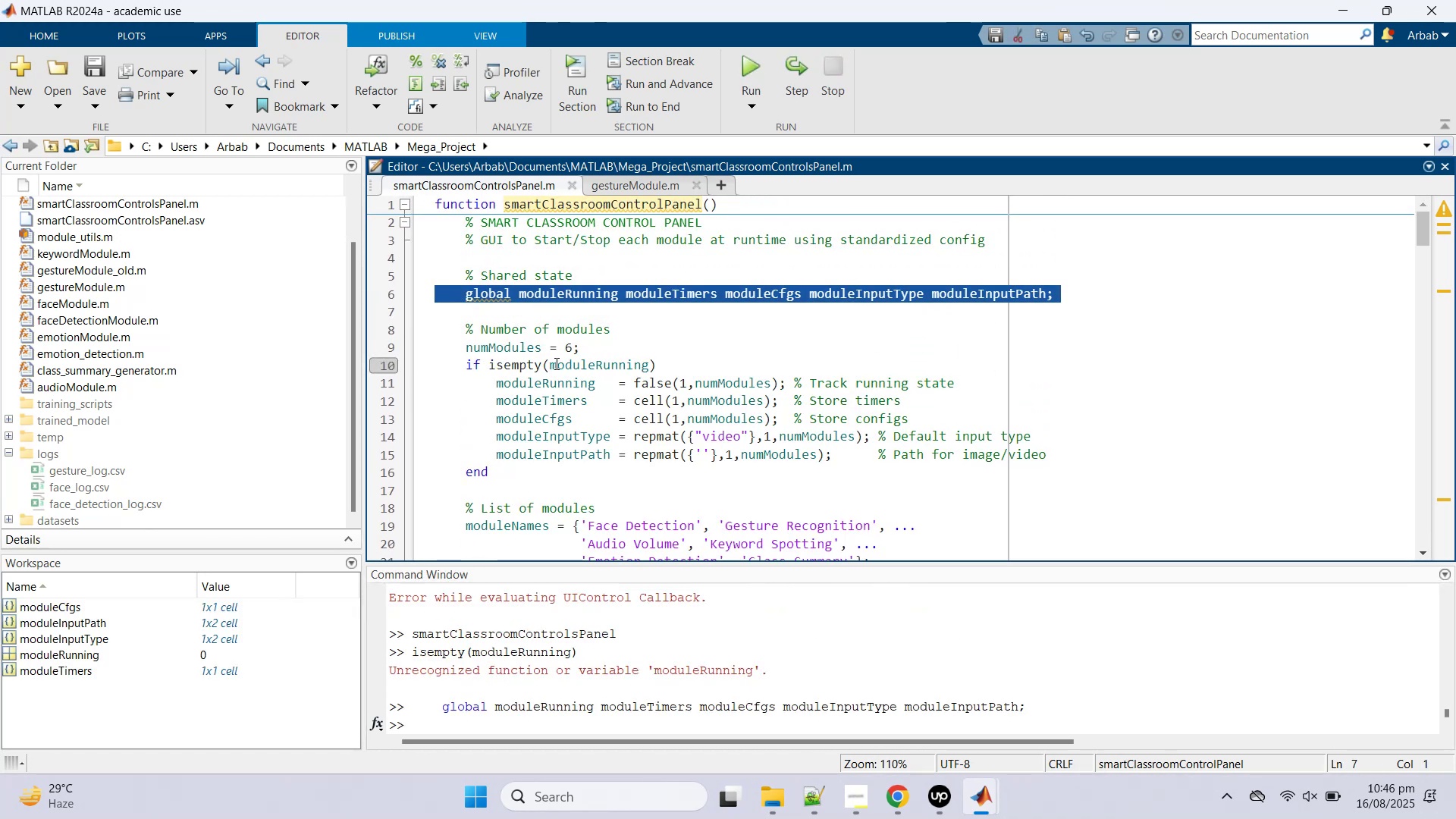 
left_click([544, 347])
 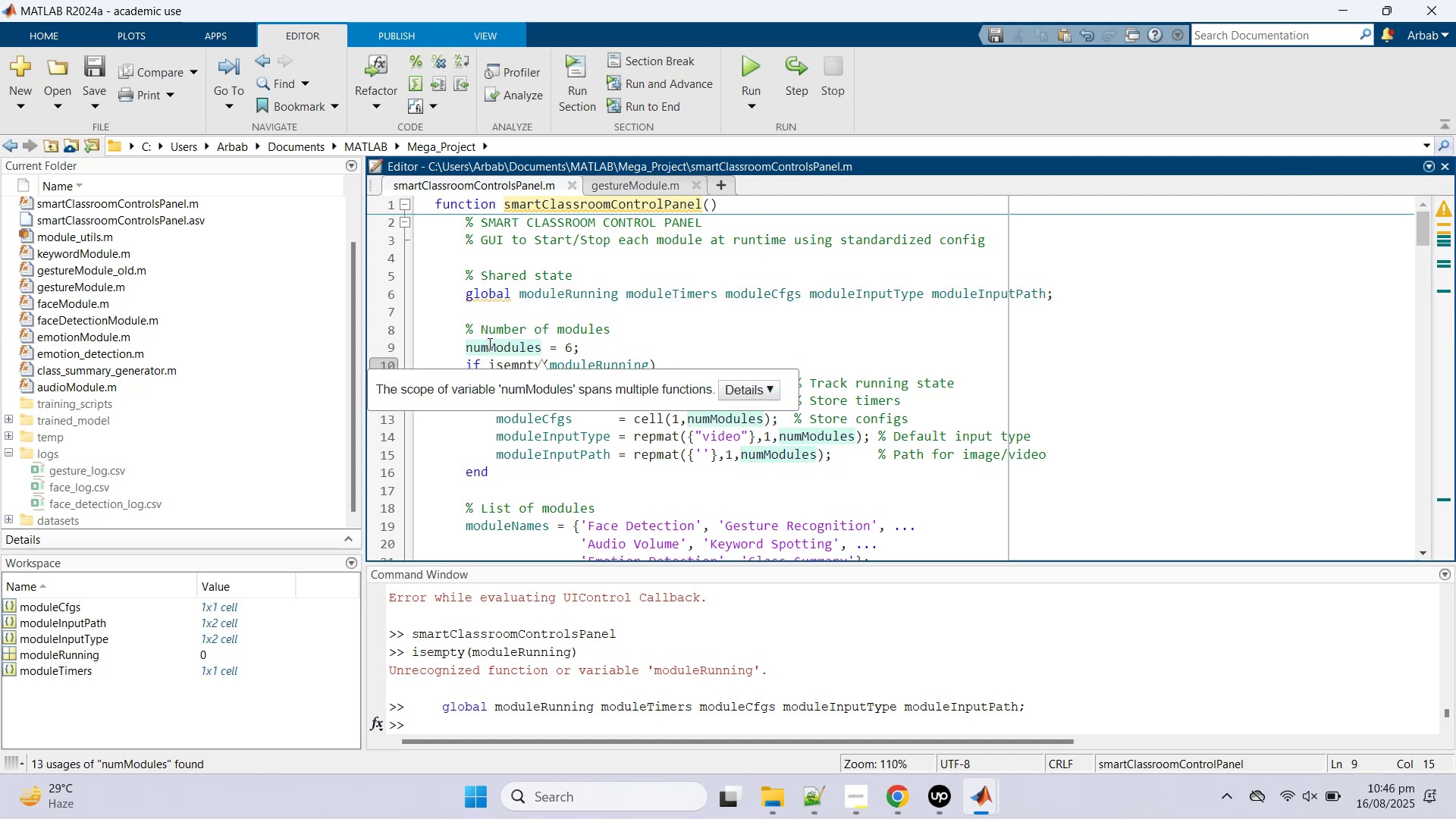 
left_click([481, 341])
 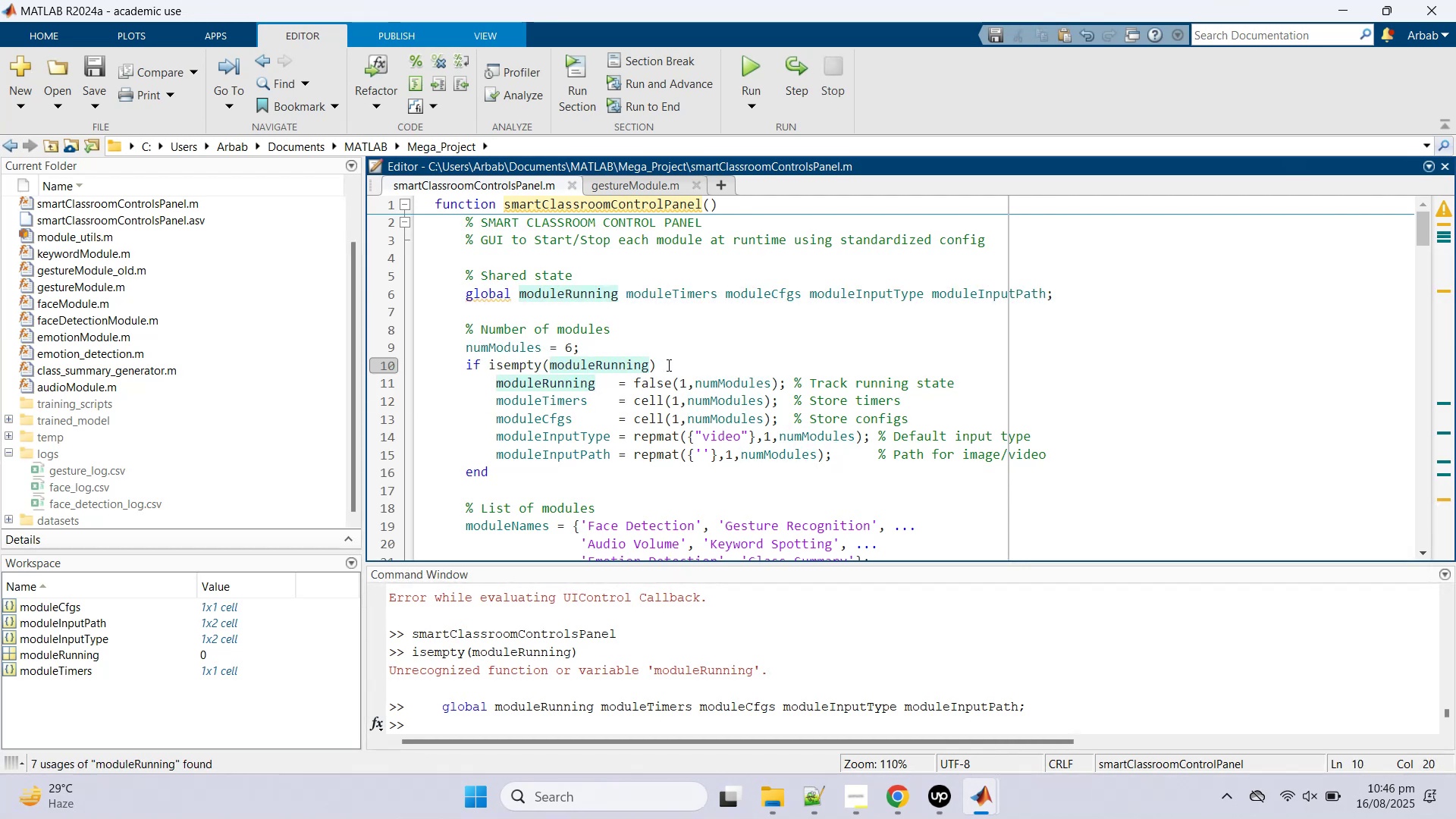 
left_click_drag(start_coordinate=[668, 368], to_coordinate=[486, 362])
 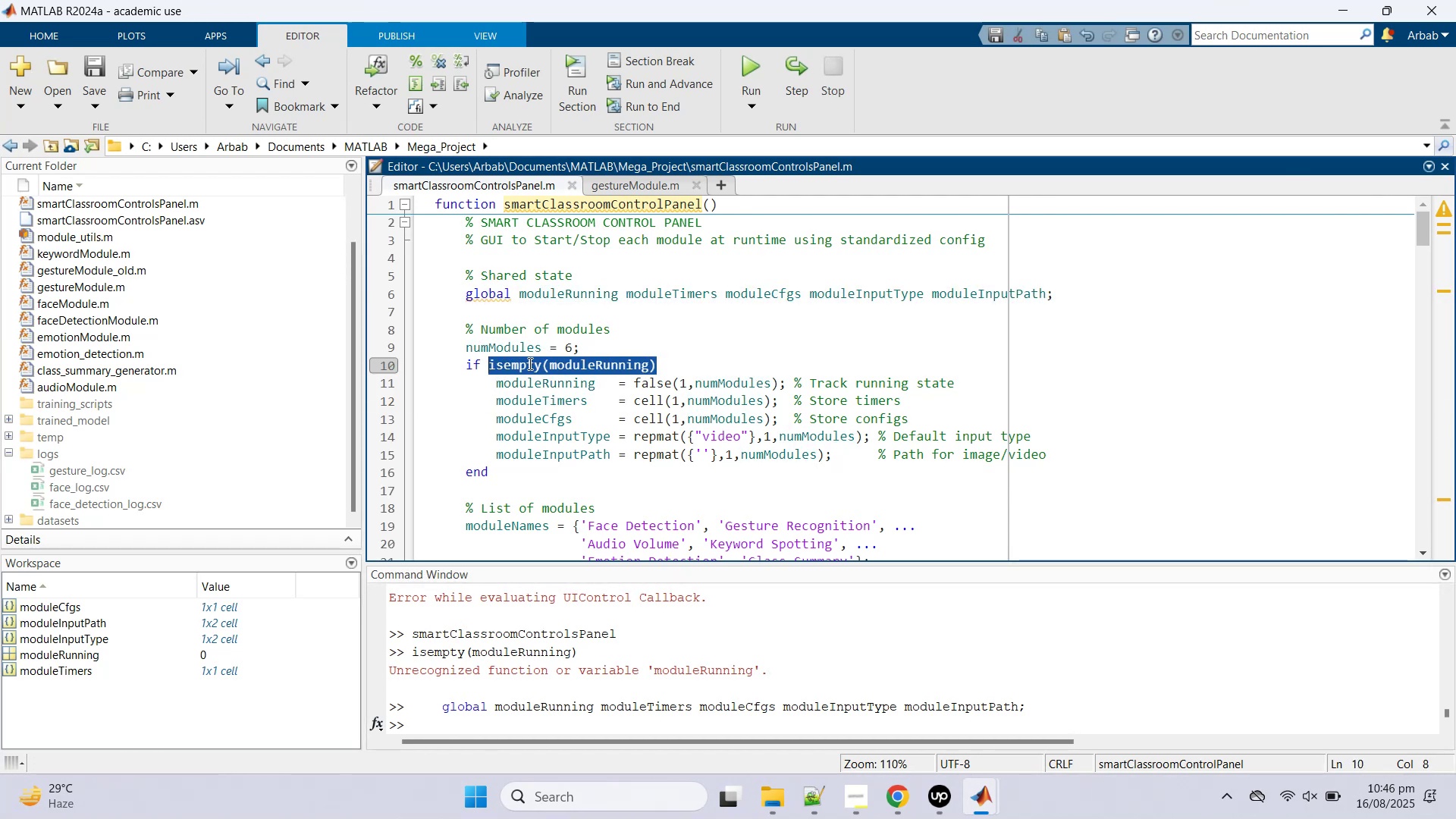 
right_click([529, 363])
 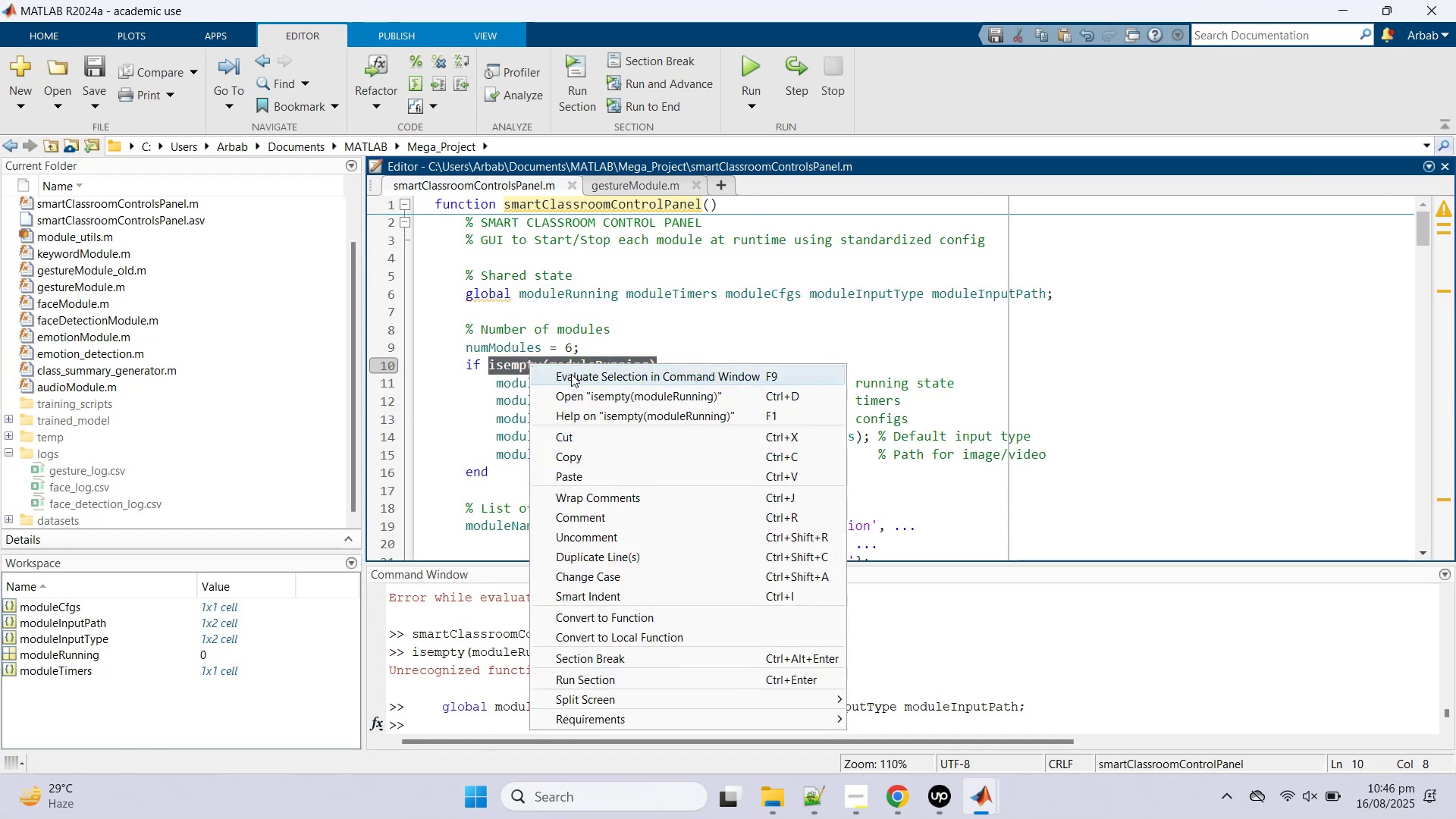 
left_click([571, 374])
 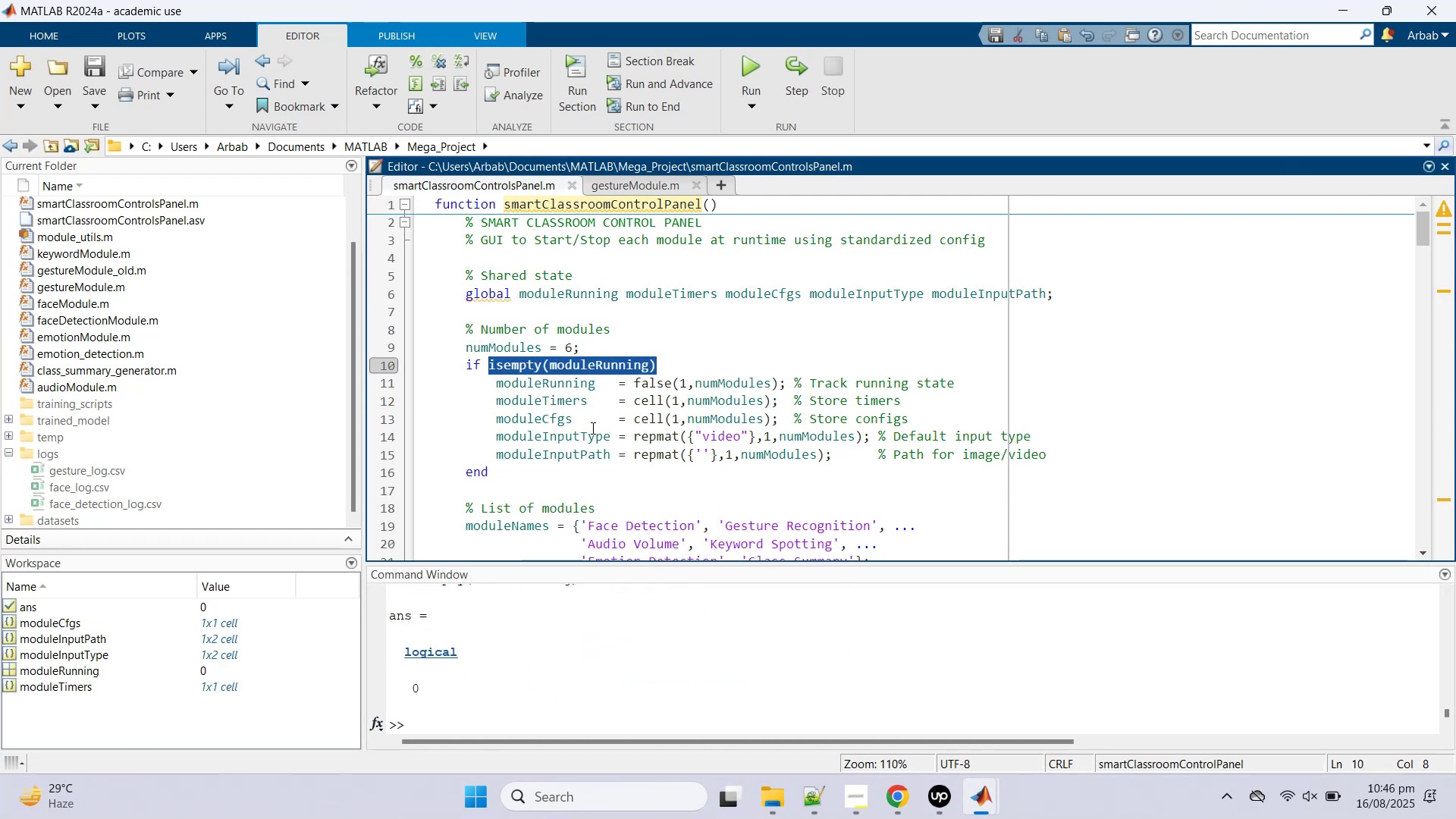 
left_click([592, 428])
 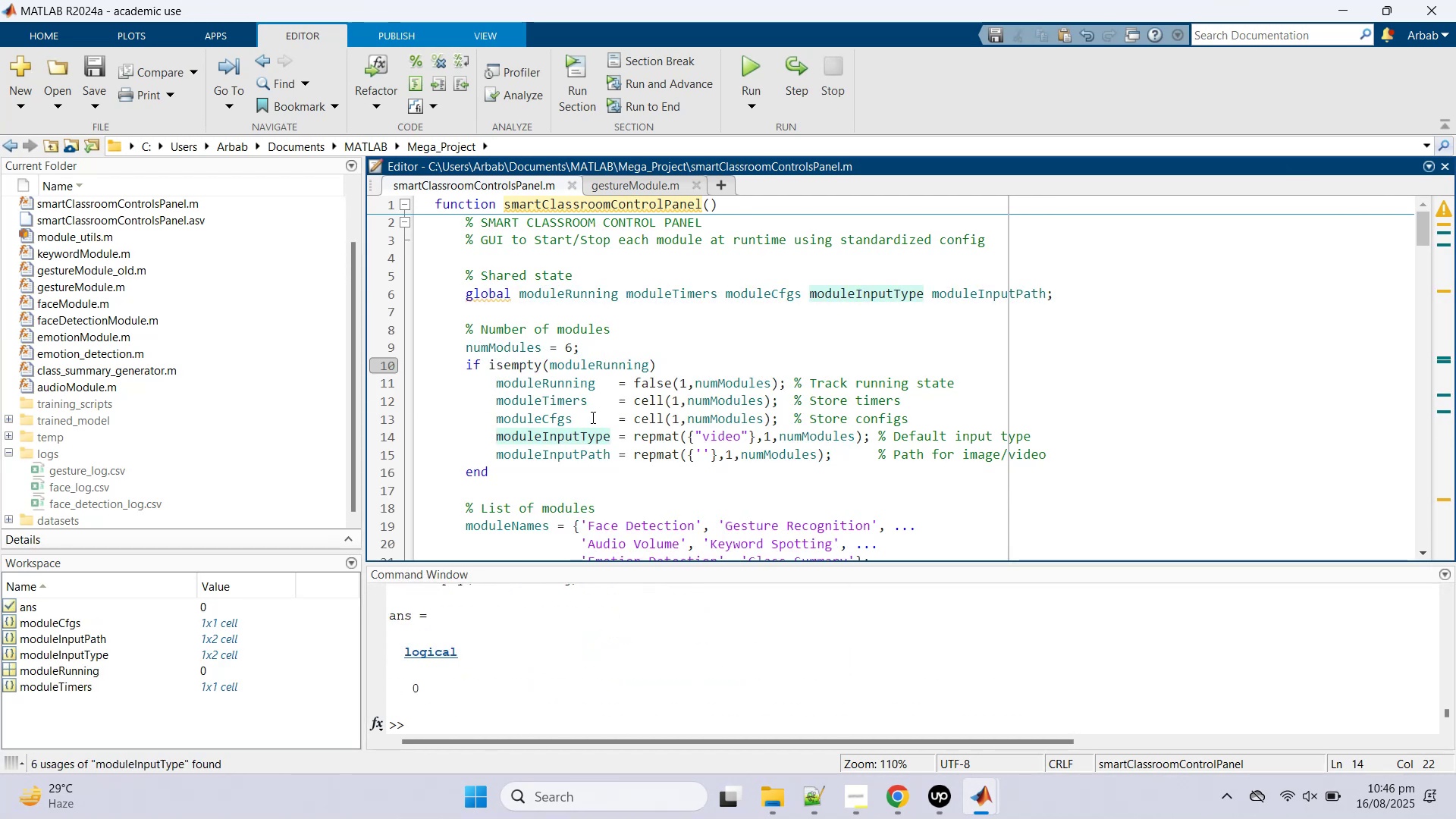 
left_click([585, 361])
 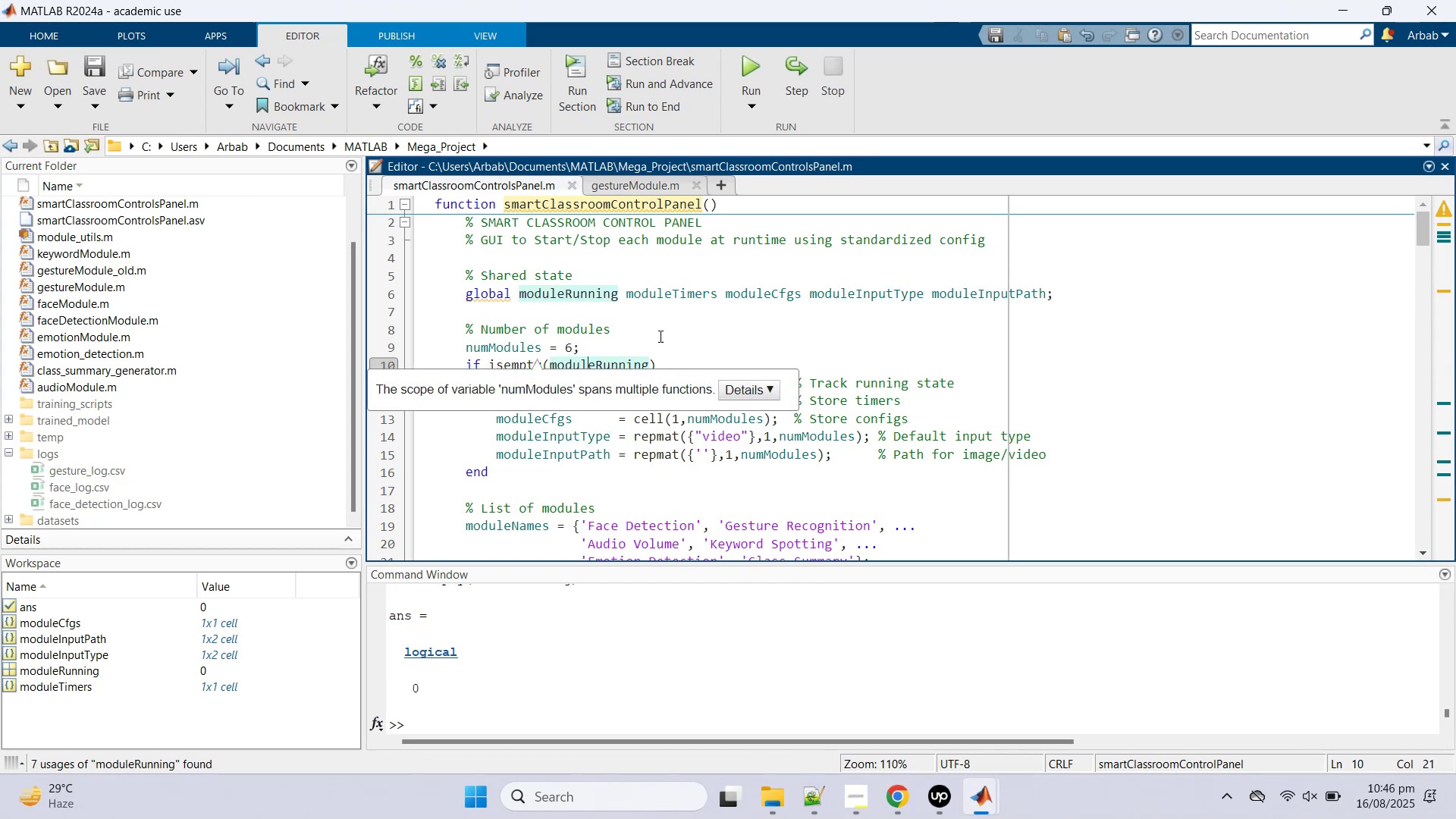 
left_click([662, 328])
 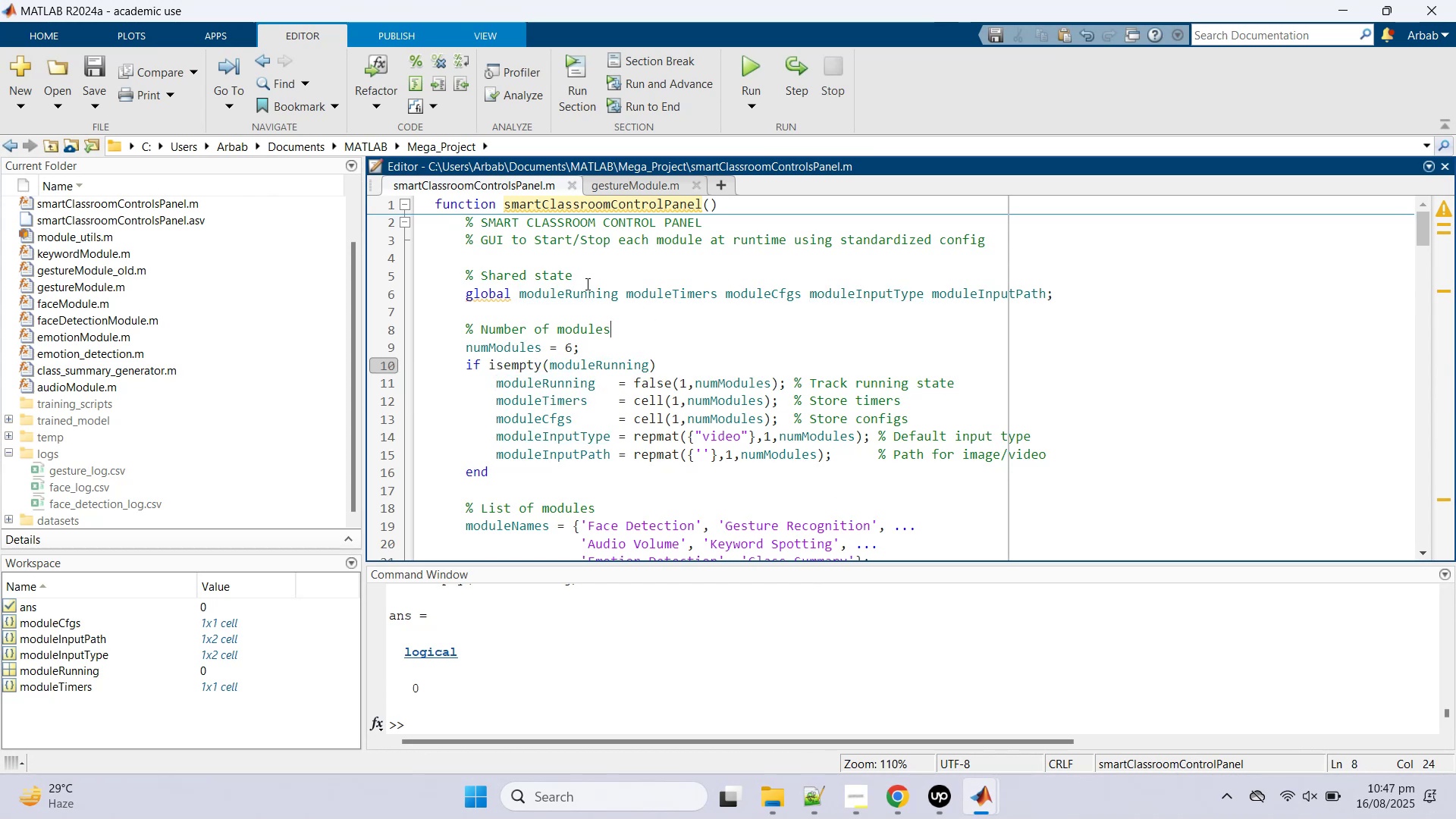 
scroll: coordinate [601, 314], scroll_direction: down, amount: 7.0
 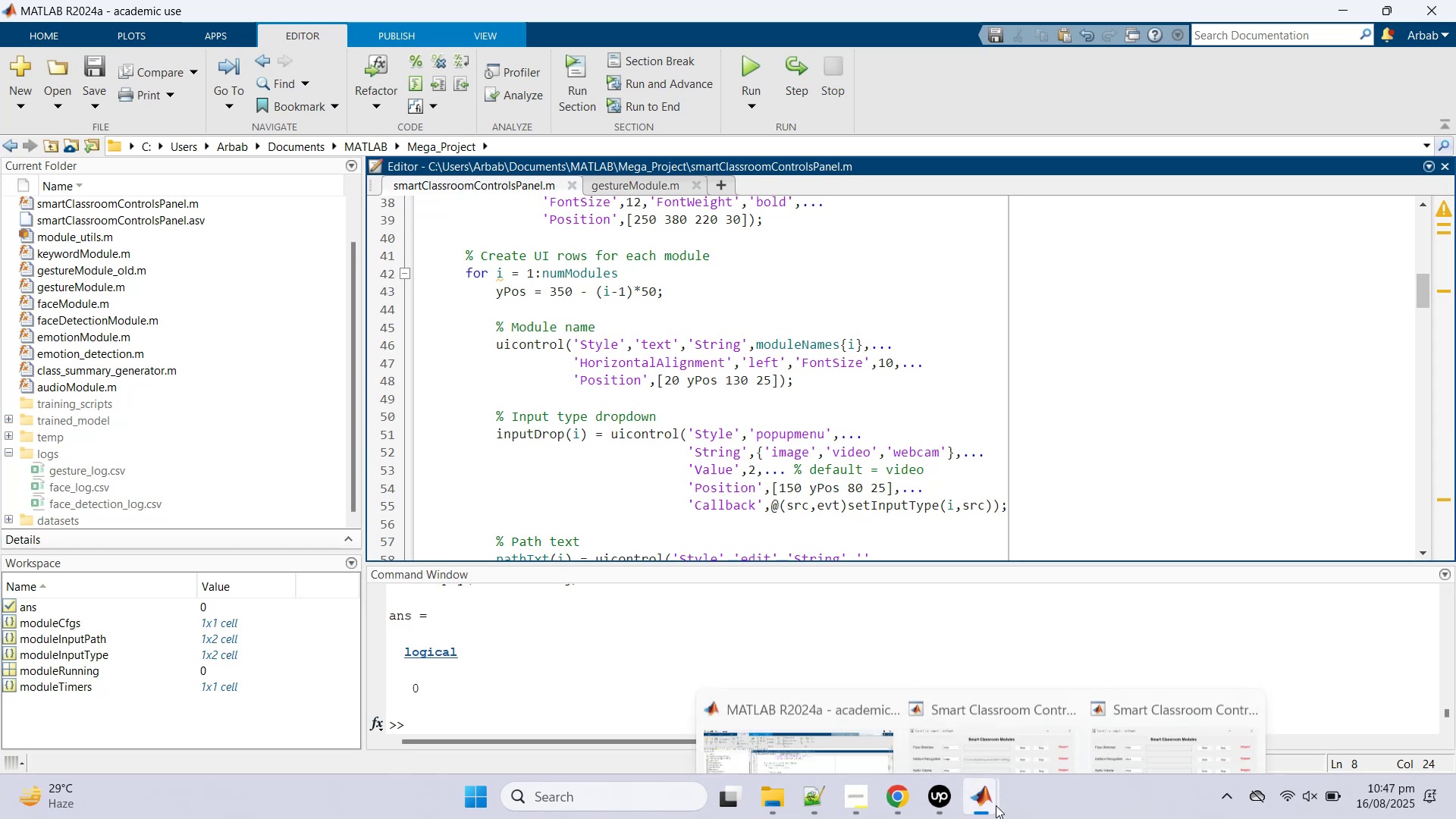 
left_click([1131, 708])
 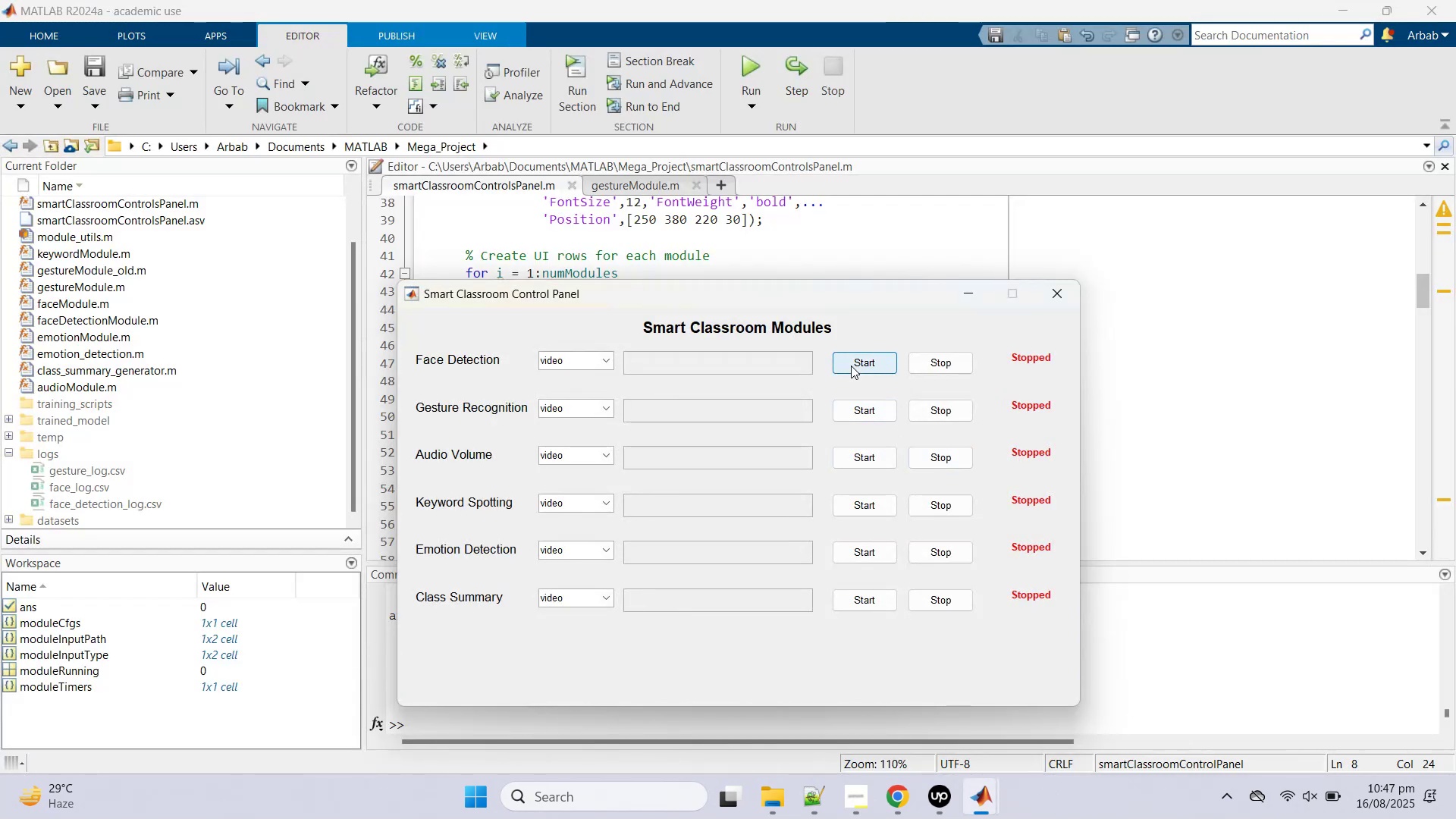 
left_click([957, 373])
 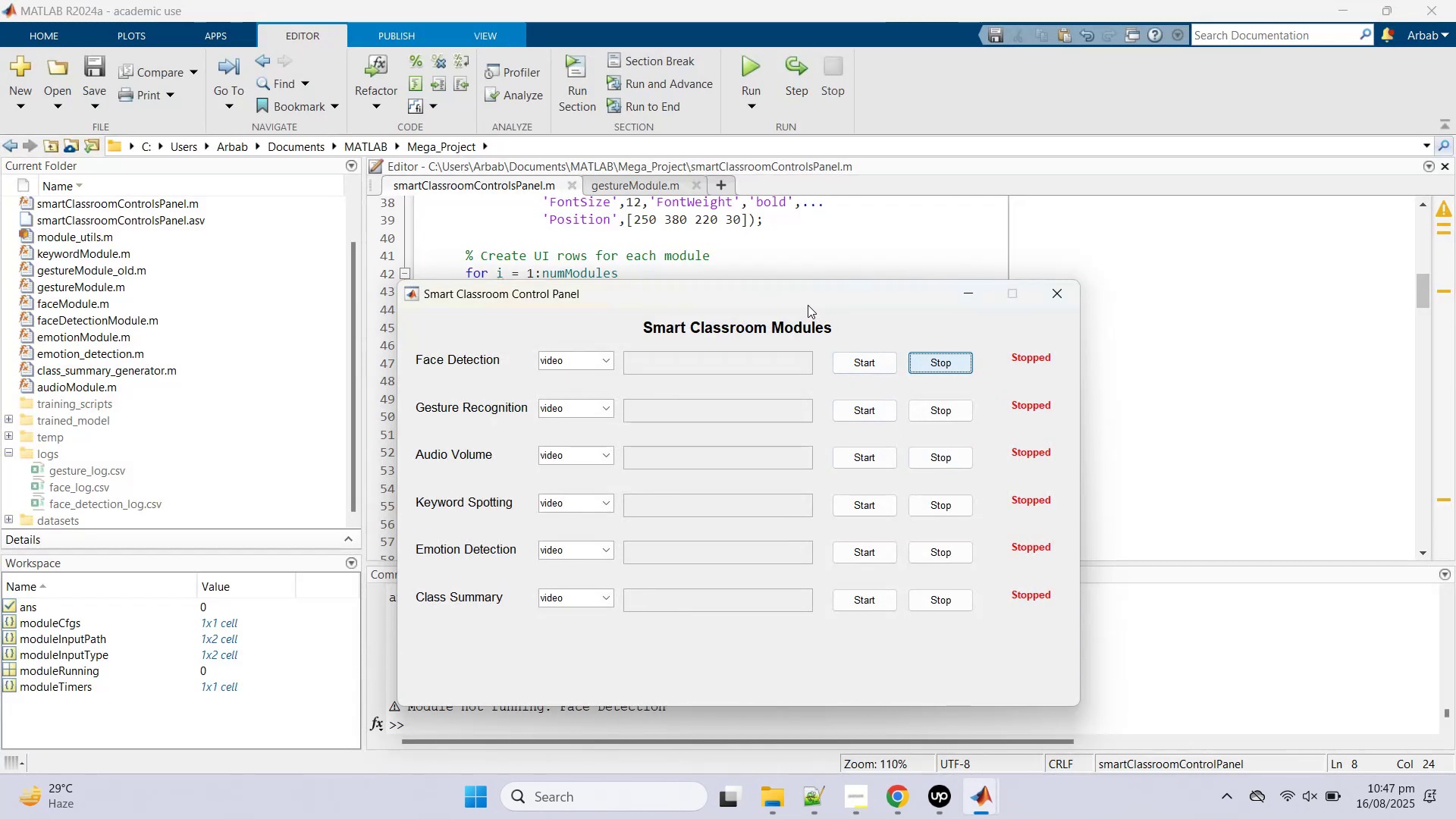 
left_click_drag(start_coordinate=[808, 302], to_coordinate=[892, 114])
 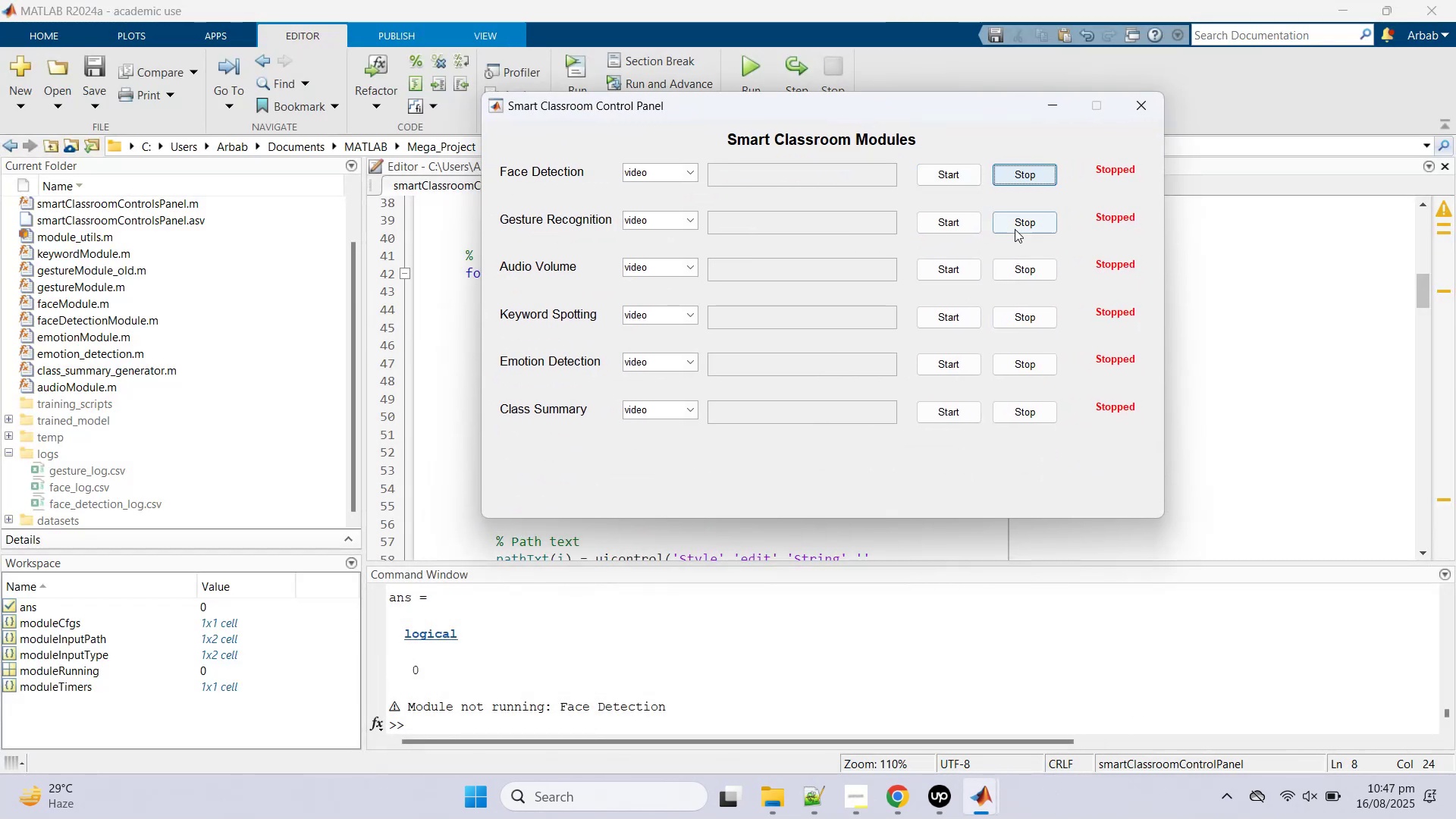 
left_click([1016, 229])
 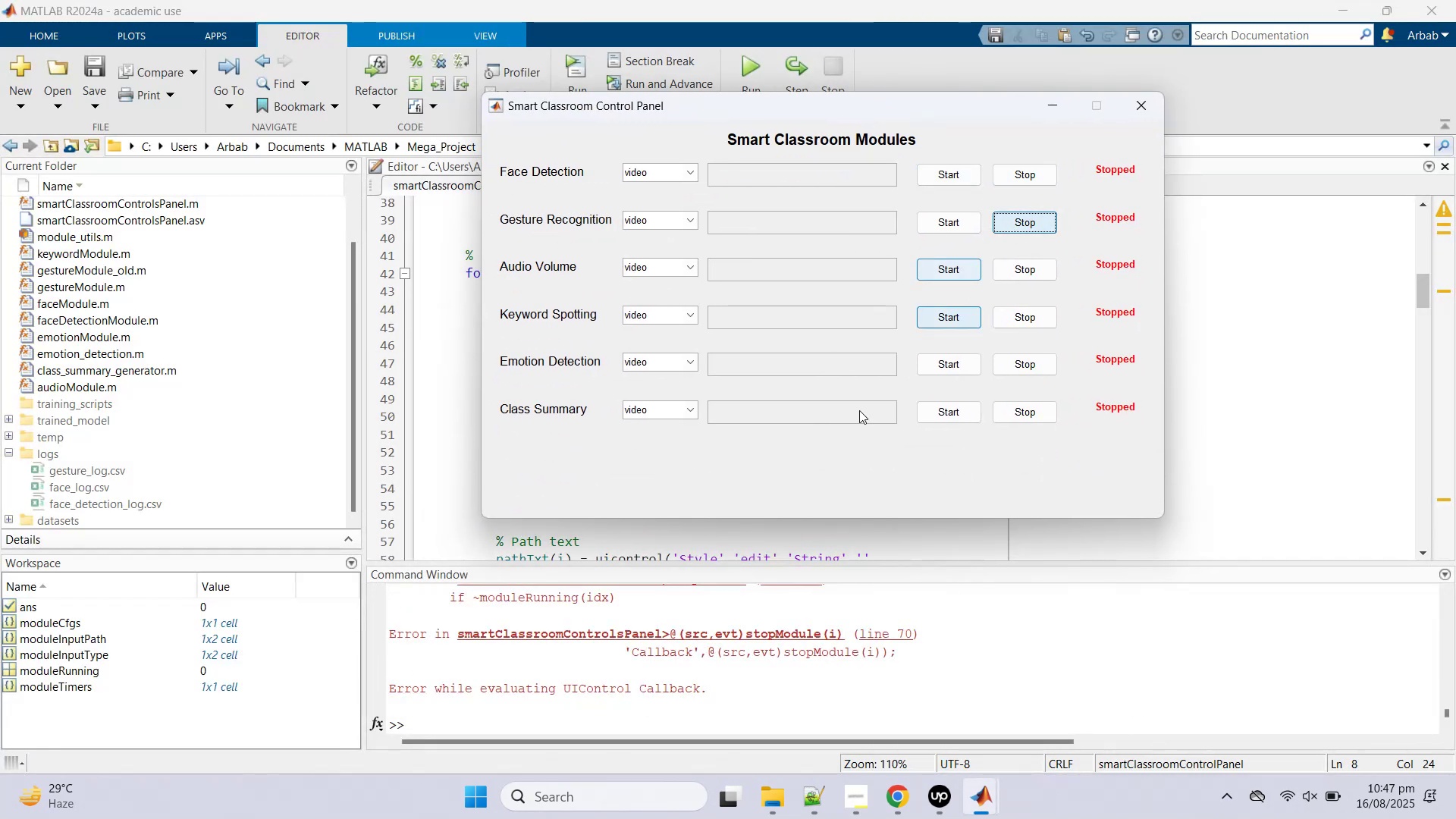 
scroll: coordinate [682, 684], scroll_direction: up, amount: 2.0
 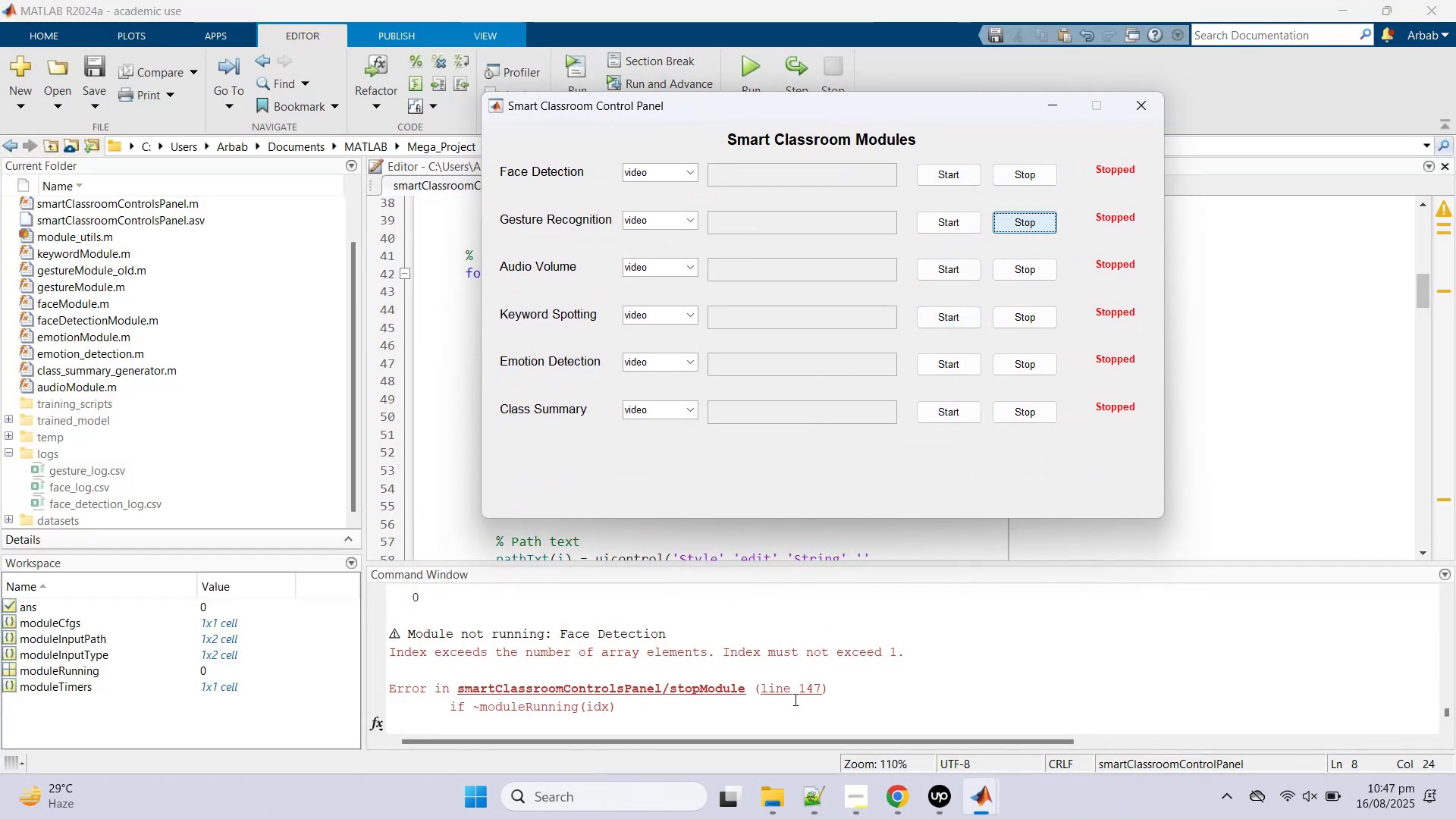 
left_click([789, 690])
 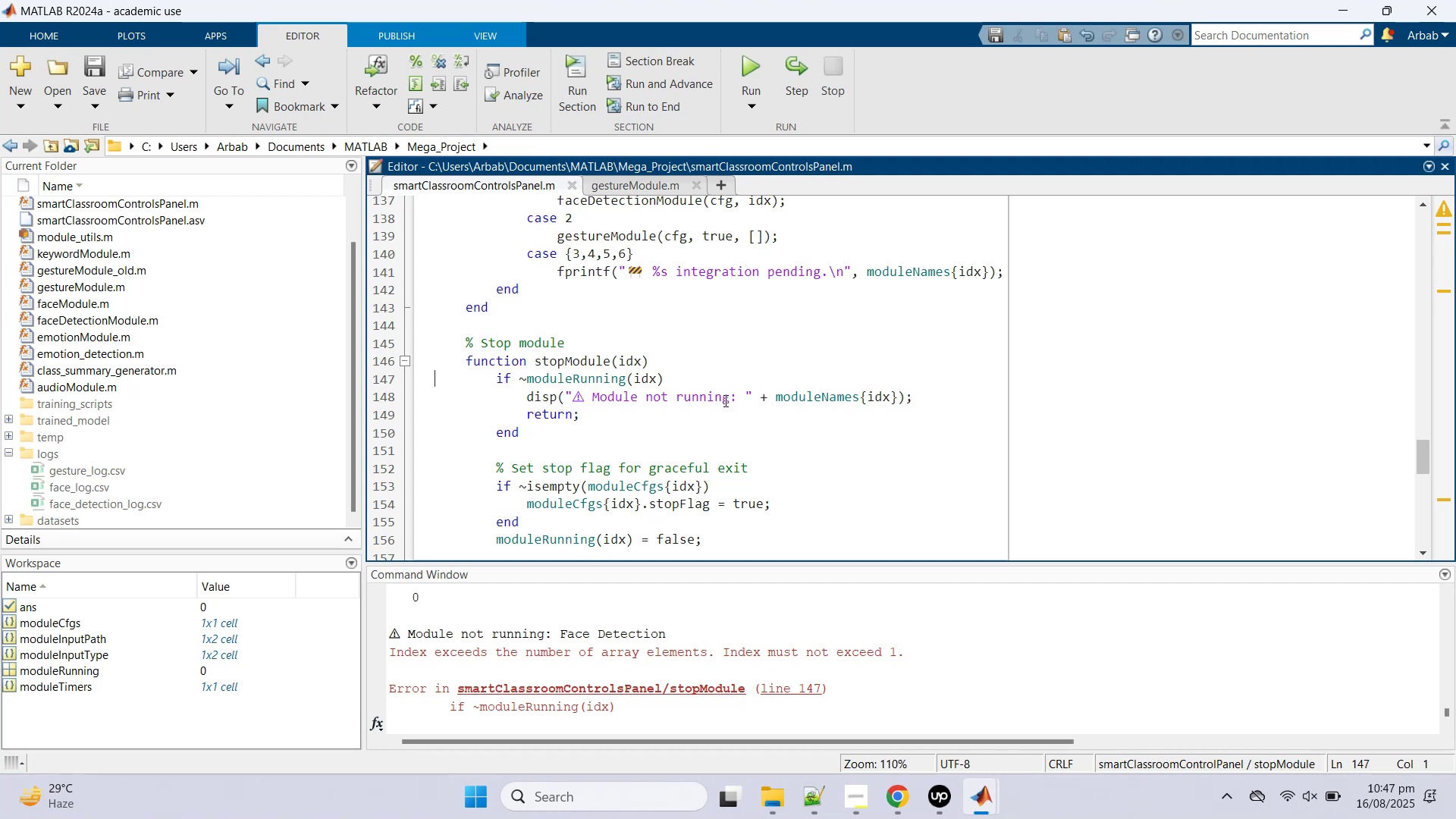 
wait(5.69)
 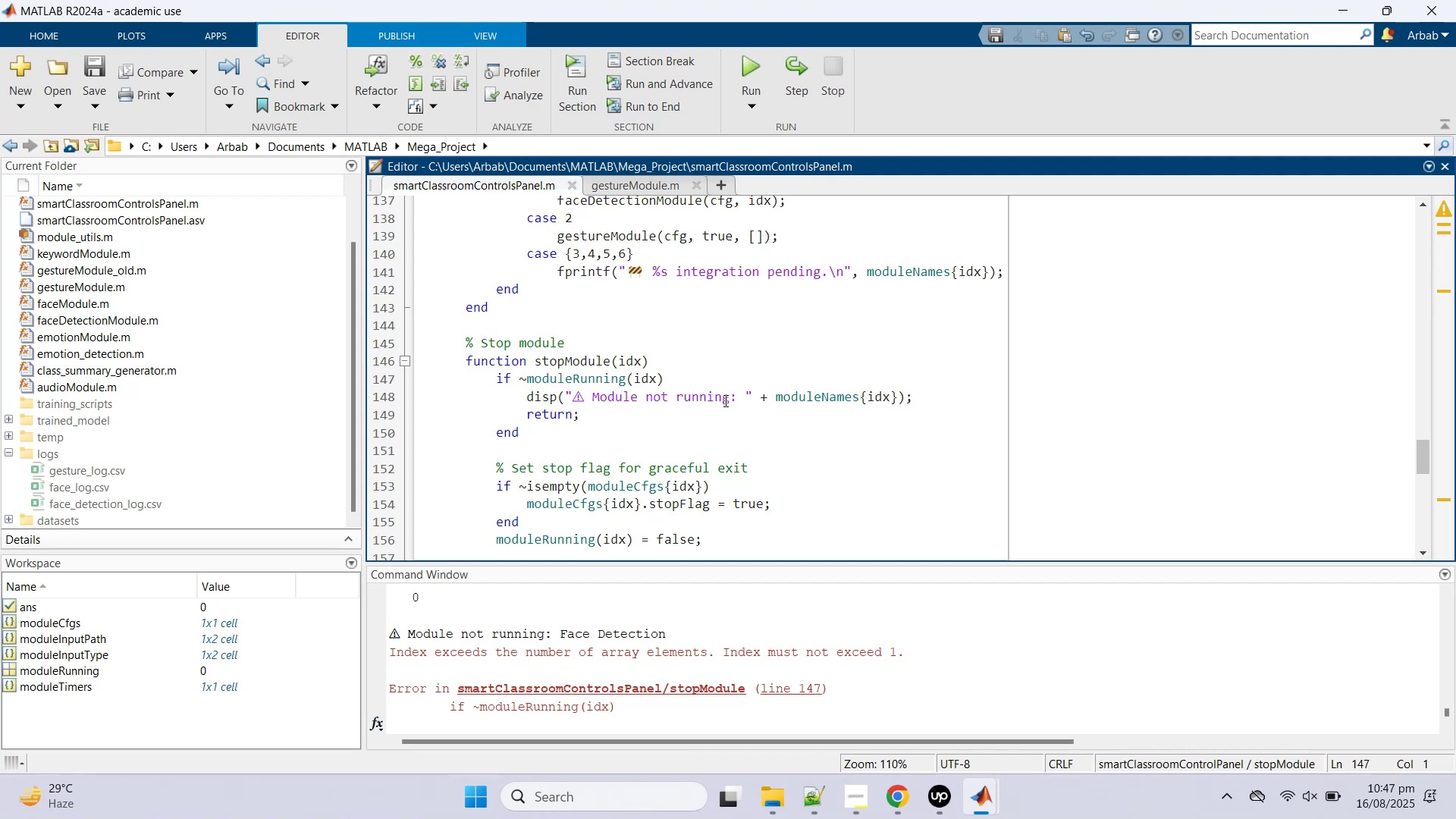 
scroll: coordinate [724, 400], scroll_direction: down, amount: 5.0
 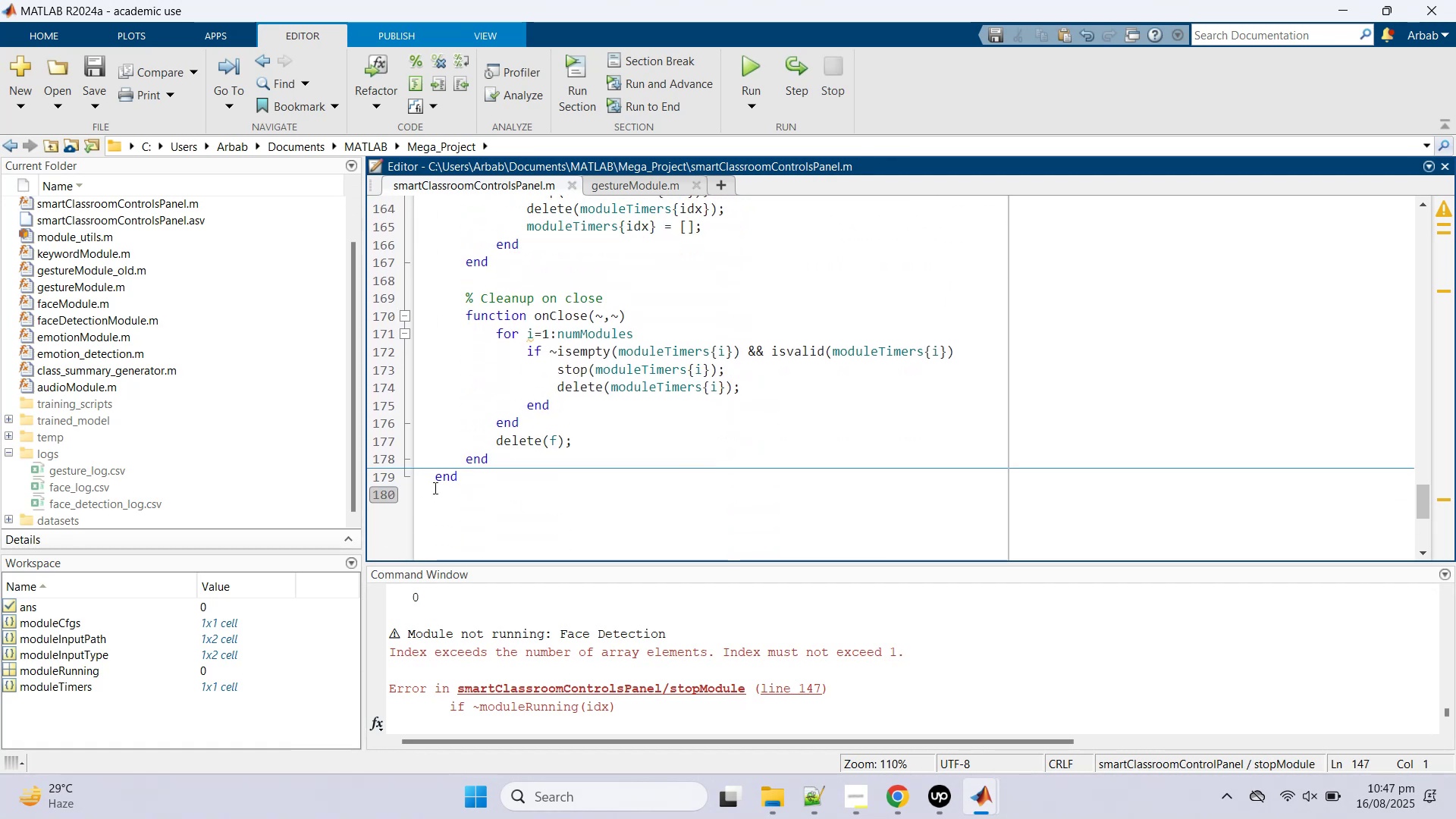 
left_click([388, 499])
 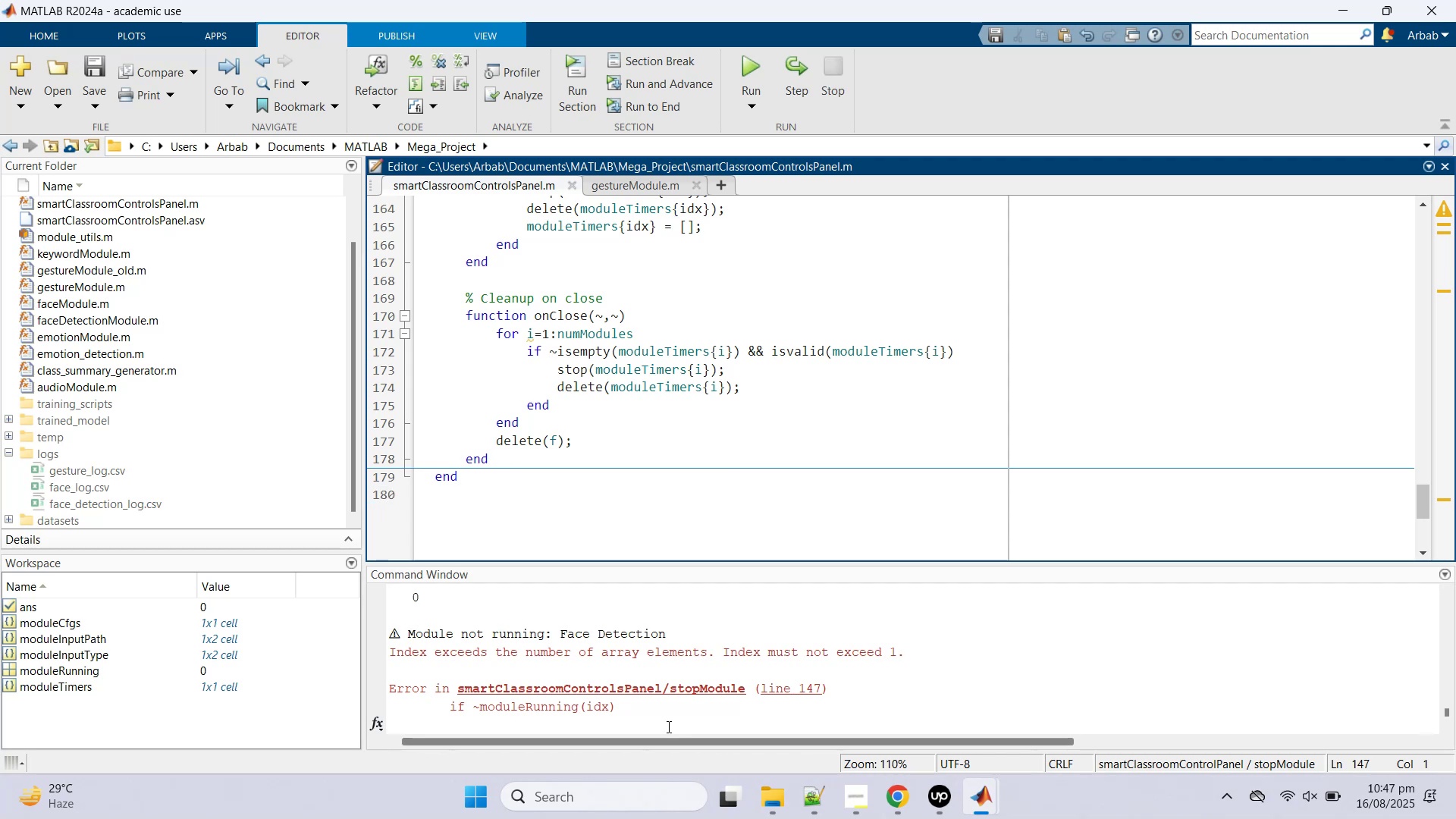 
left_click_drag(start_coordinate=[665, 719], to_coordinate=[377, 657])
 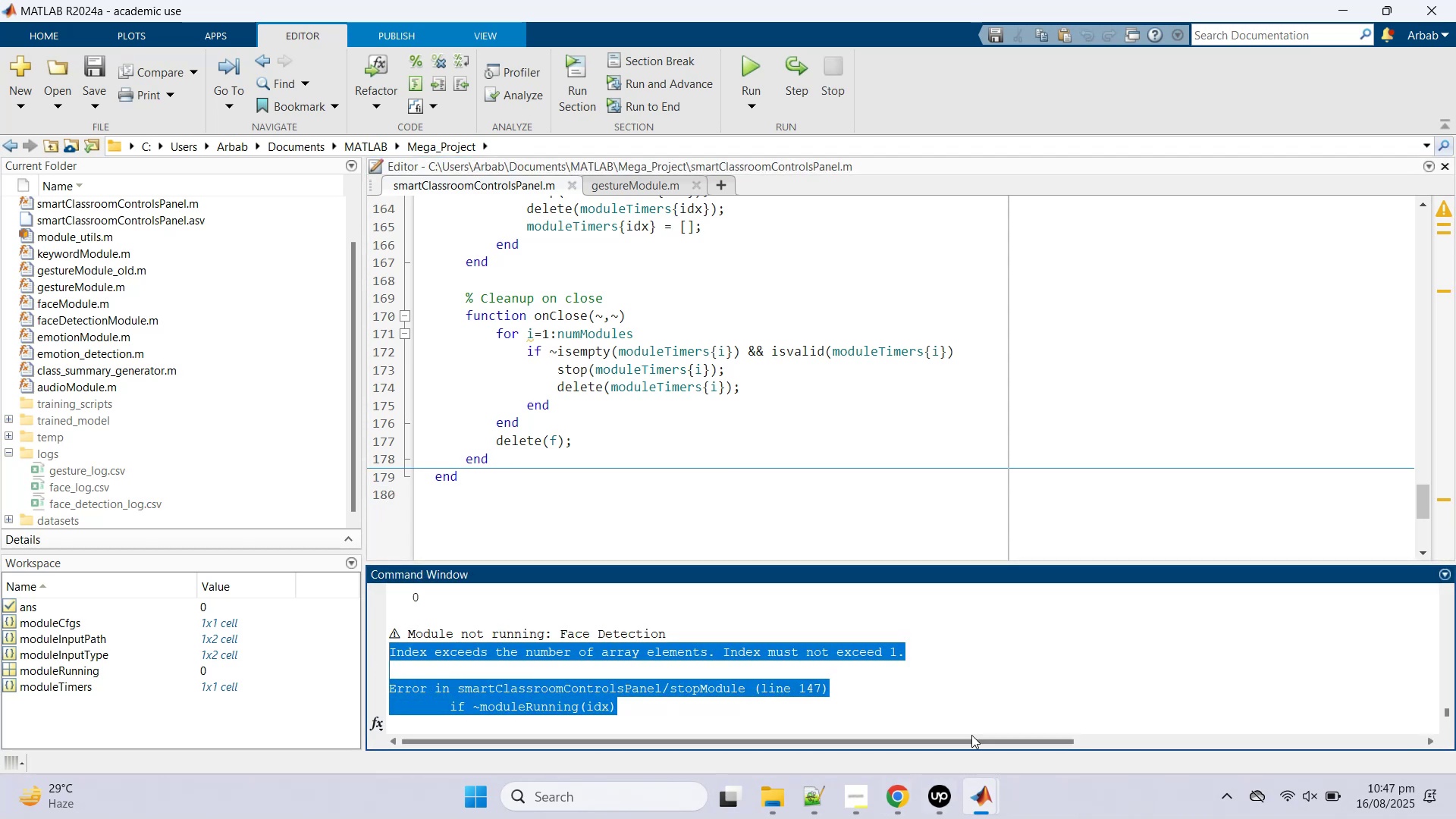 
scroll: coordinate [886, 698], scroll_direction: down, amount: 2.0
 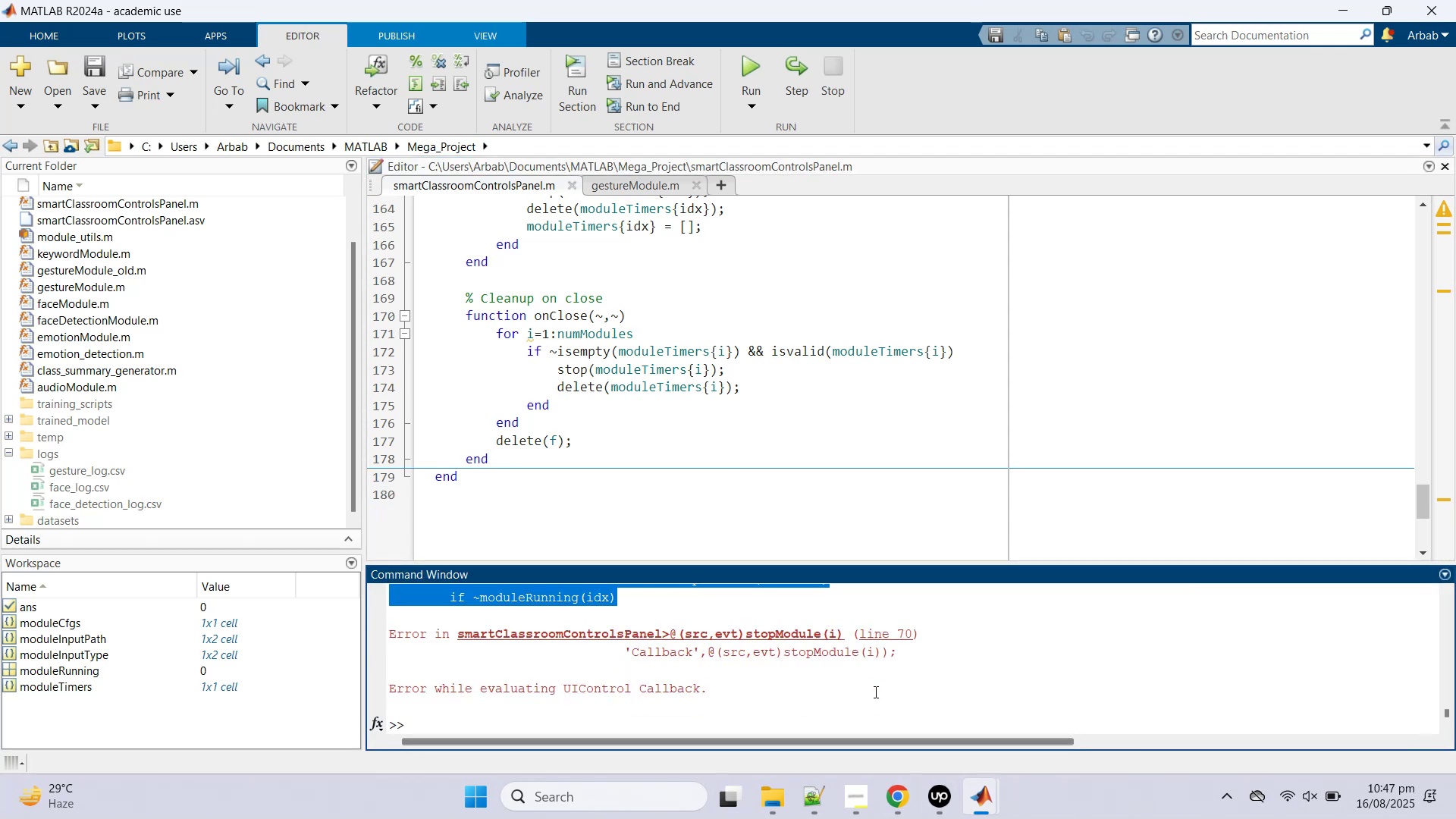 
hold_key(key=ControlLeft, duration=0.42)
 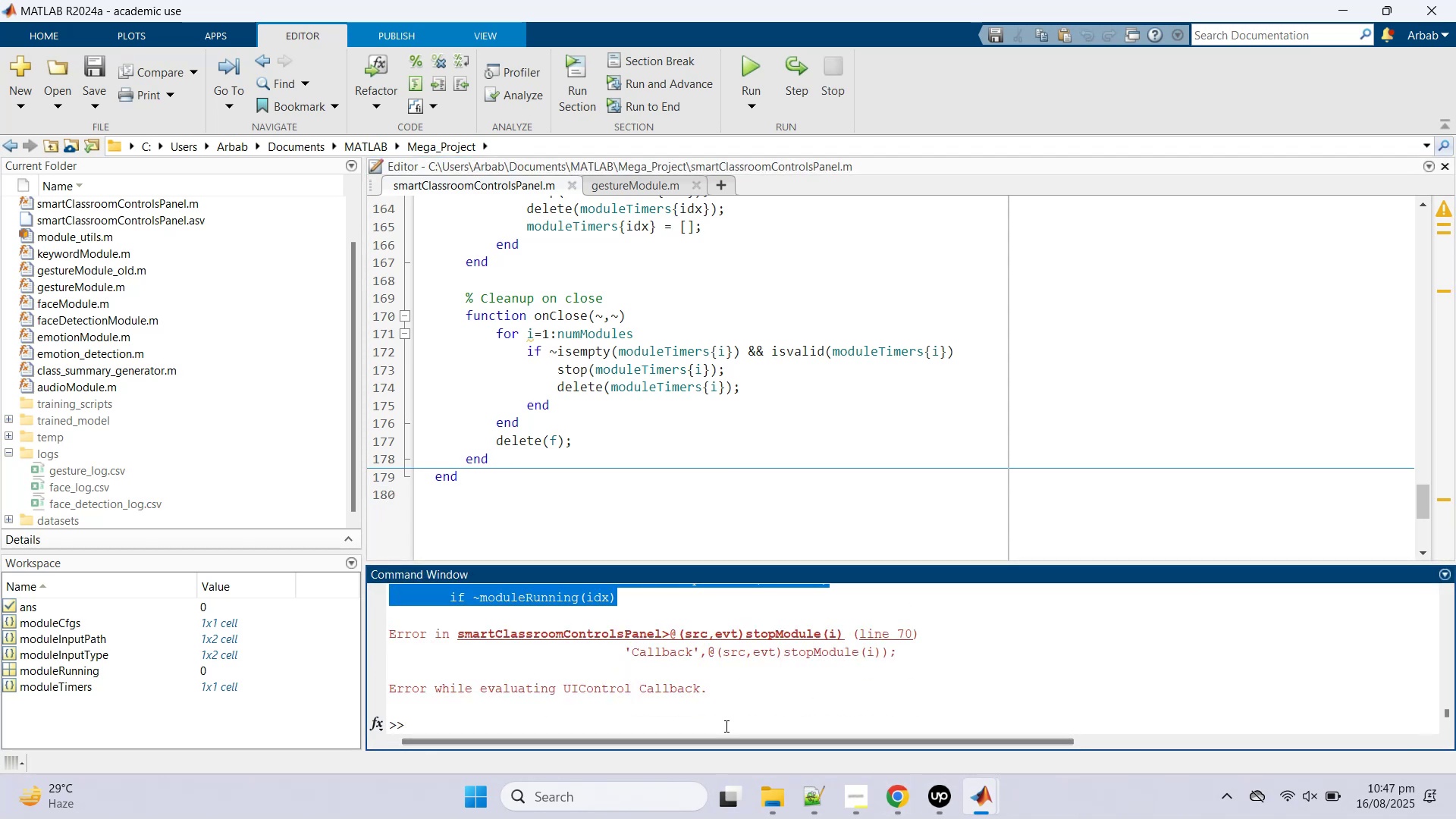 
left_click_drag(start_coordinate=[736, 699], to_coordinate=[381, 600])
 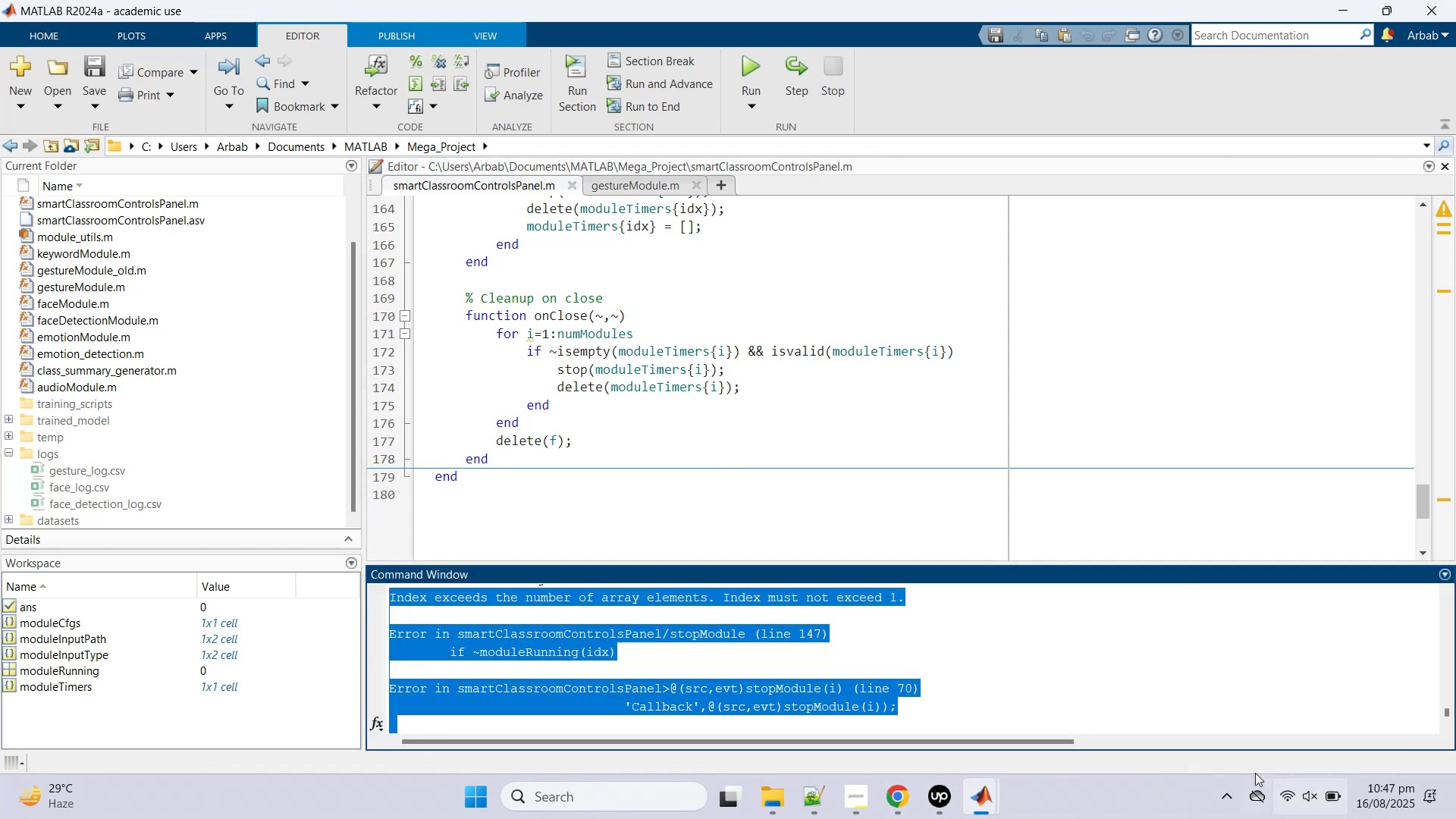 
scroll: coordinate [622, 612], scroll_direction: up, amount: 1.0
 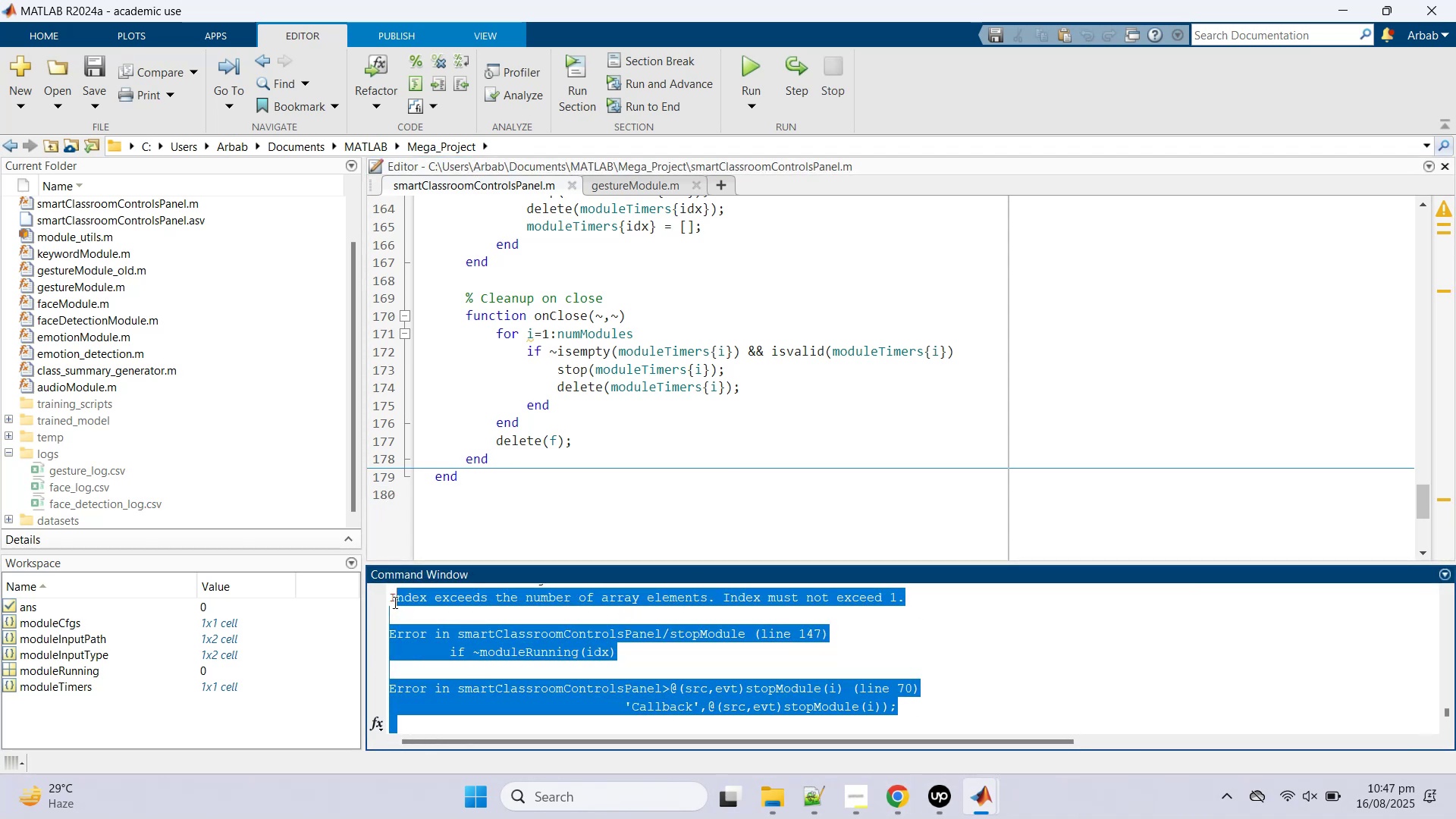 
key(Control+C)
 